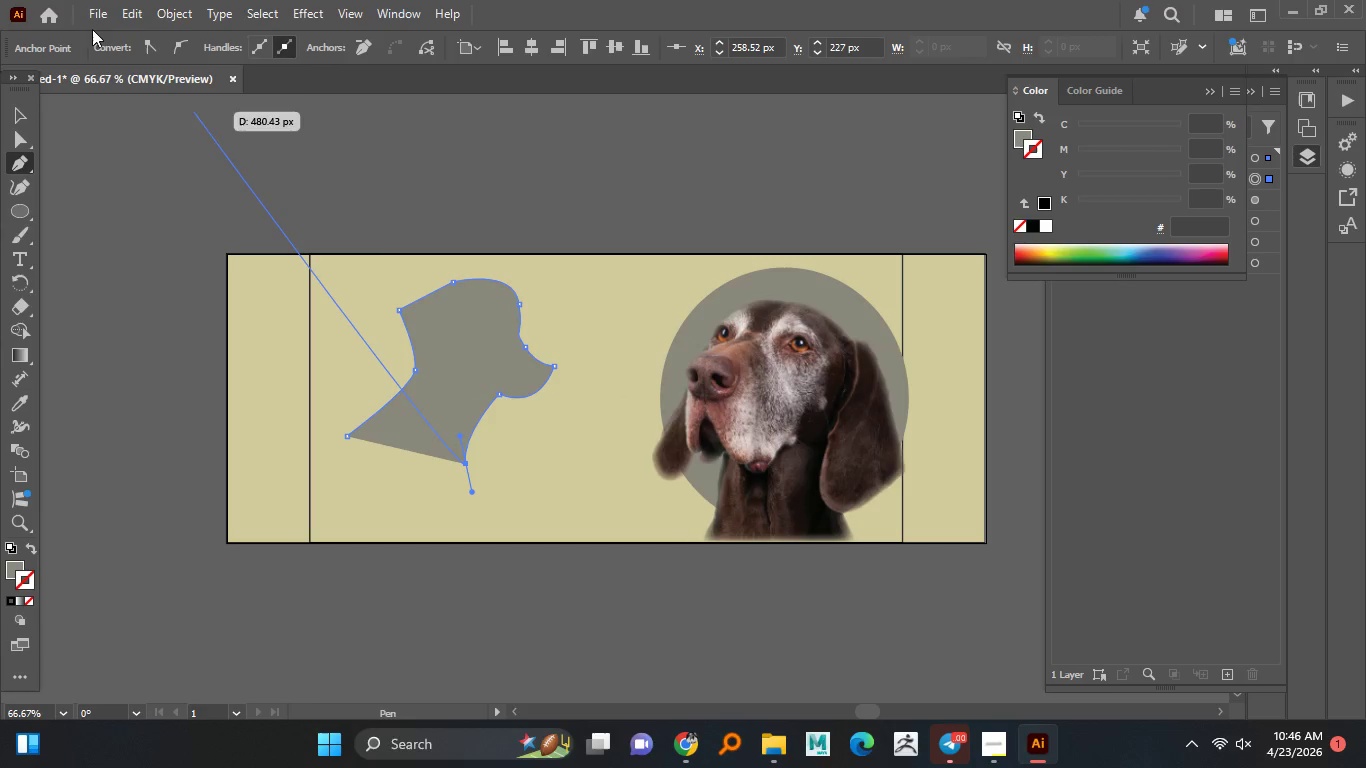 
left_click([22, 111])
 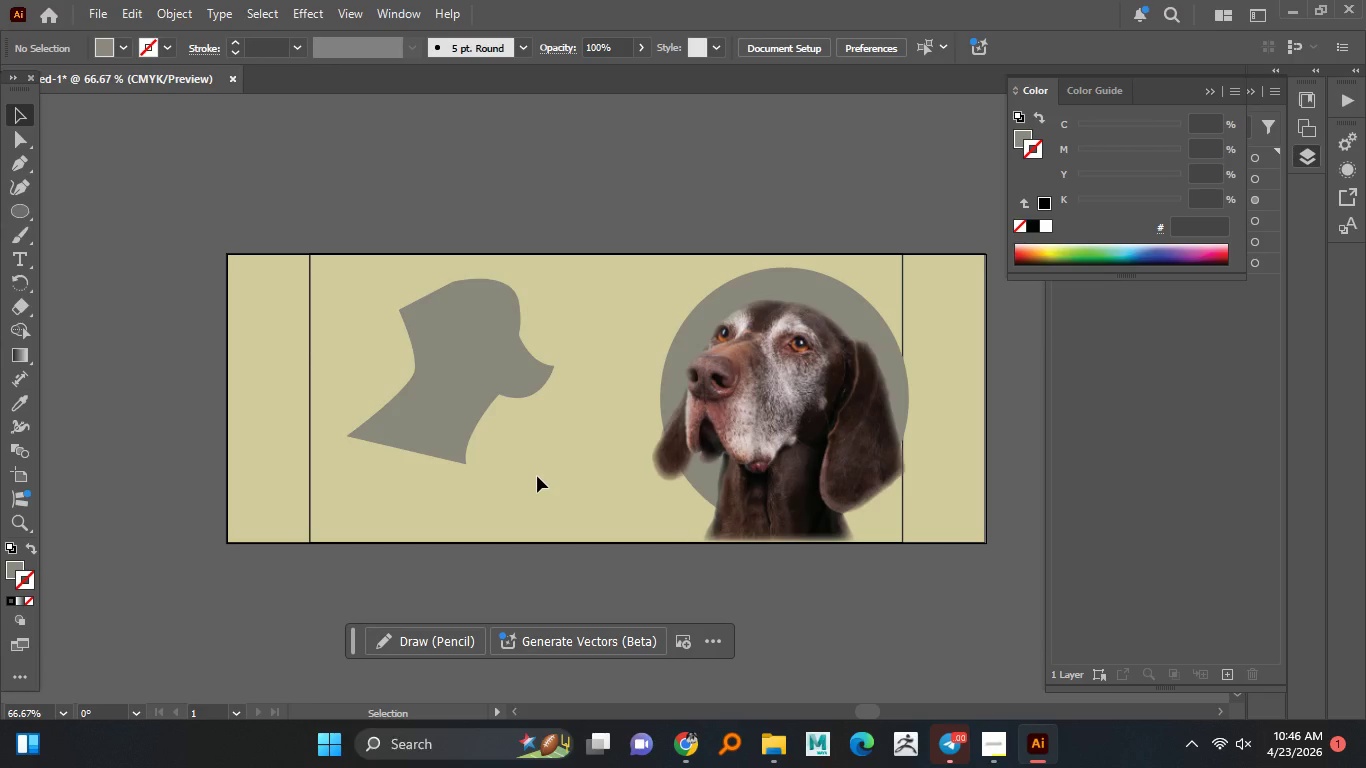 
wait(18.83)
 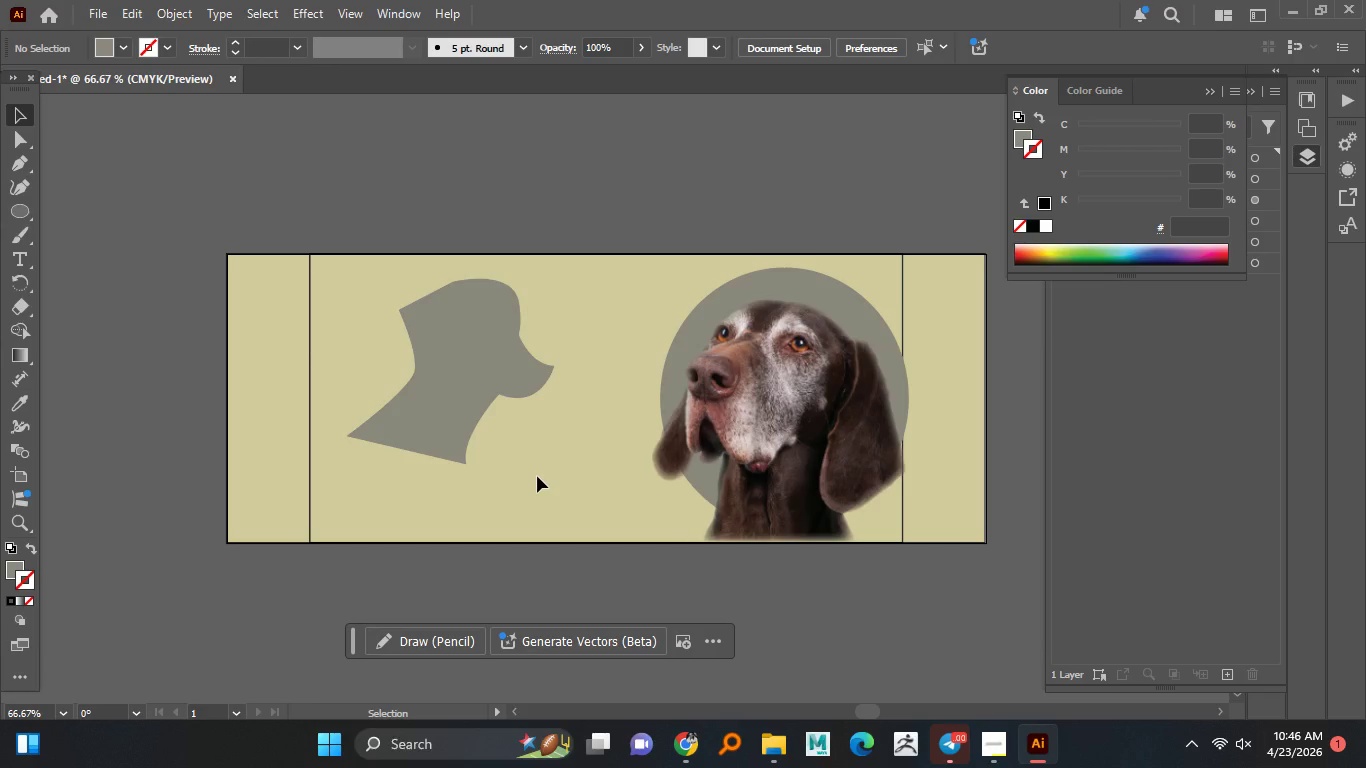 
left_click([412, 330])
 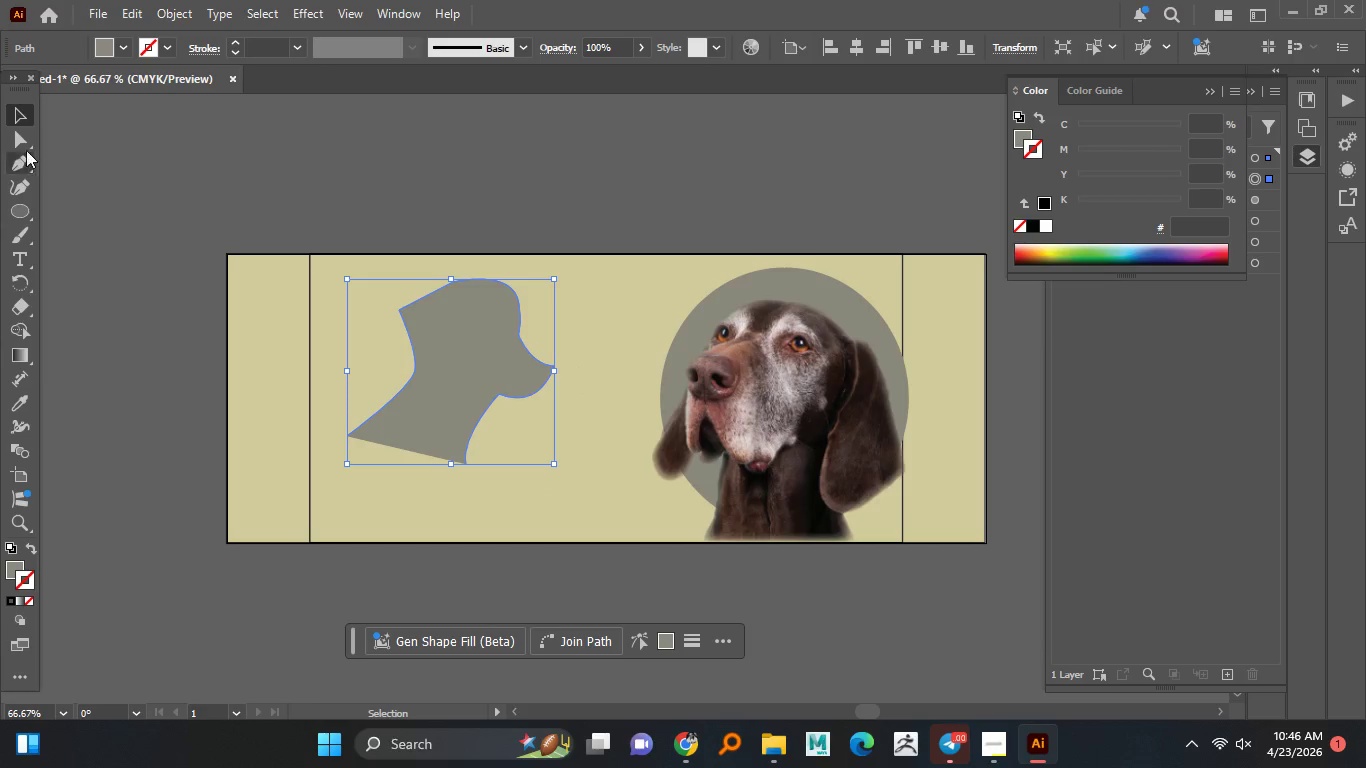 
left_click([22, 136])
 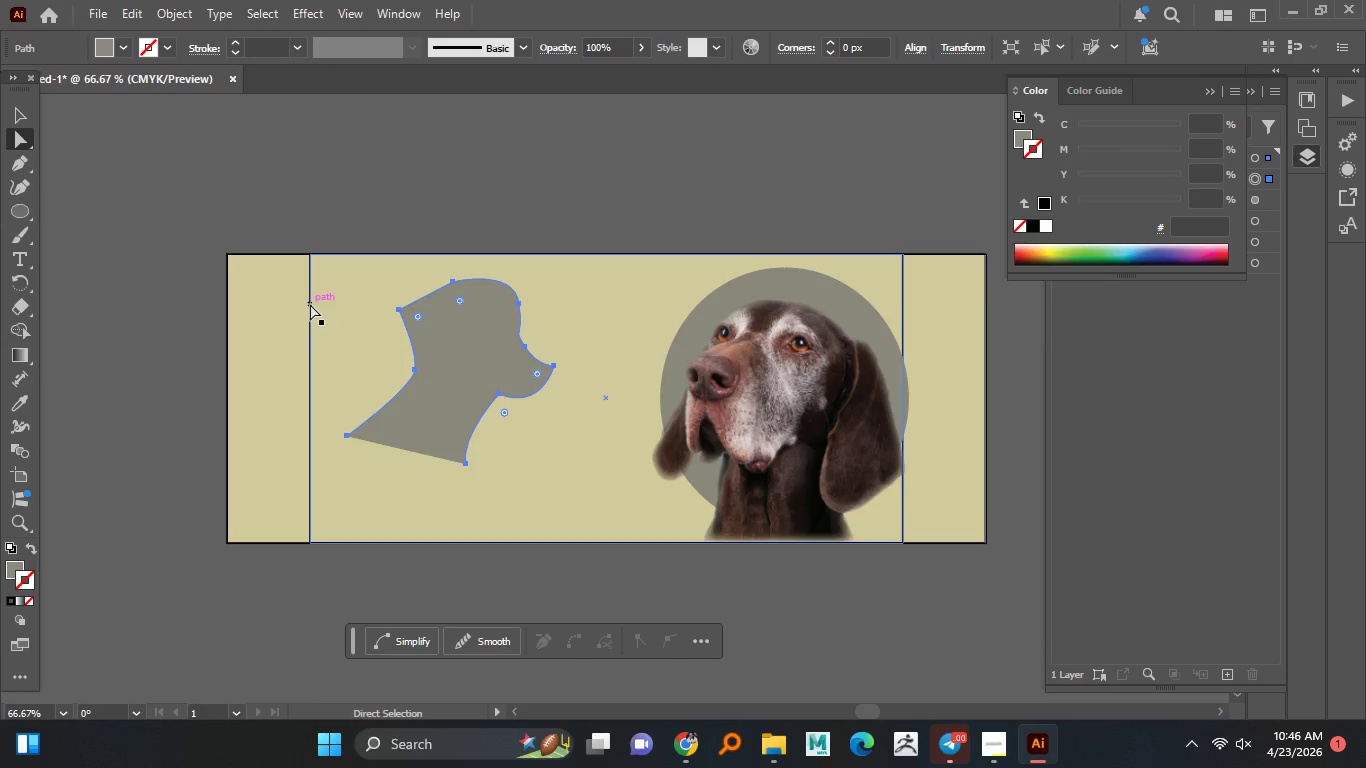 
scroll: coordinate [310, 304], scroll_direction: up, amount: 1.0
 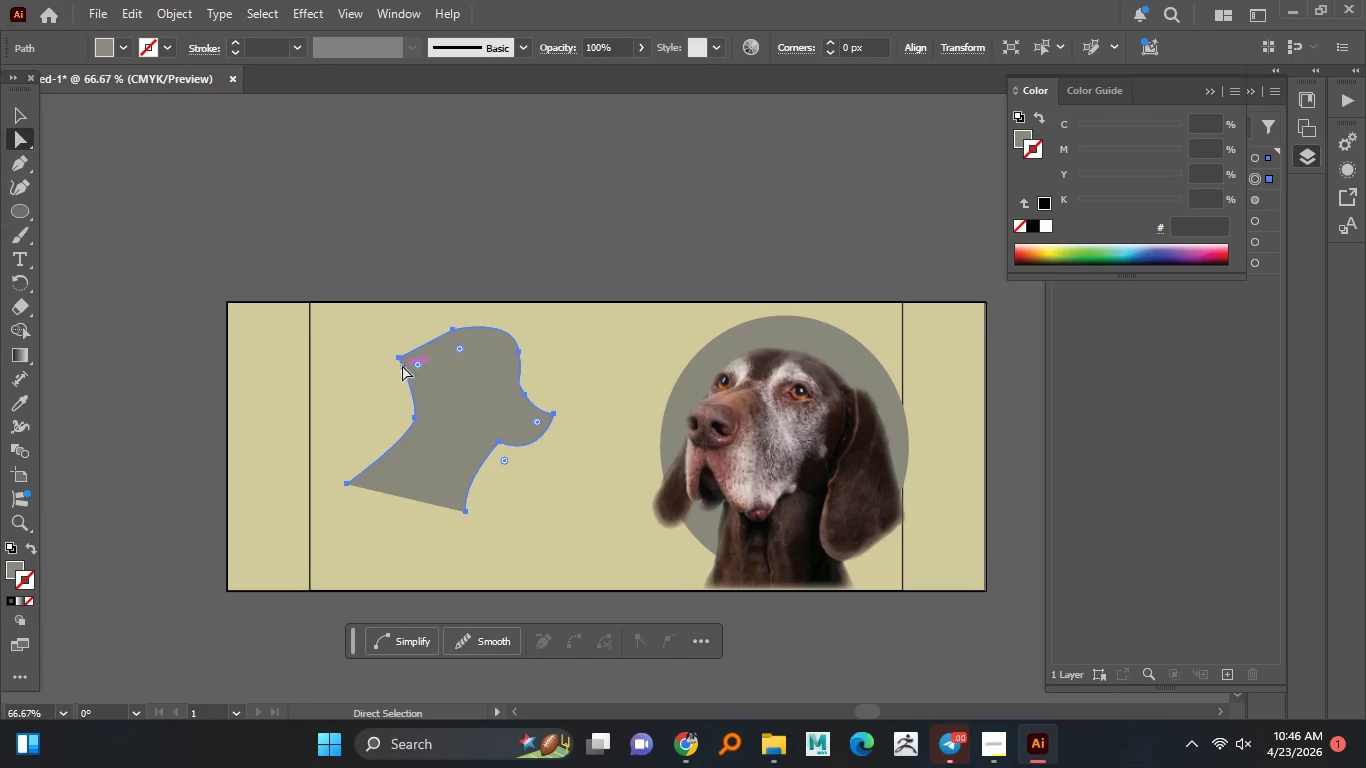 
left_click([402, 358])
 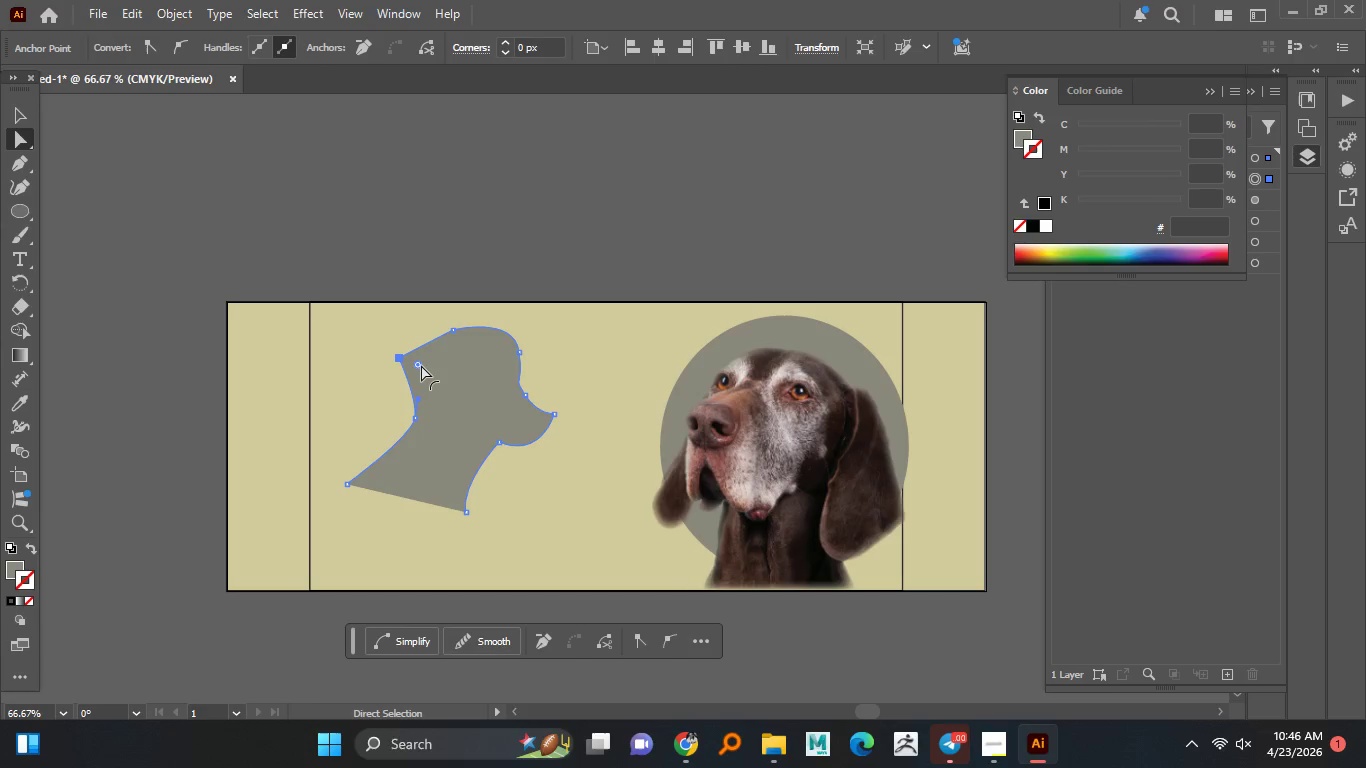 
left_click_drag(start_coordinate=[421, 366], to_coordinate=[425, 353])
 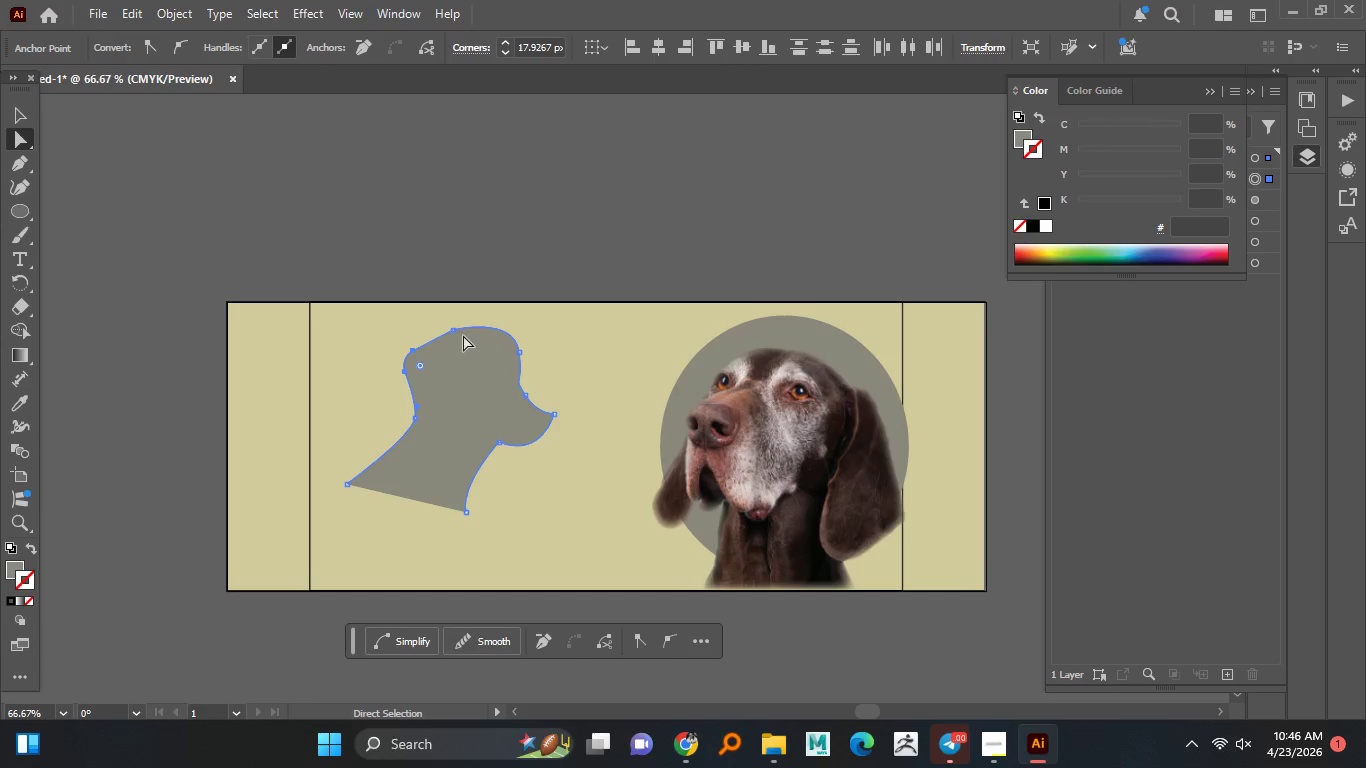 
left_click_drag(start_coordinate=[452, 330], to_coordinate=[439, 332])
 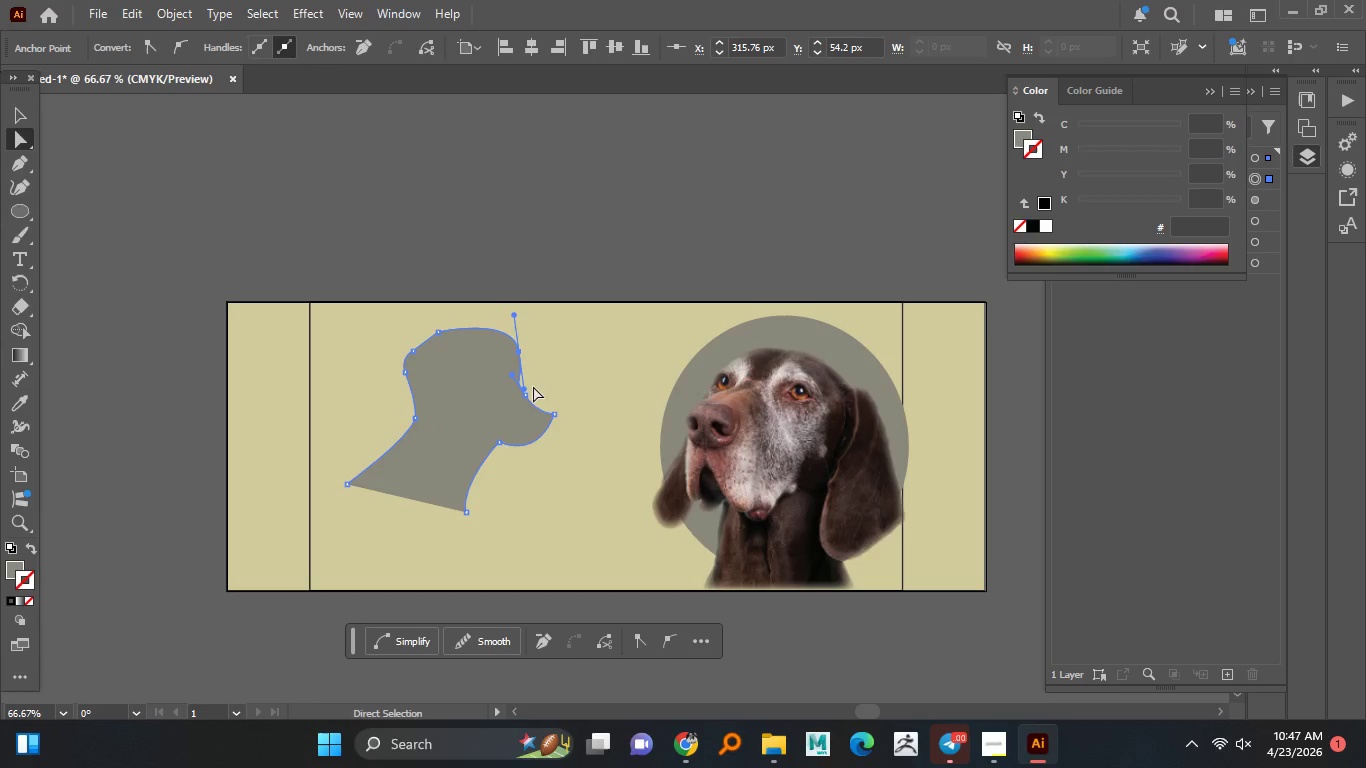 
left_click([553, 414])
 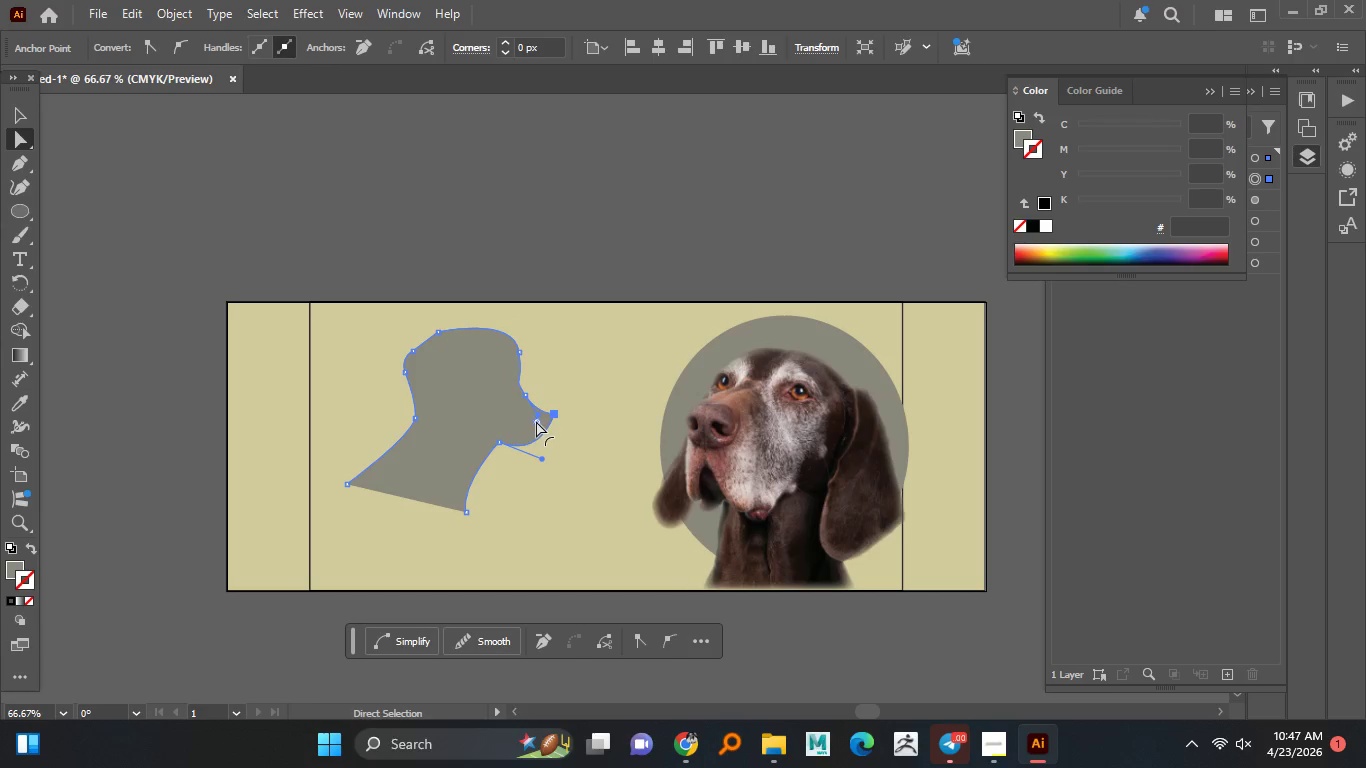 
left_click_drag(start_coordinate=[536, 421], to_coordinate=[541, 411])
 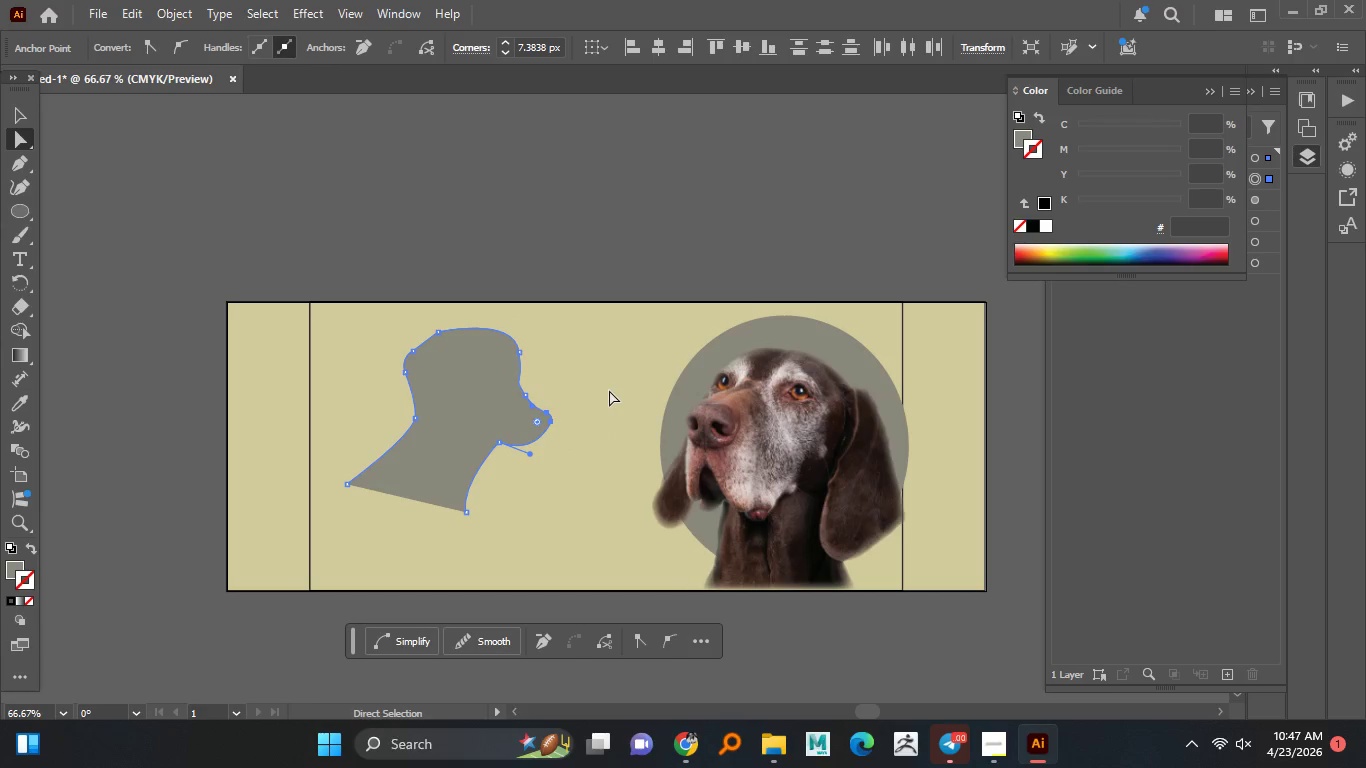 
left_click([609, 390])
 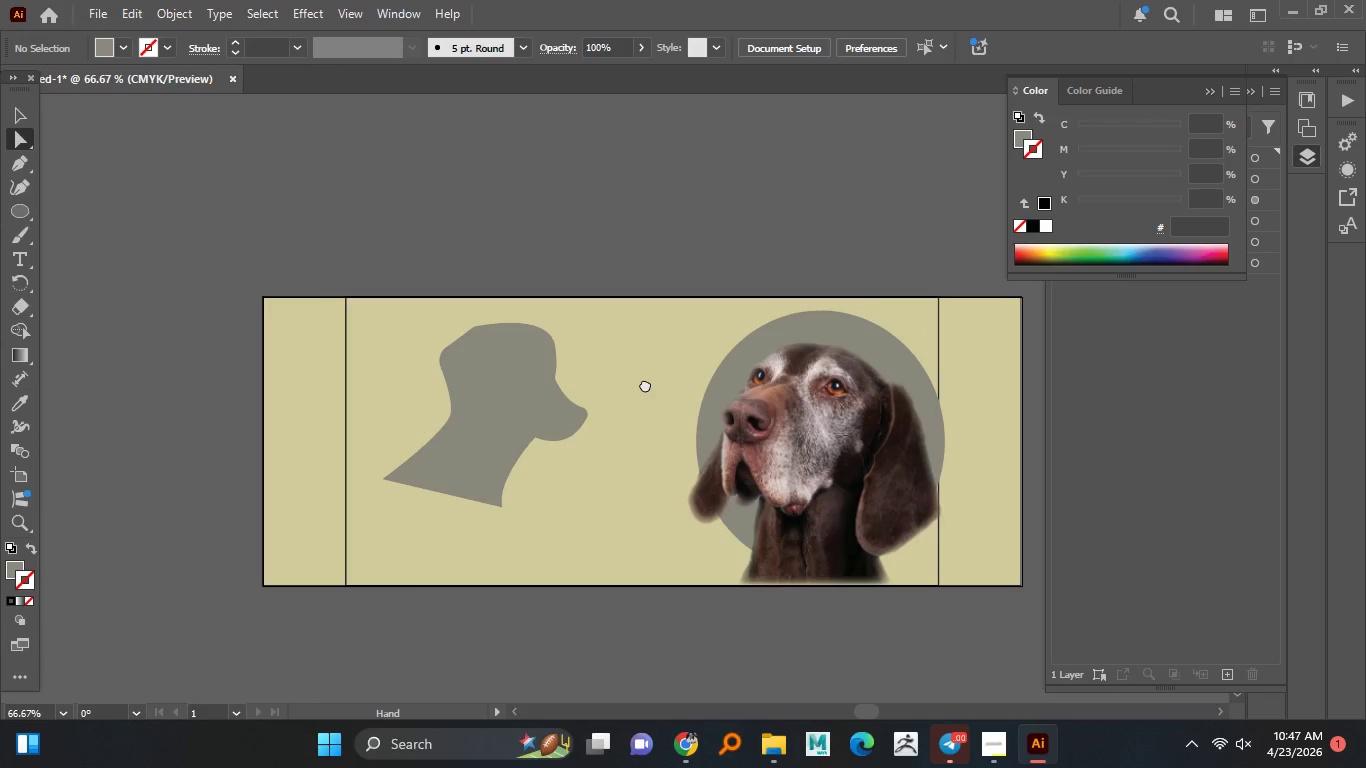 
scroll: coordinate [583, 414], scroll_direction: up, amount: 2.0
 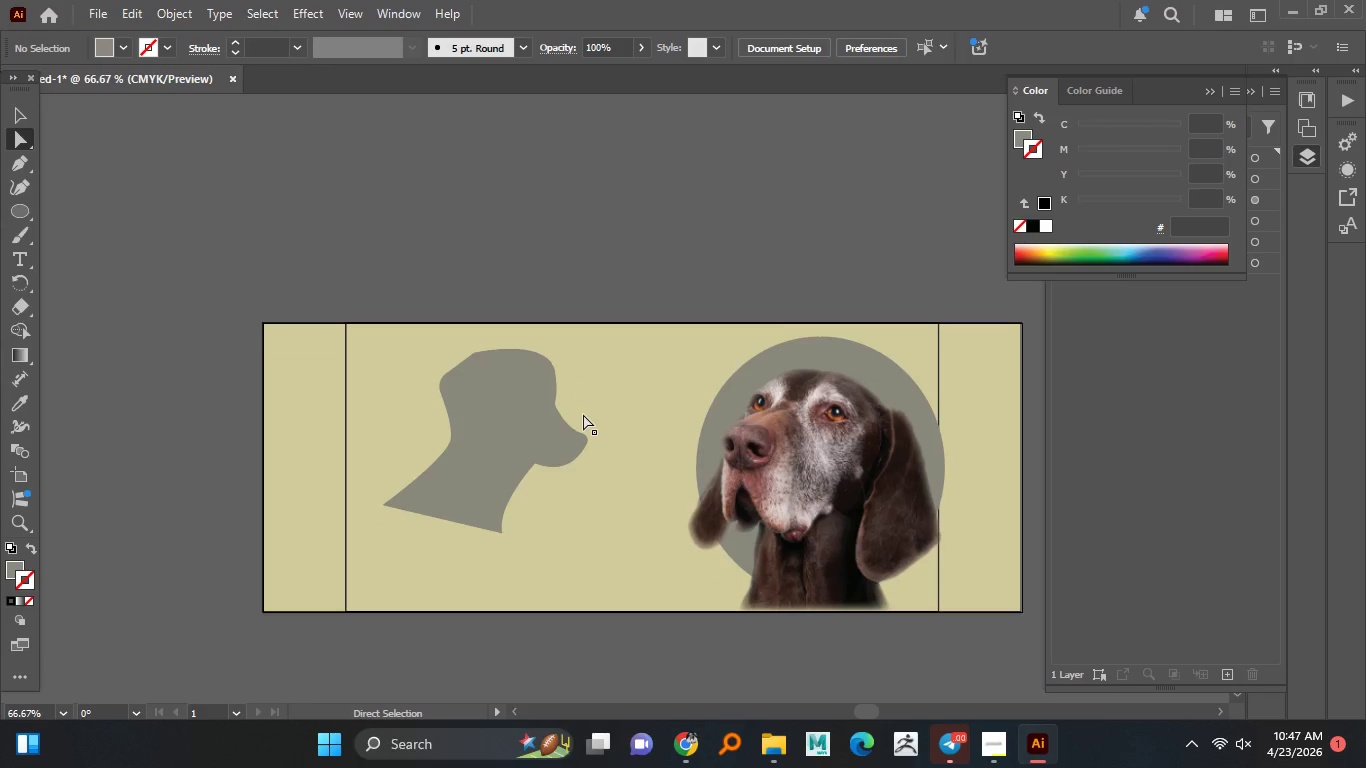 
hold_key(key=AltLeft, duration=1.53)
 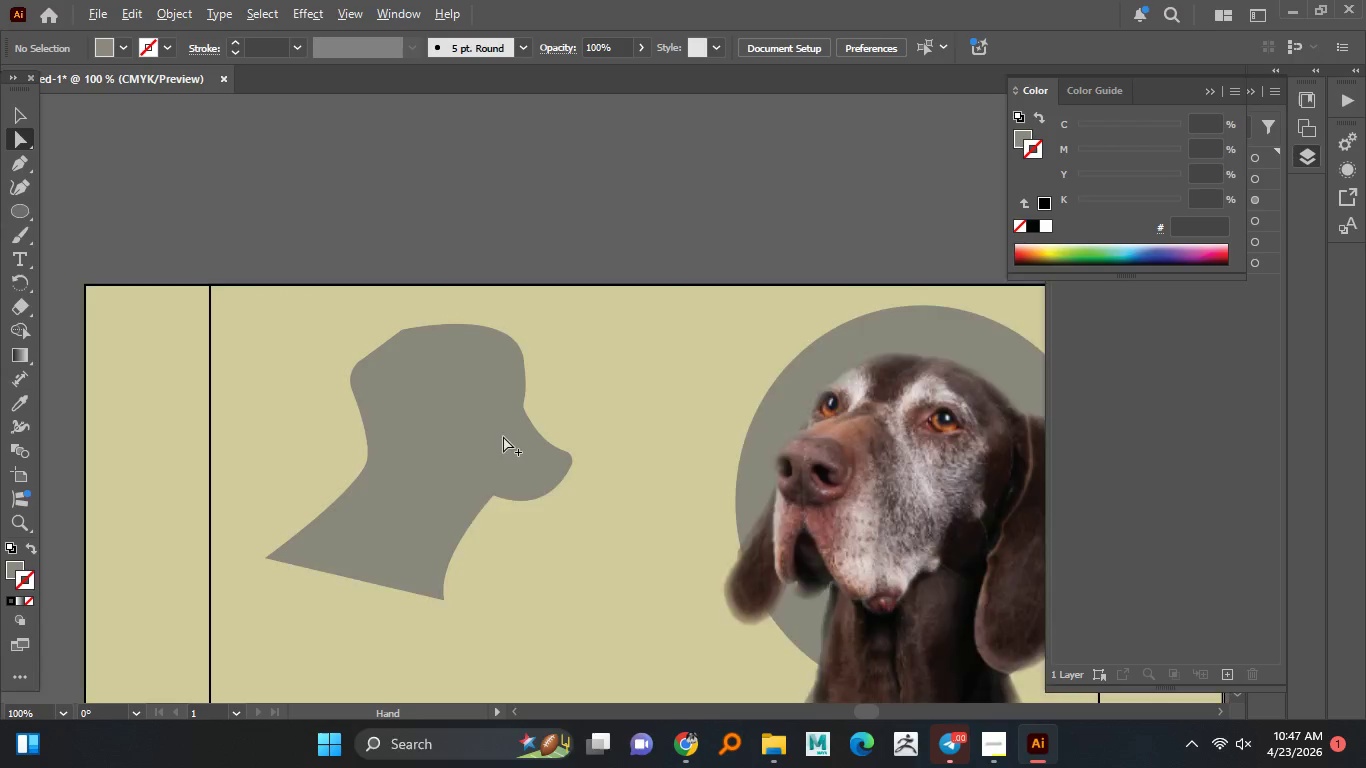 
scroll: coordinate [583, 414], scroll_direction: down, amount: 1.0
 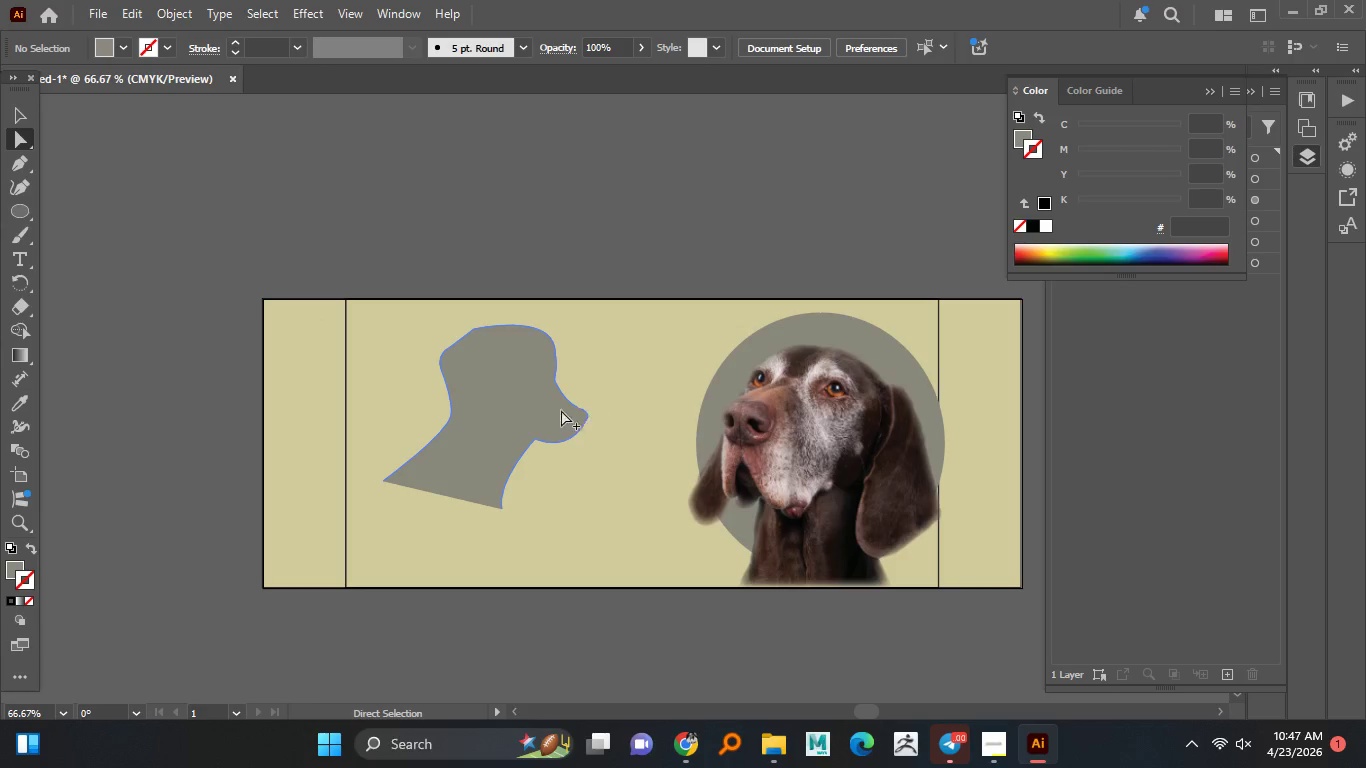 
hold_key(key=AltLeft, duration=1.5)
 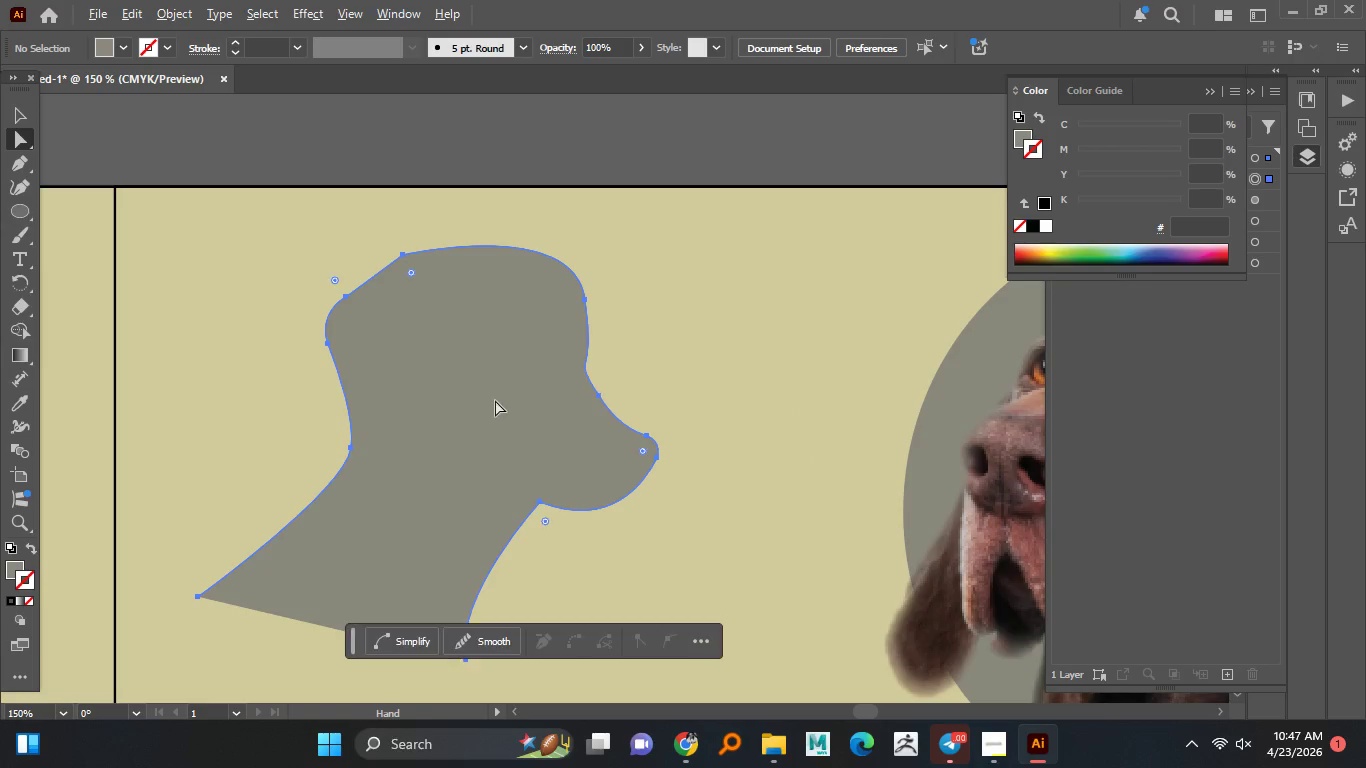 
scroll: coordinate [544, 399], scroll_direction: none, amount: 0.0
 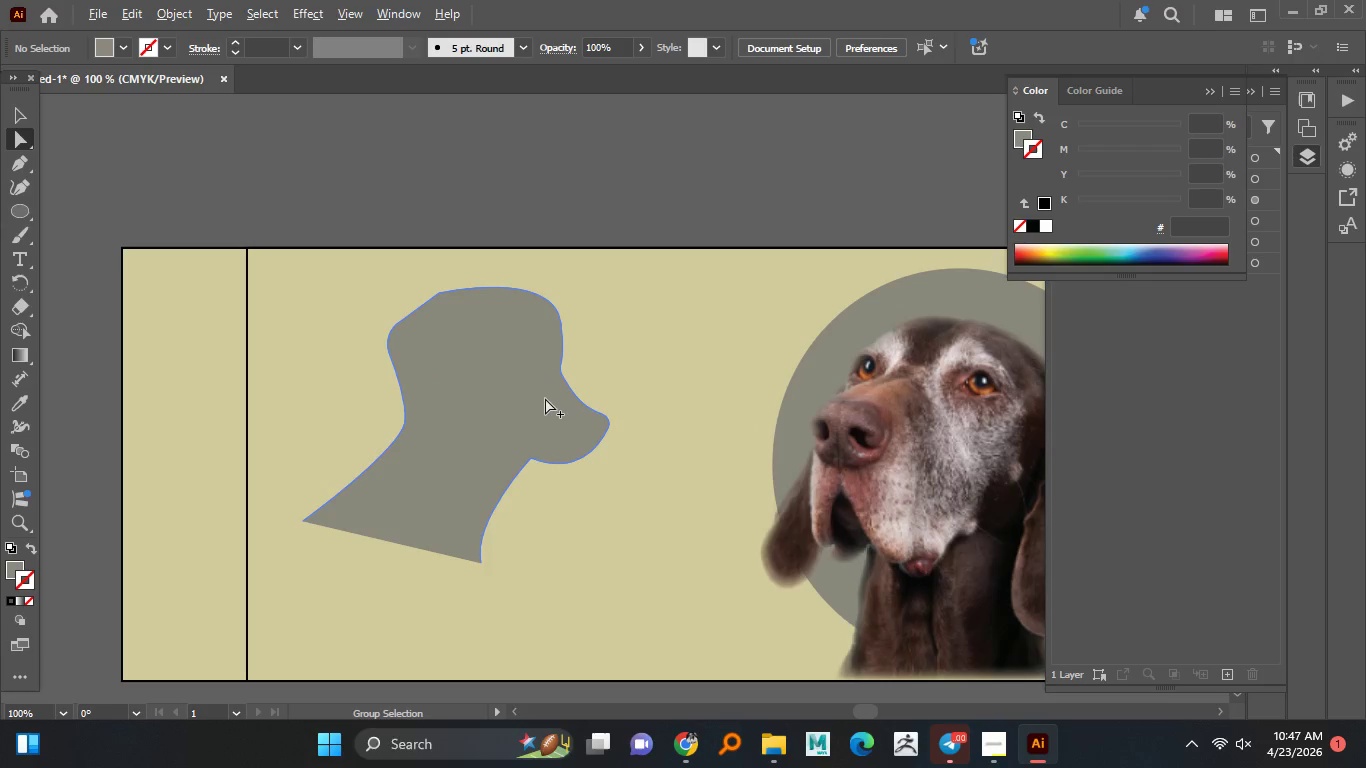 
scroll: coordinate [508, 436], scroll_direction: up, amount: 1.0
 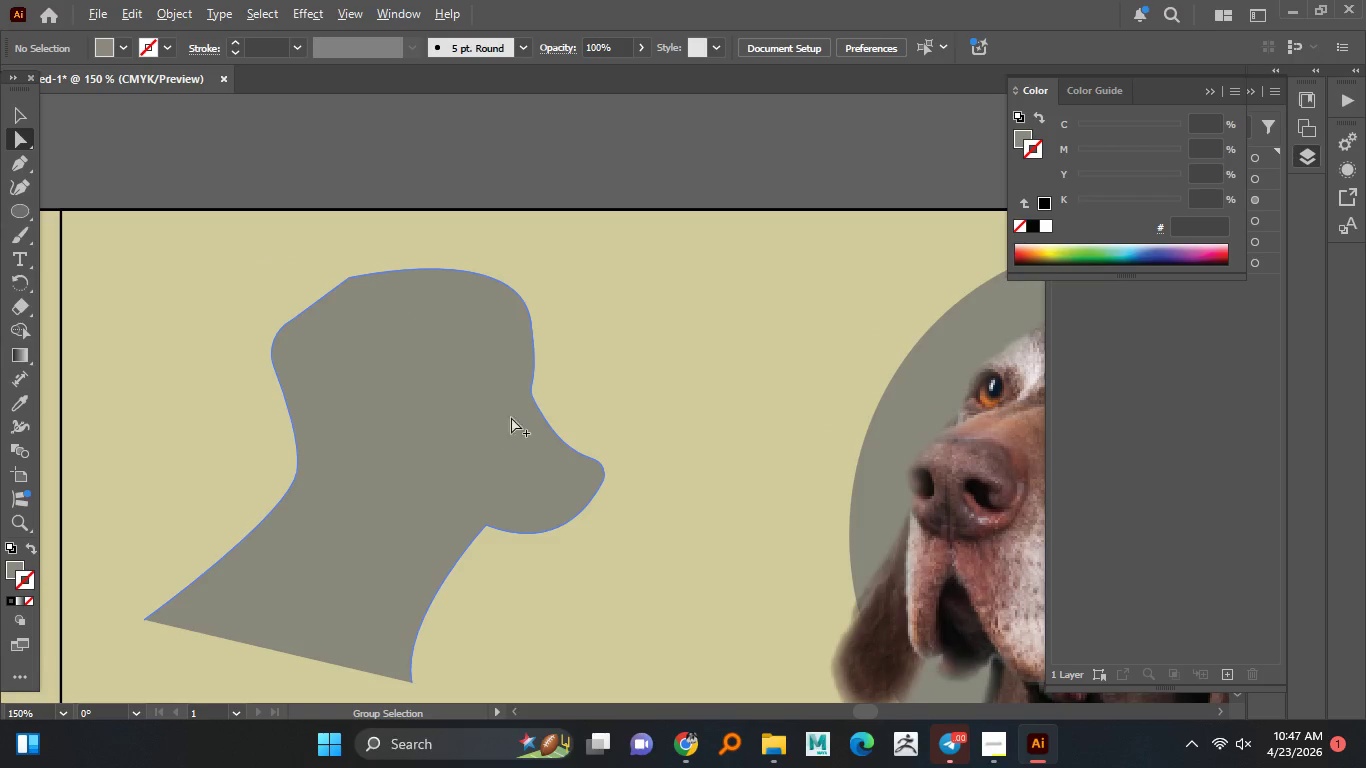 
hold_key(key=AltLeft, duration=0.55)
 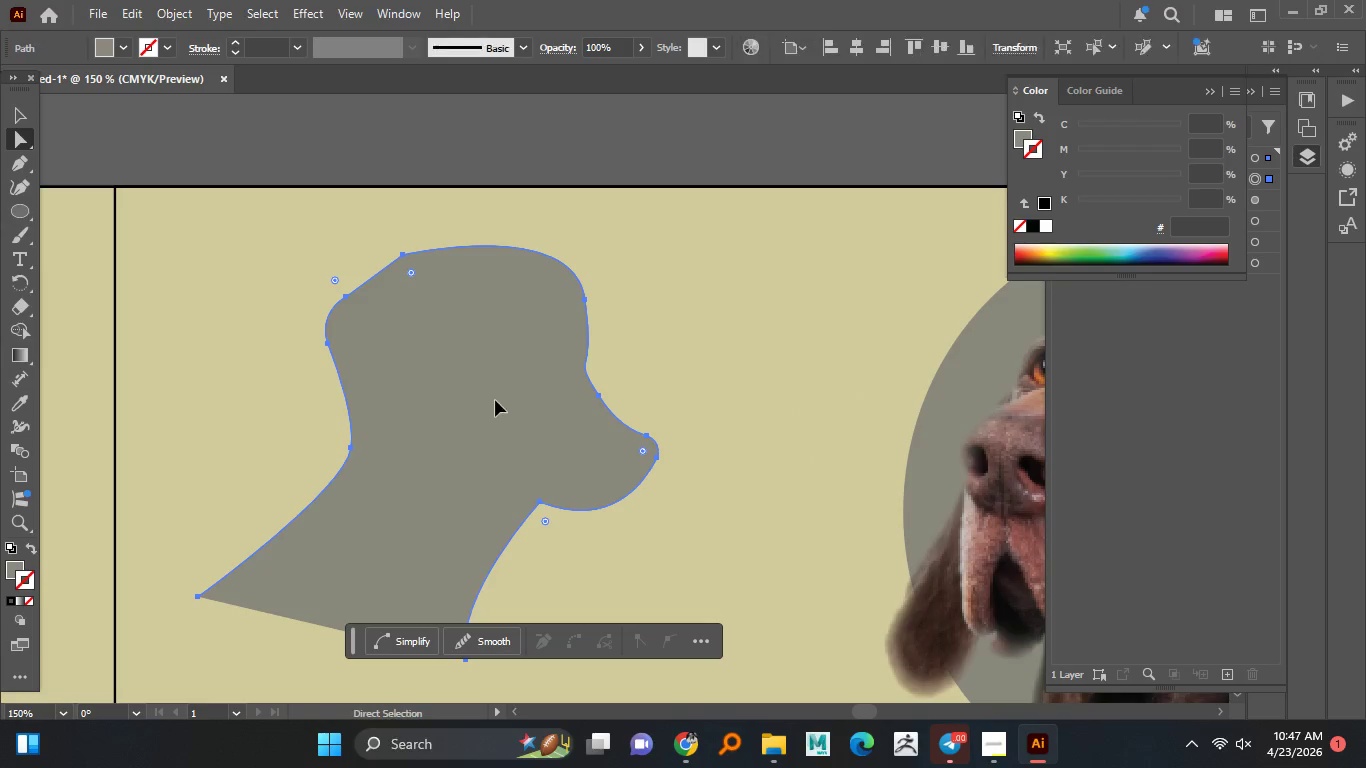 
left_click([495, 400])
 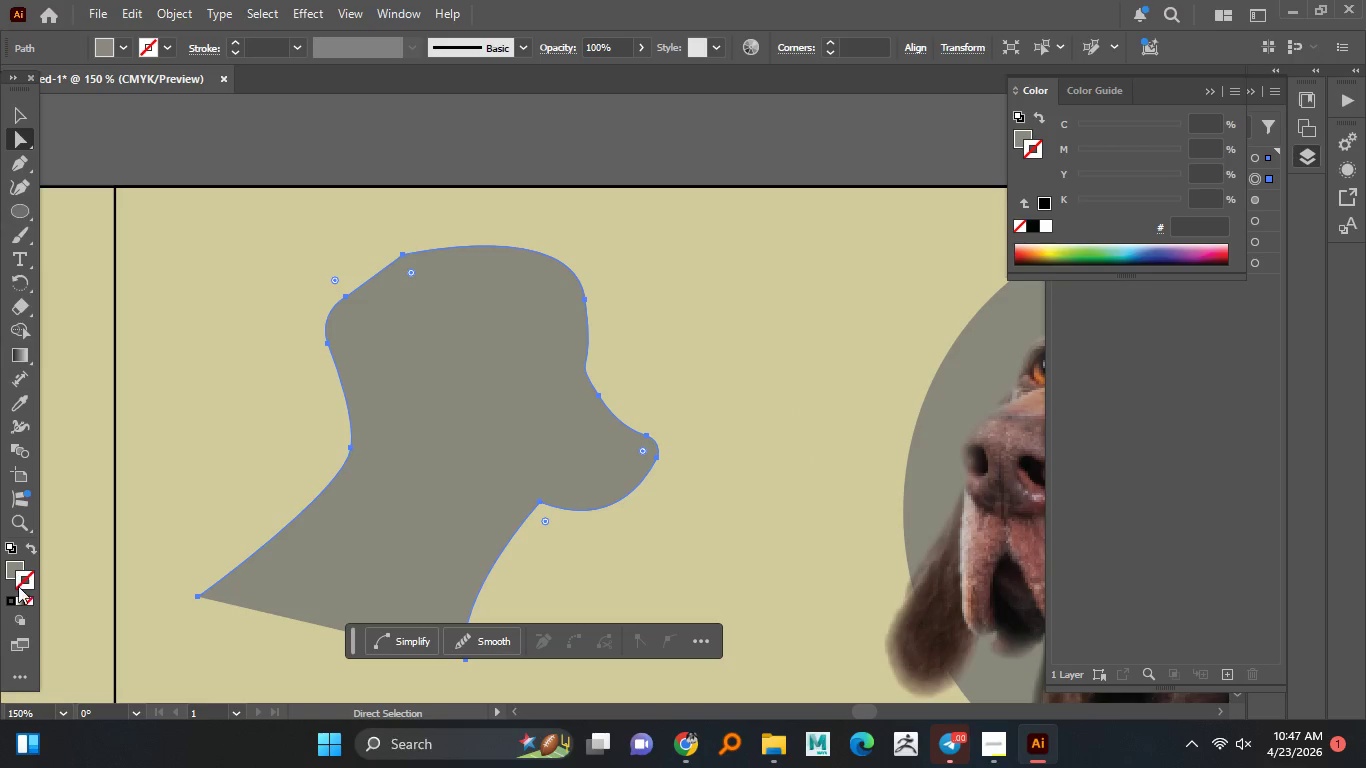 
left_click([34, 599])
 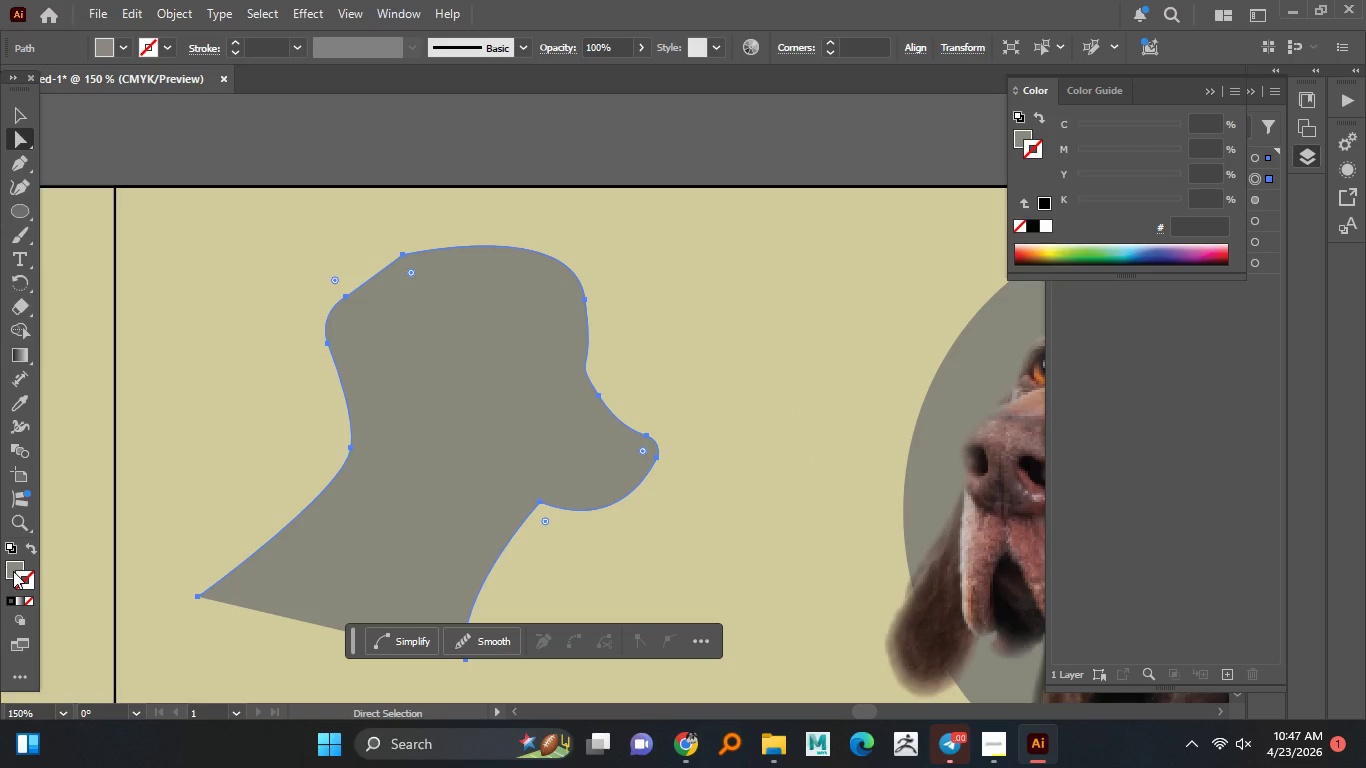 
left_click([13, 571])
 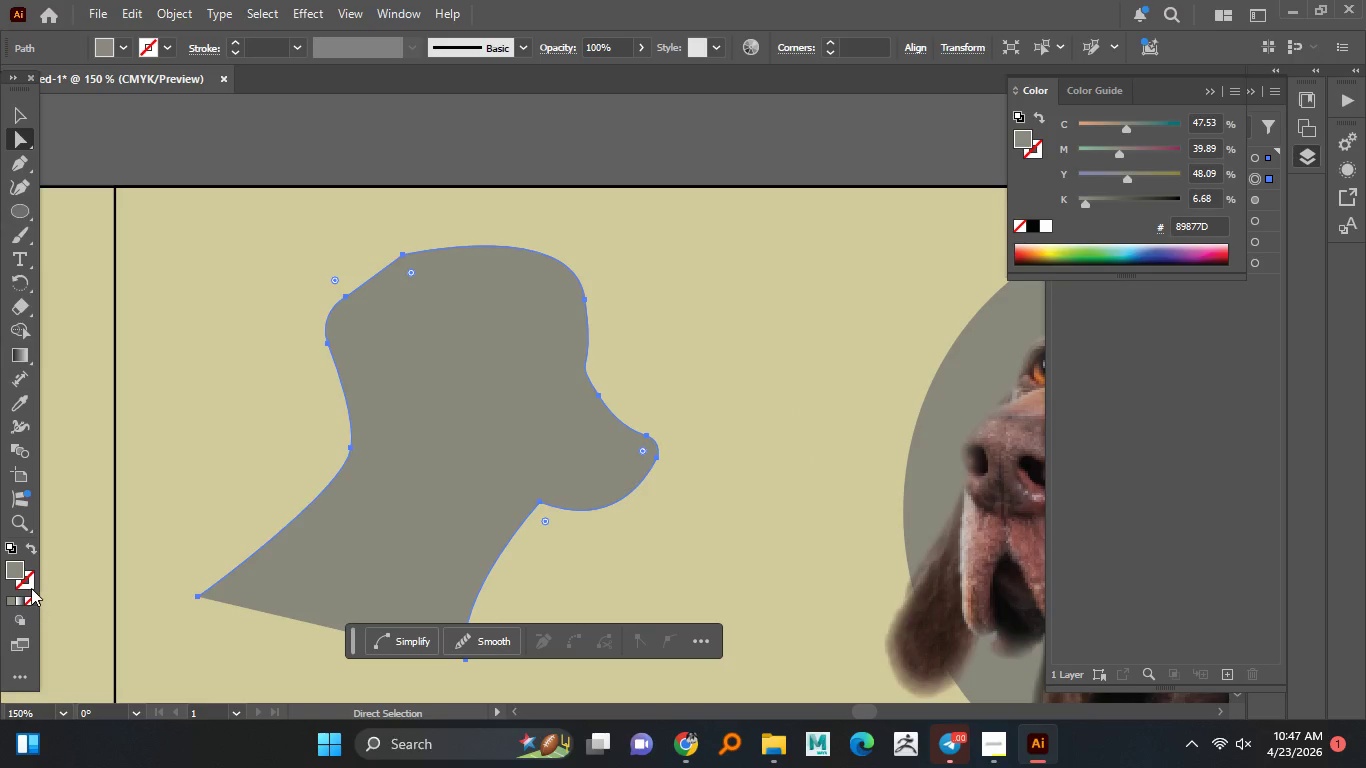 
double_click([31, 581])
 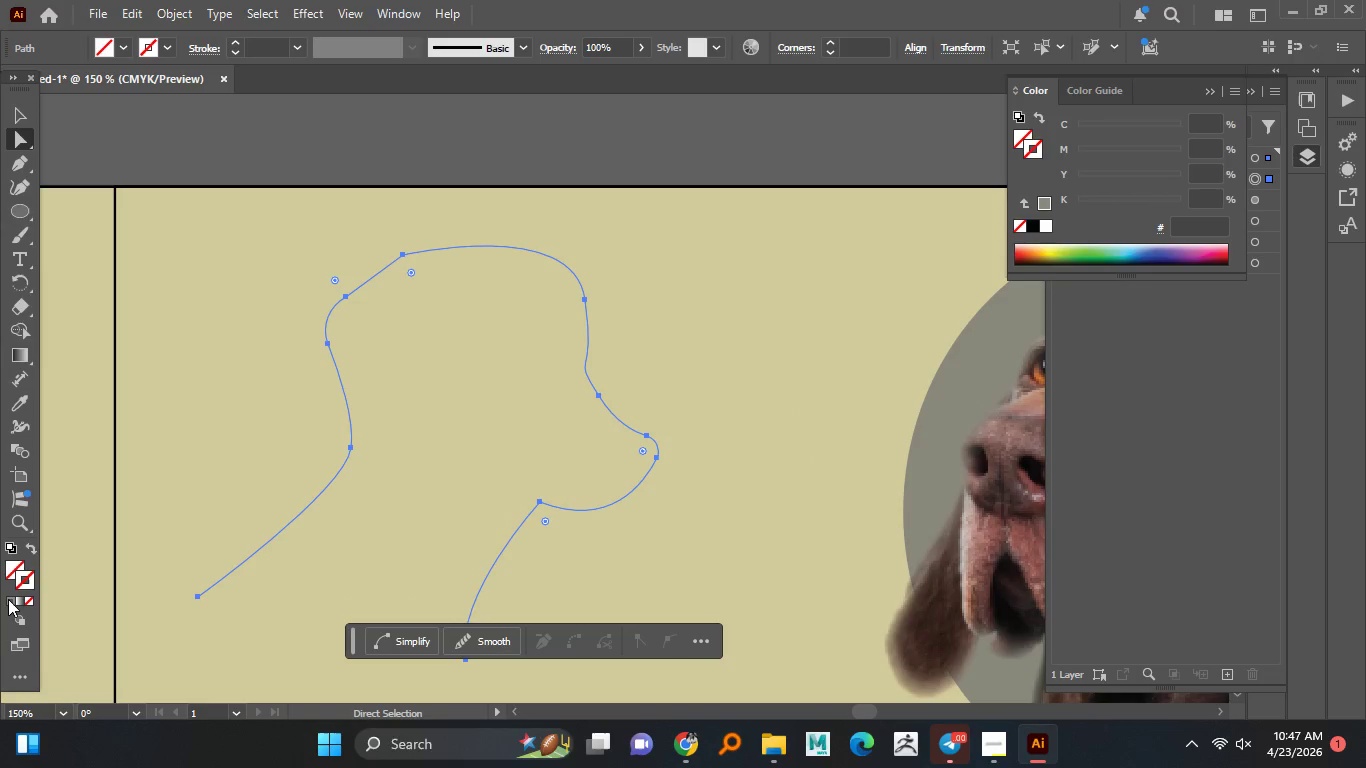 
triple_click([8, 599])
 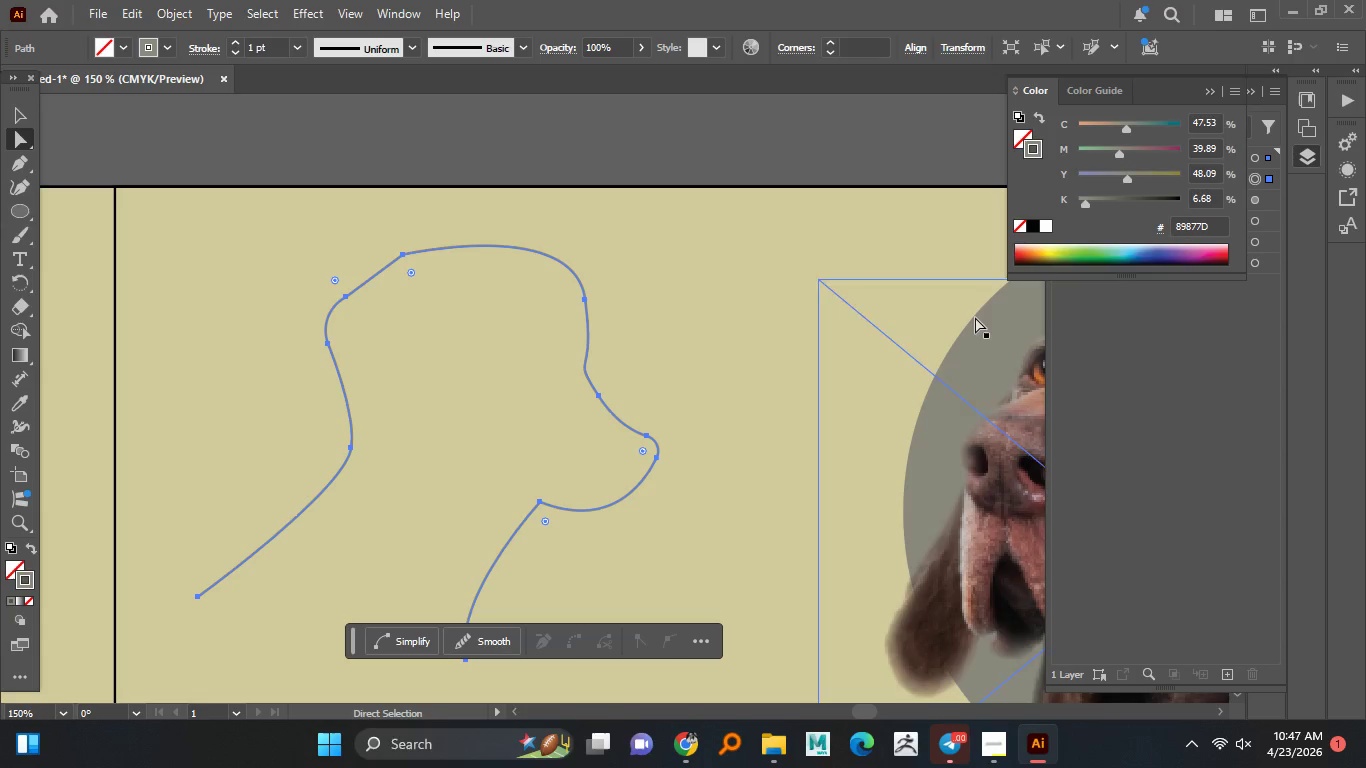 
left_click([1033, 229])
 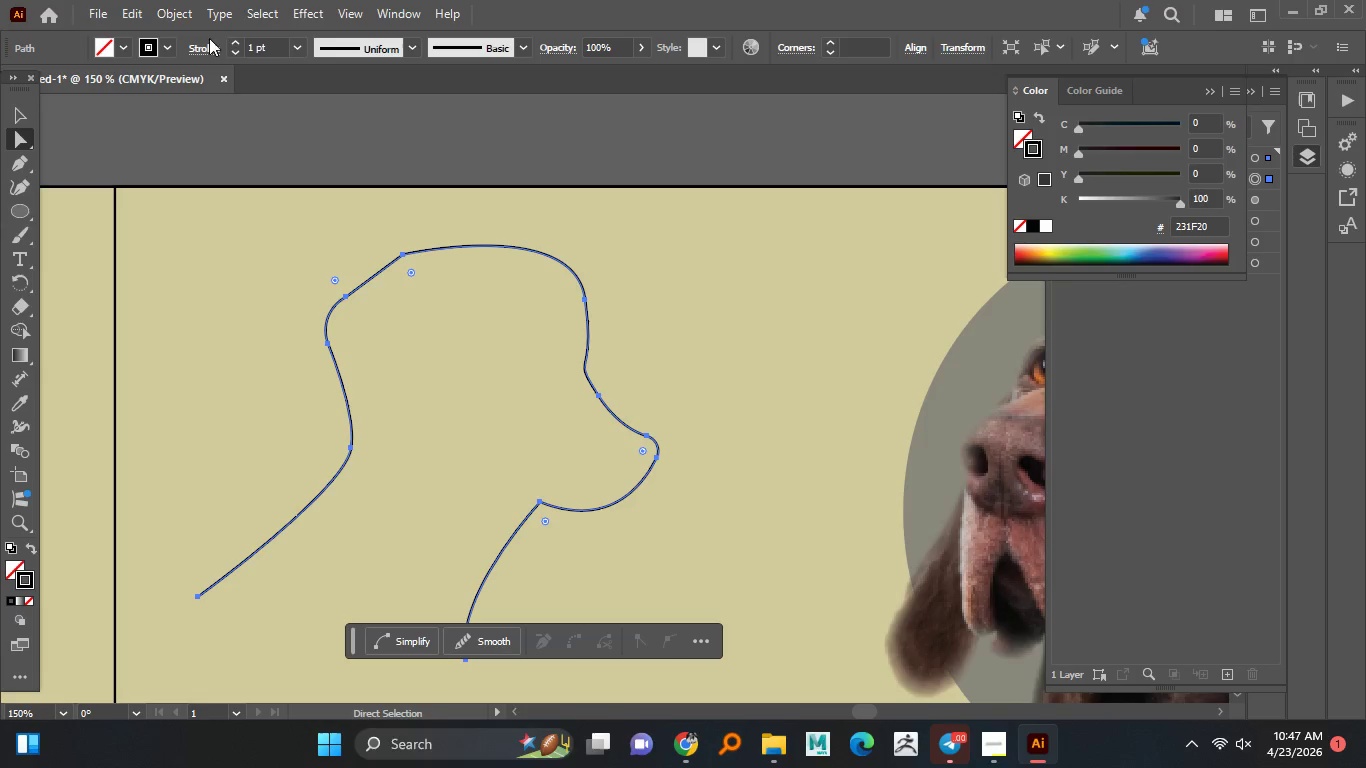 
left_click([228, 39])
 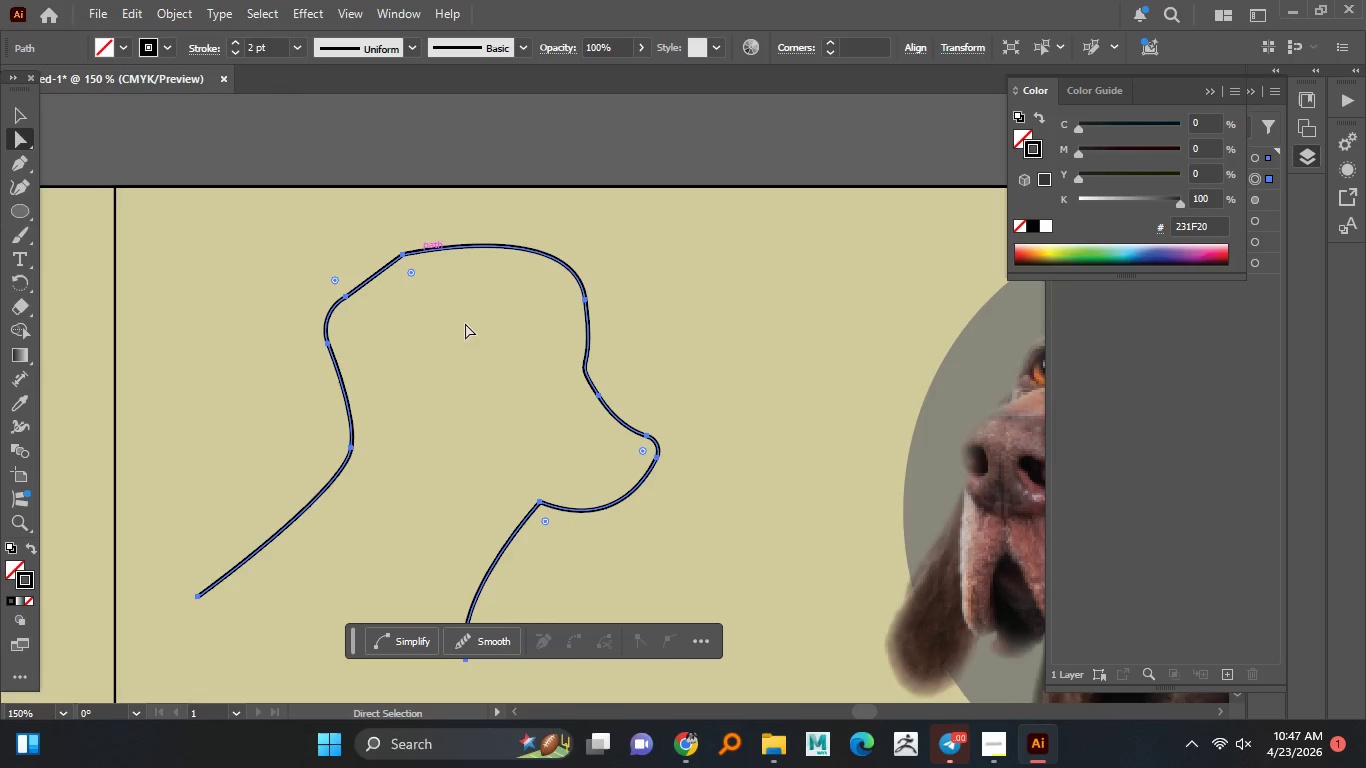 
left_click([506, 370])
 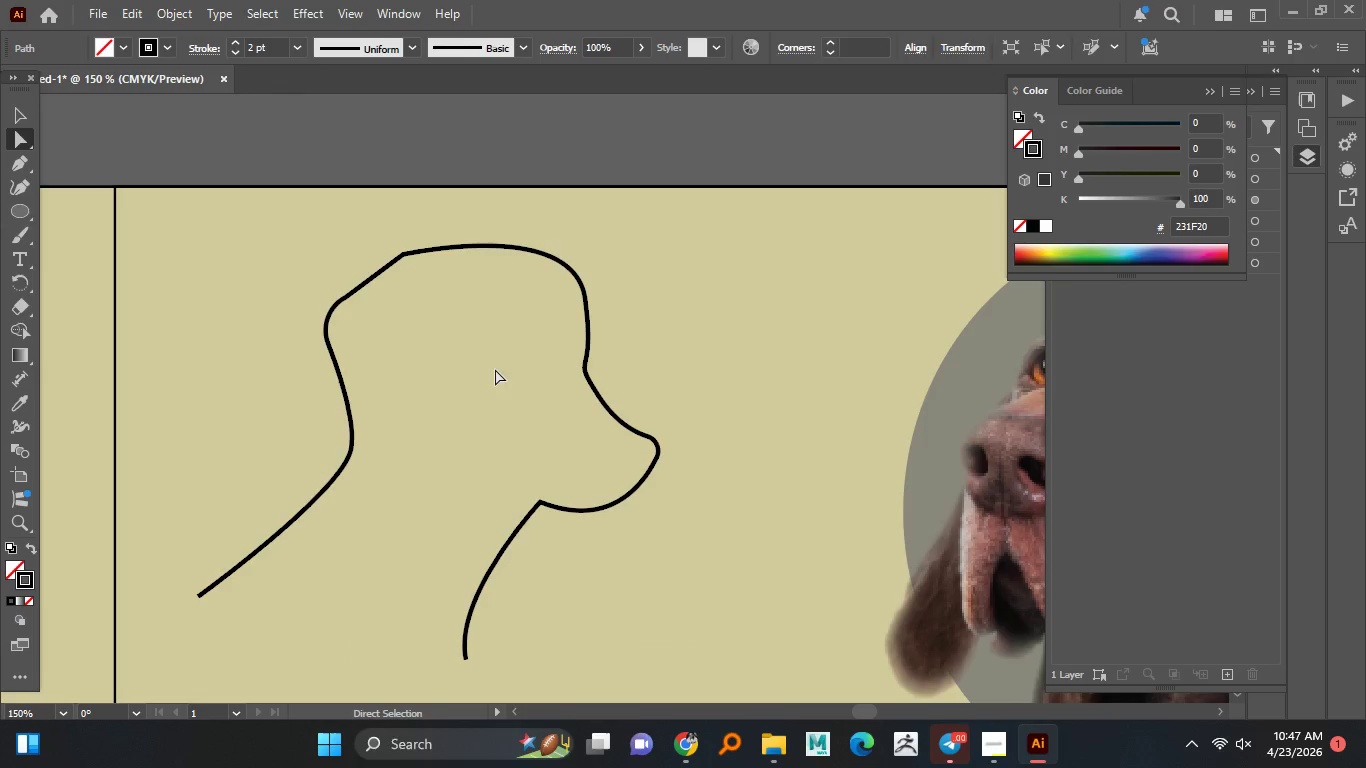 
hold_key(key=AltLeft, duration=1.24)
 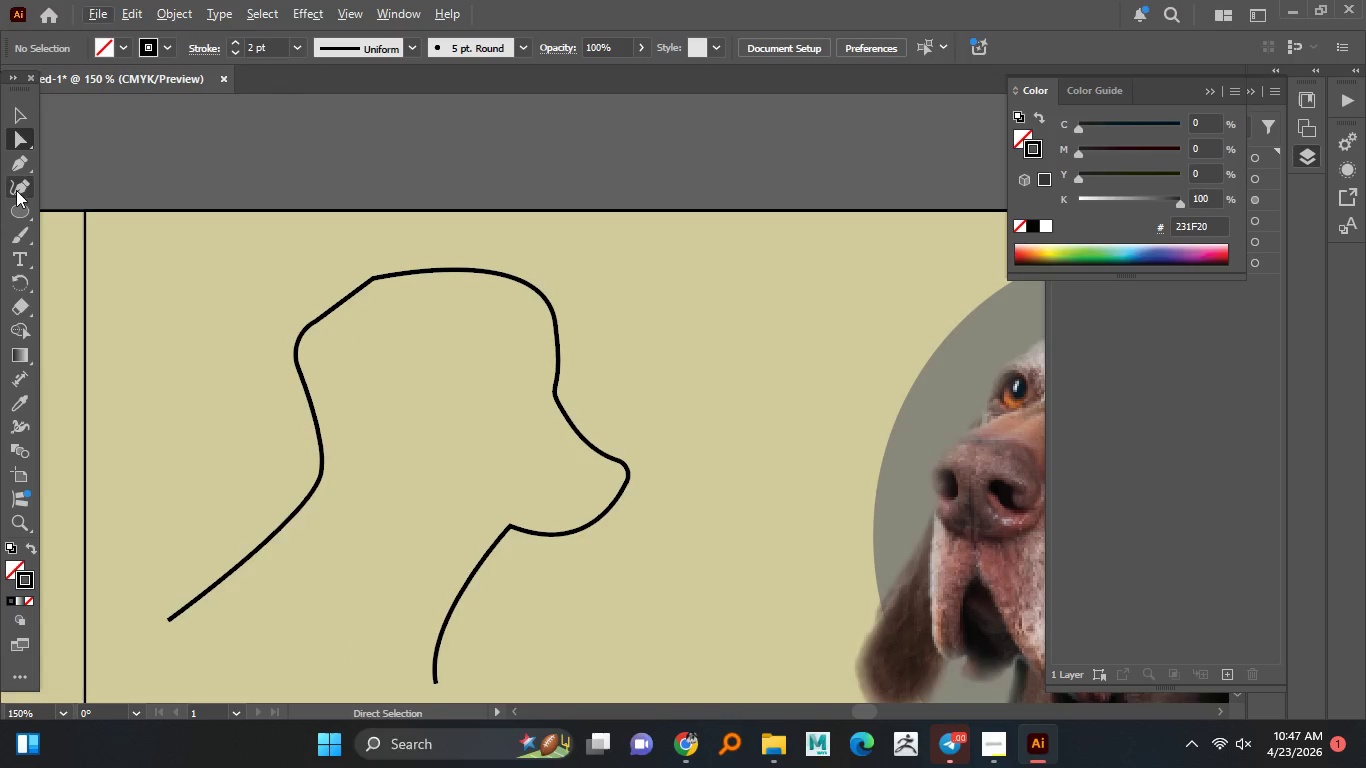 
left_click([16, 166])
 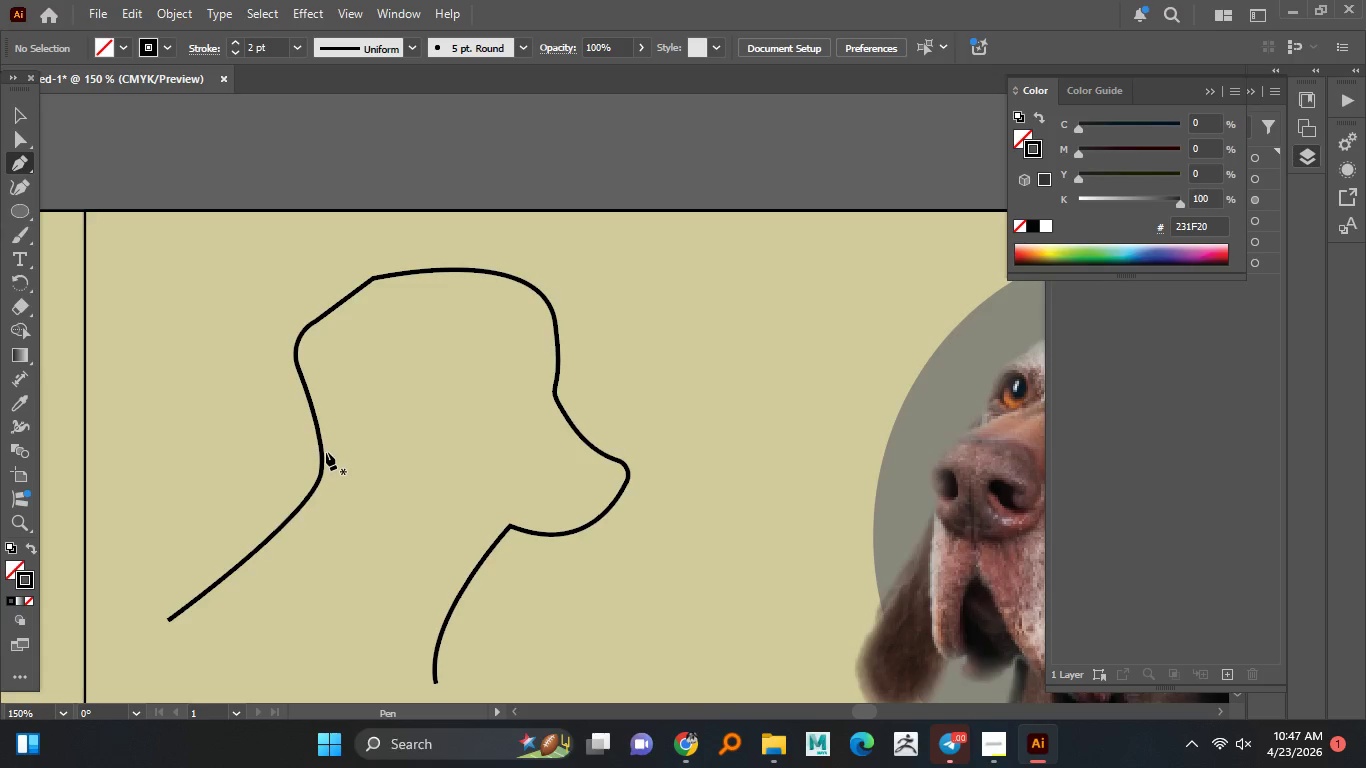 
wait(17.64)
 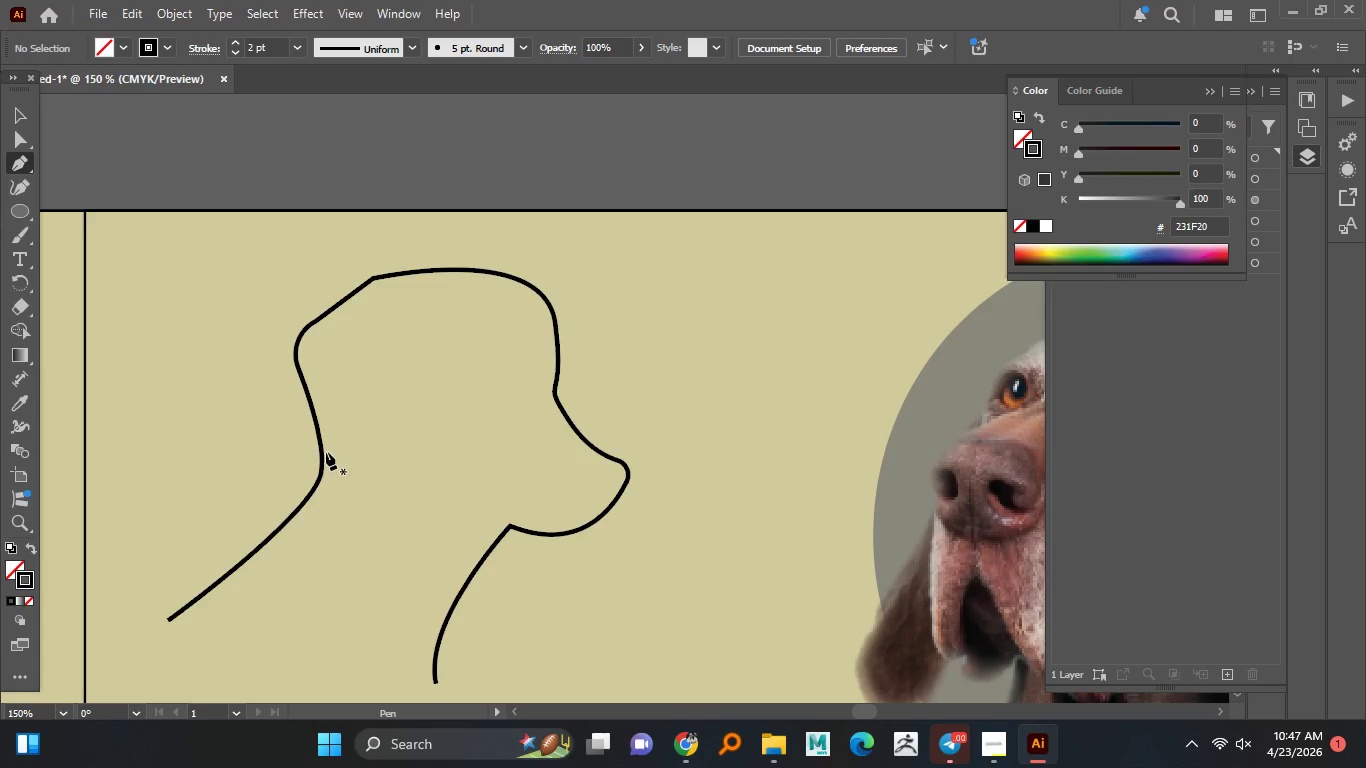 
left_click([411, 331])
 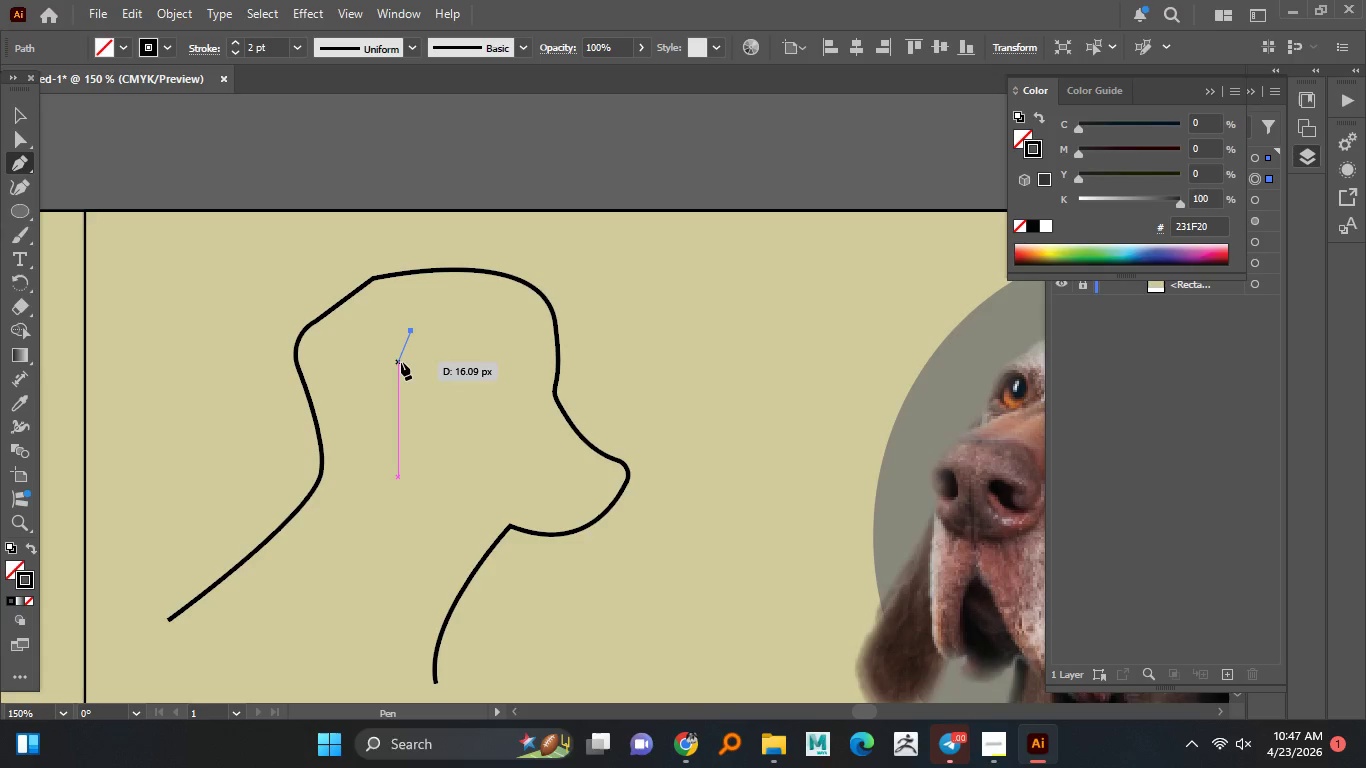 
left_click_drag(start_coordinate=[401, 362], to_coordinate=[404, 373])
 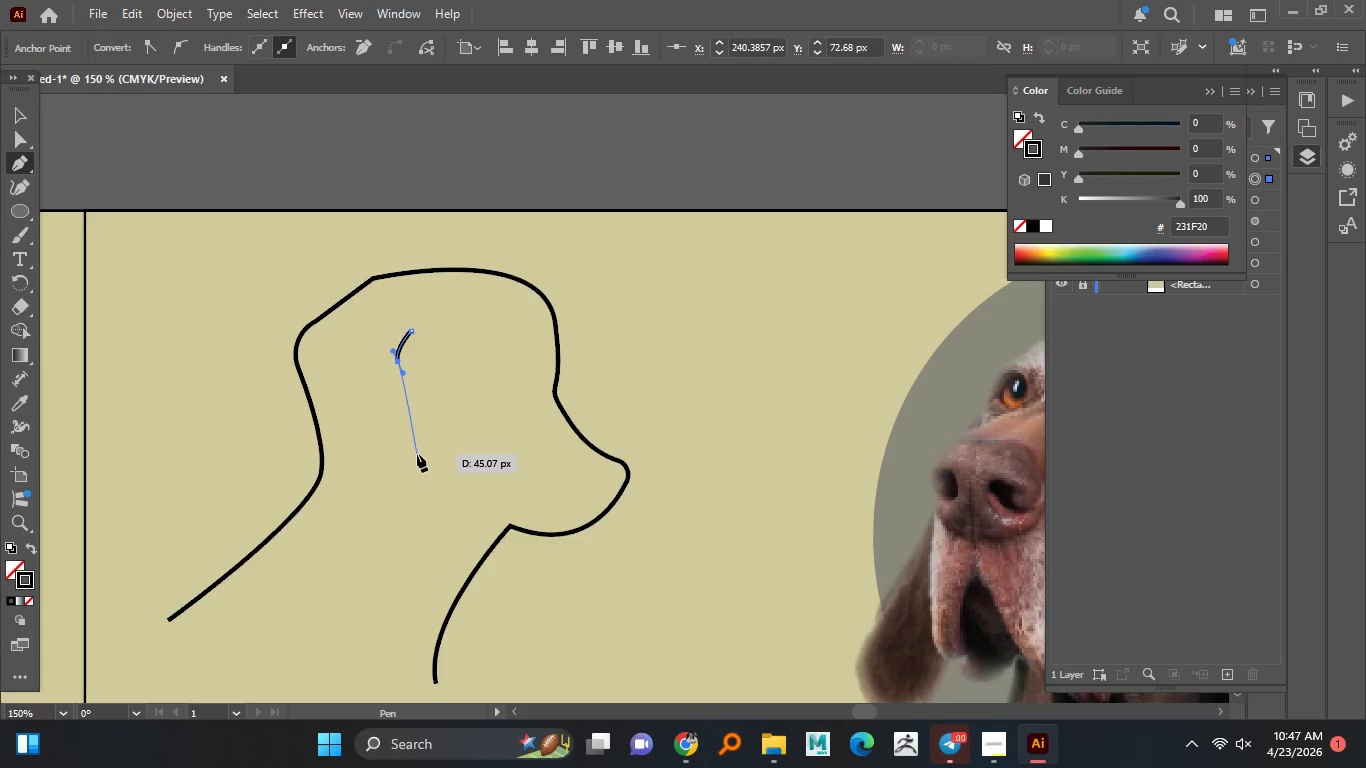 
wait(8.47)
 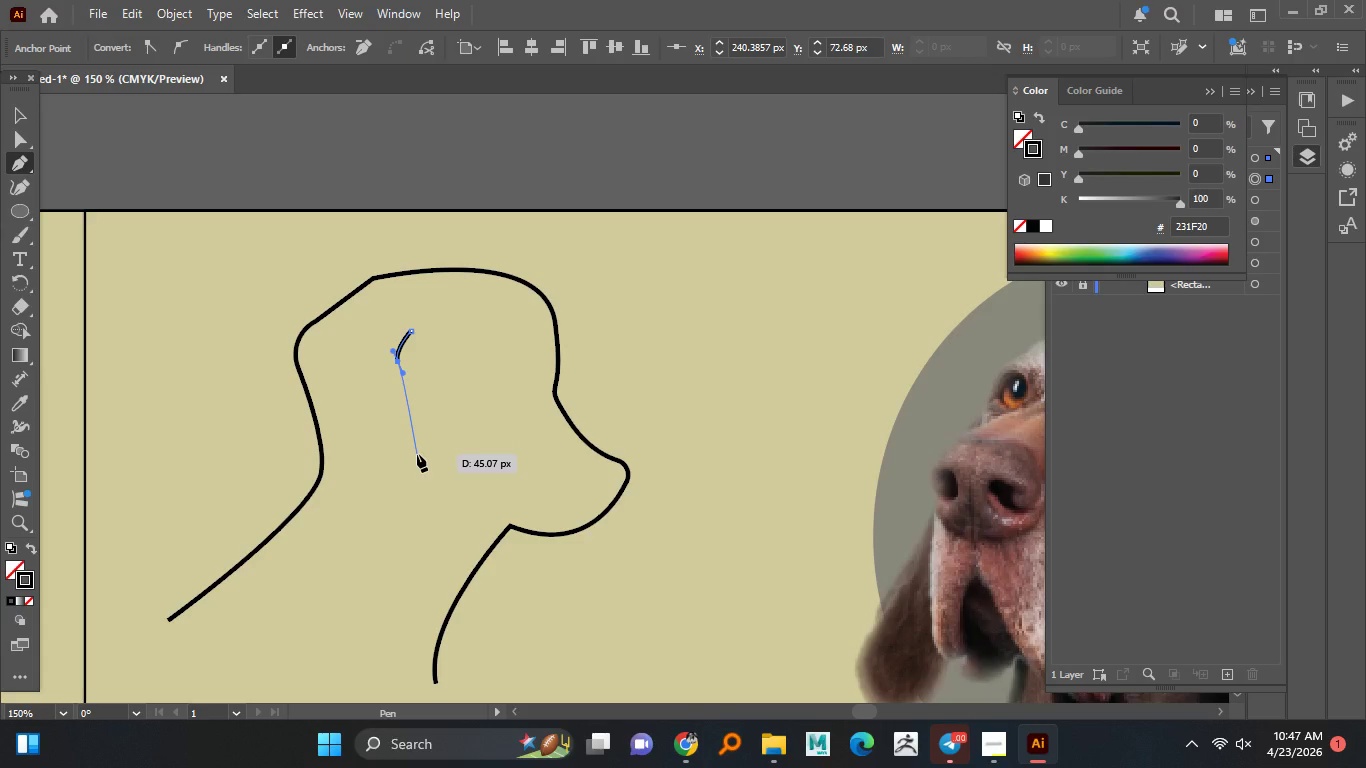 
left_click_drag(start_coordinate=[411, 480], to_coordinate=[391, 496])
 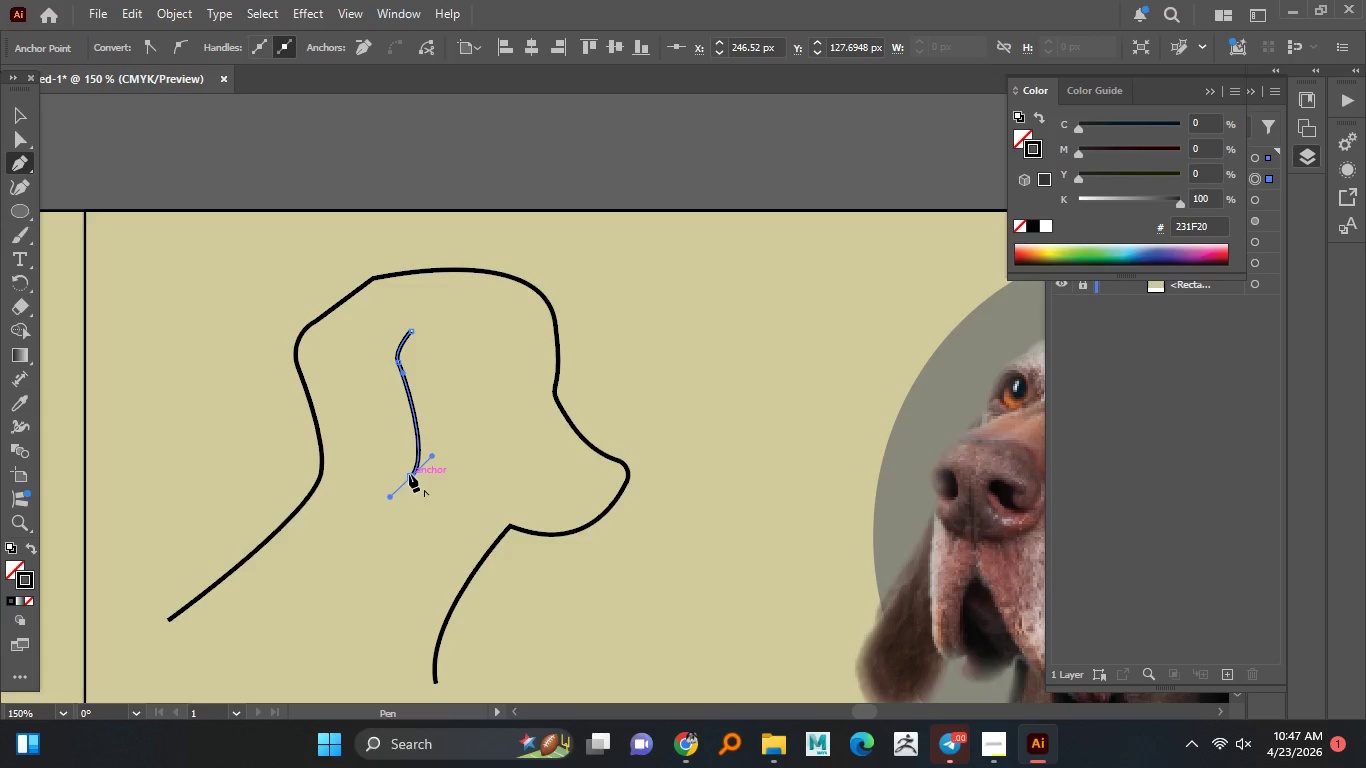 
left_click([409, 474])
 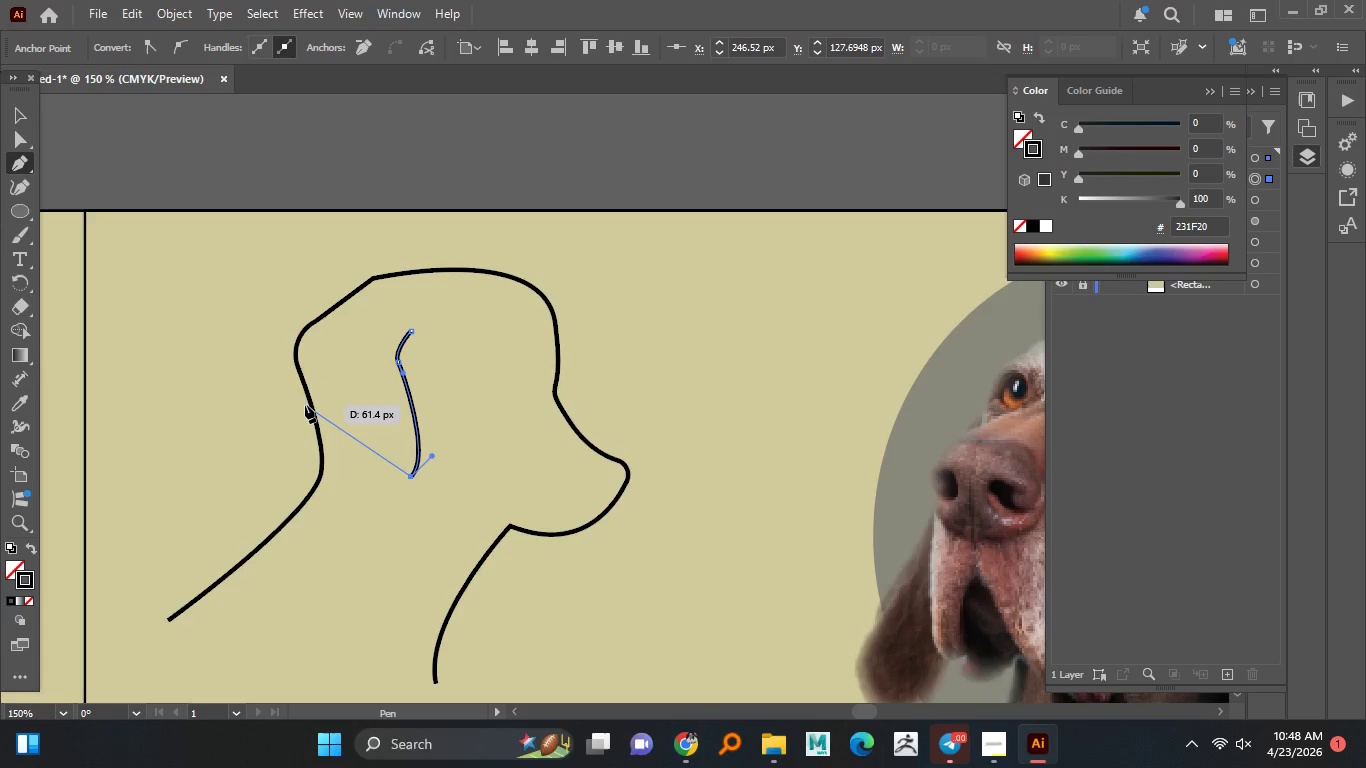 
left_click_drag(start_coordinate=[312, 403], to_coordinate=[269, 365])
 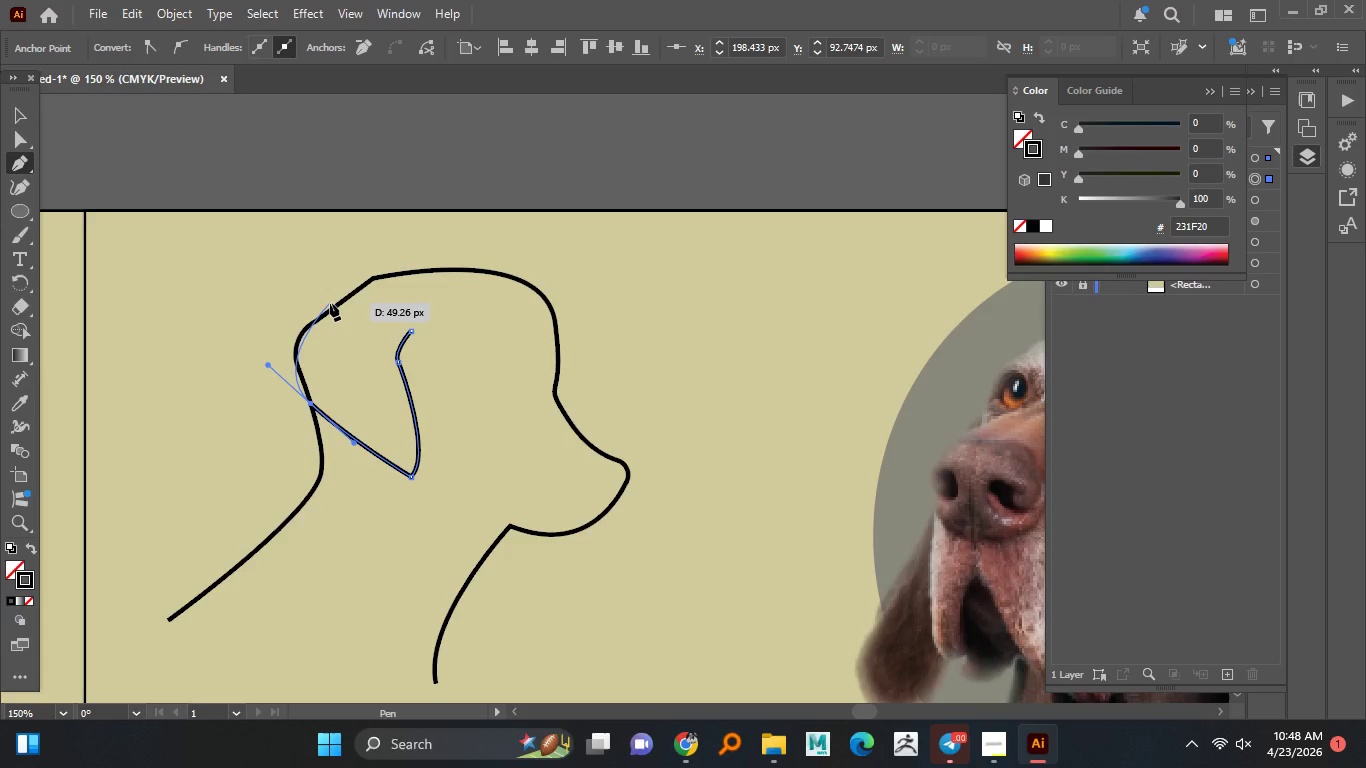 
key(Control+Z)
 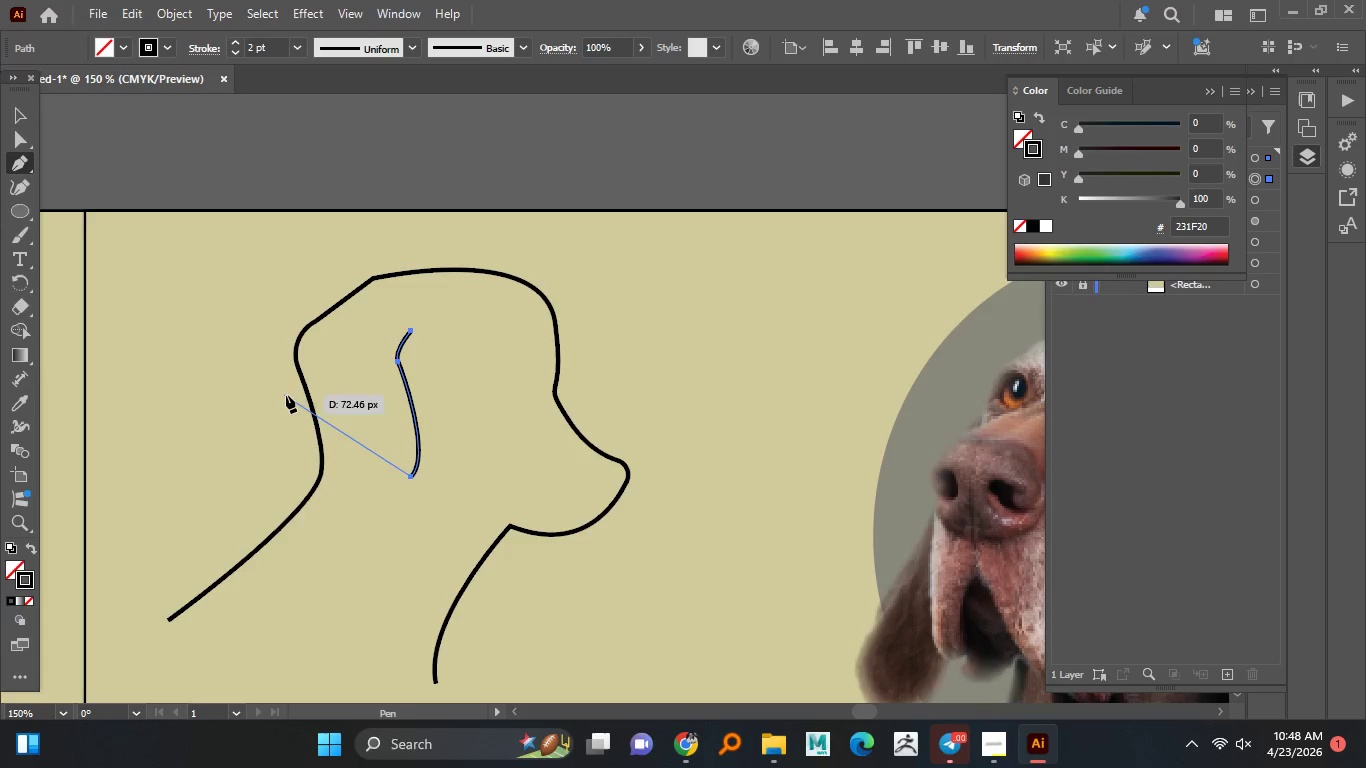 
key(Control+Shift+Z)
 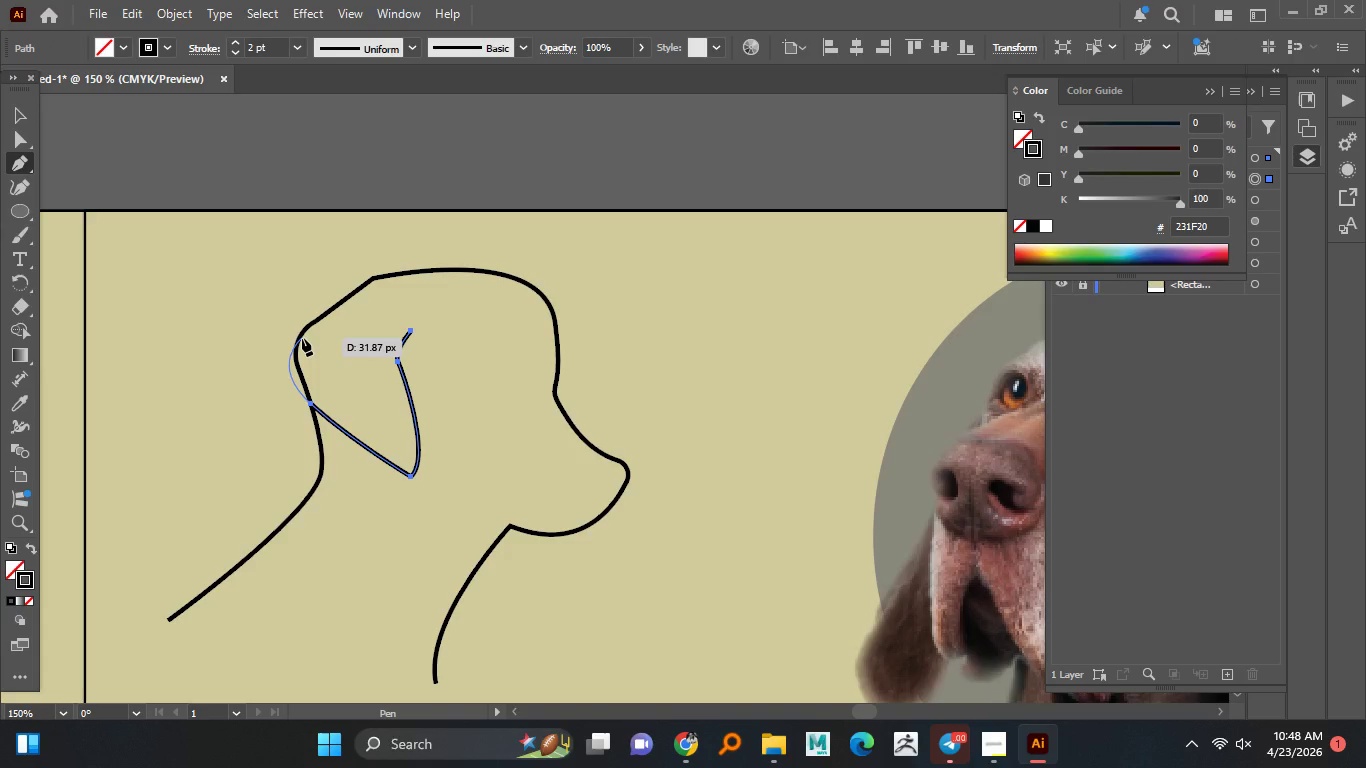 
wait(8.52)
 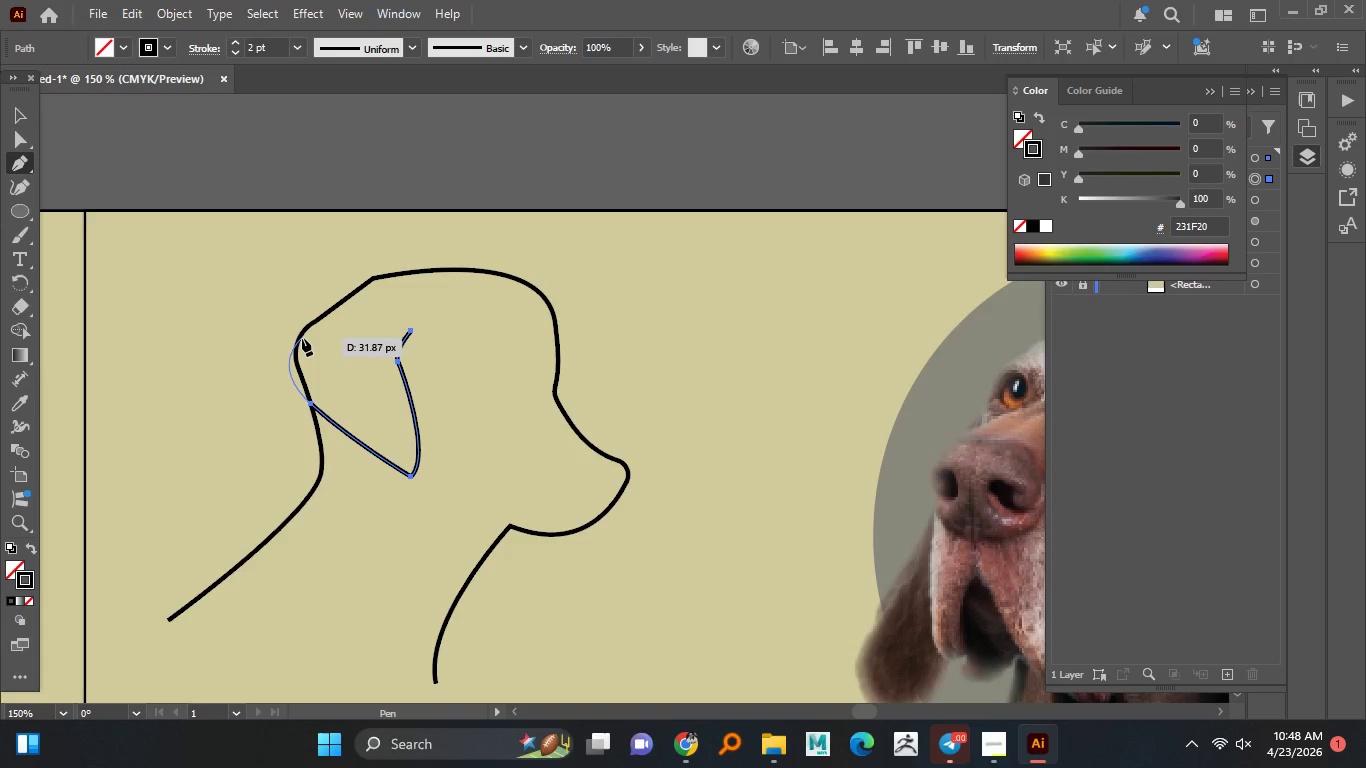 
hold_key(key=AltLeft, duration=1.51)
scroll: coordinate [397, 451], scroll_direction: down, amount: 1.0
 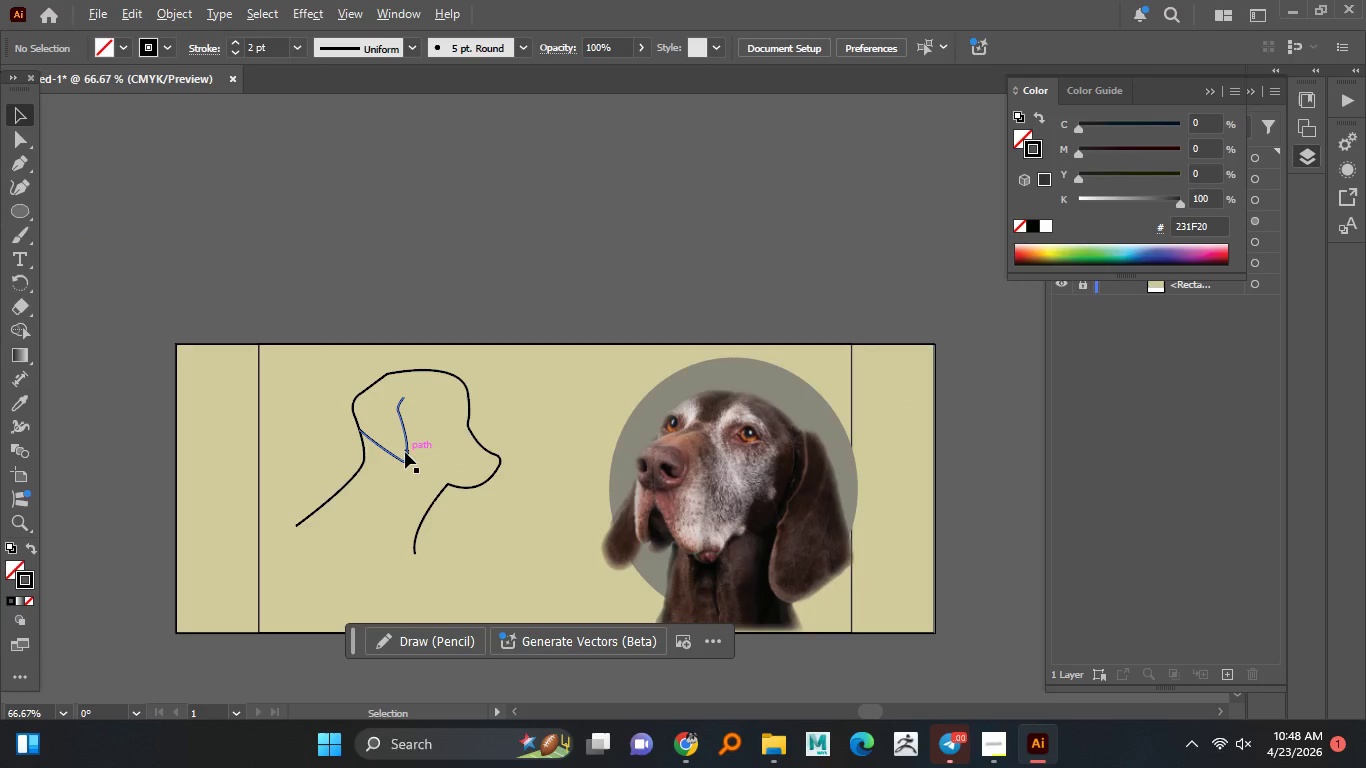 
hold_key(key=AltLeft, duration=0.95)
scroll: coordinate [405, 452], scroll_direction: up, amount: 1.0
 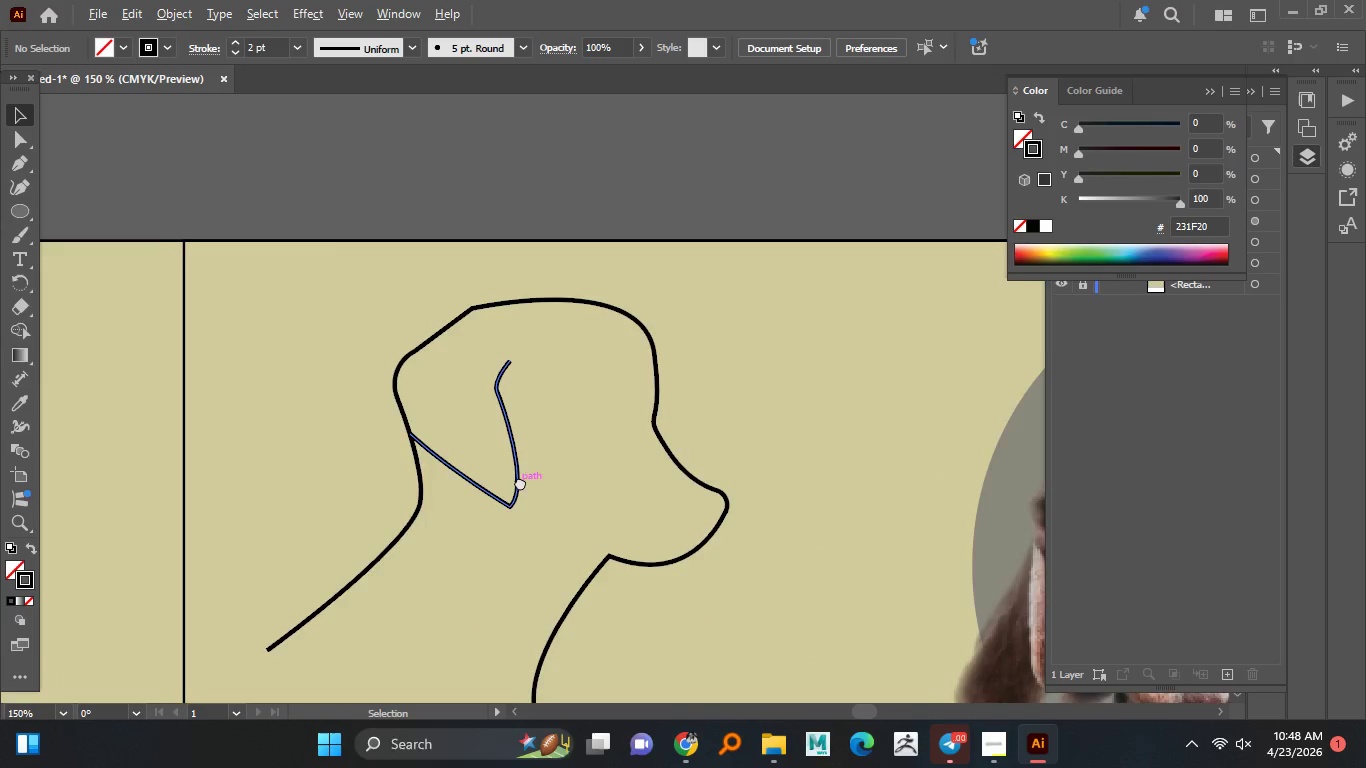 
left_click([477, 474])
 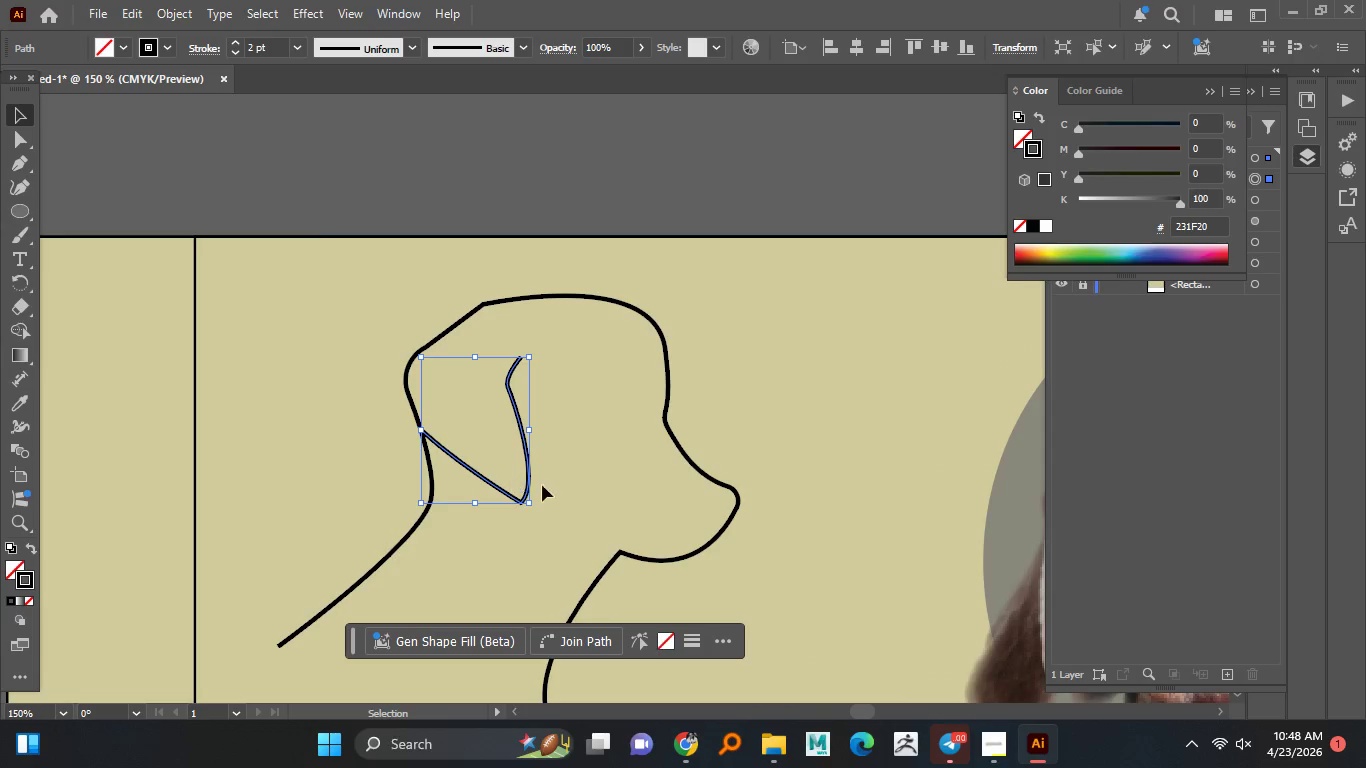 
hold_key(key=AltLeft, duration=0.56)
scroll: coordinate [552, 485], scroll_direction: up, amount: 2.0
 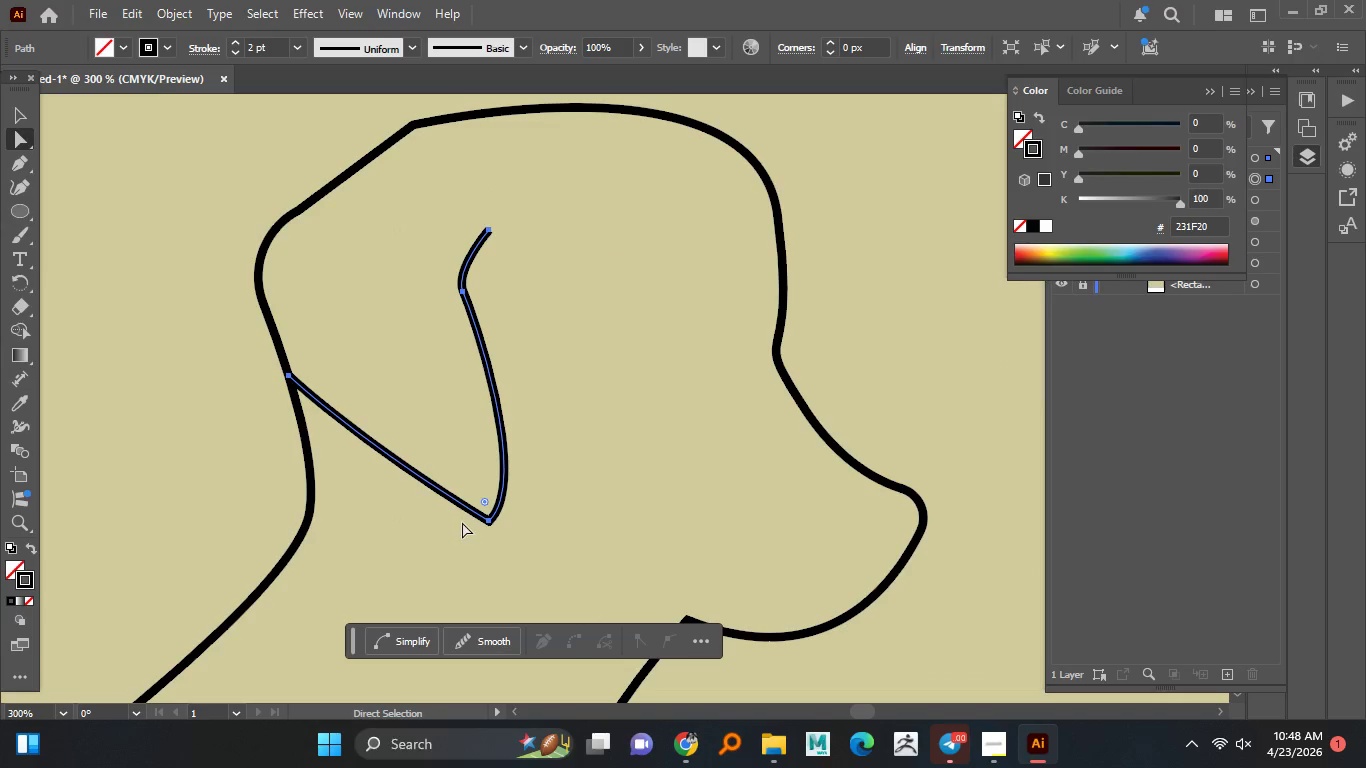 
left_click([490, 520])
 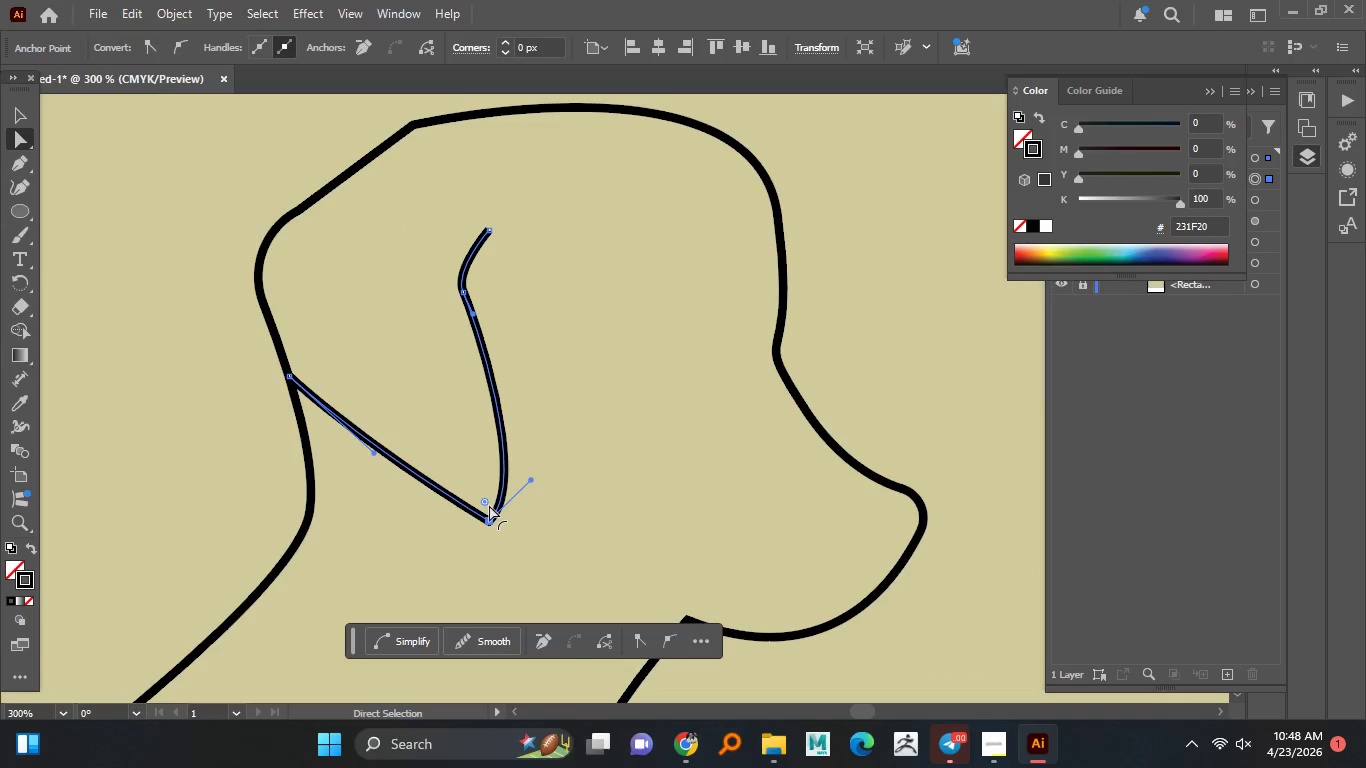 
left_click_drag(start_coordinate=[489, 502], to_coordinate=[483, 483])
 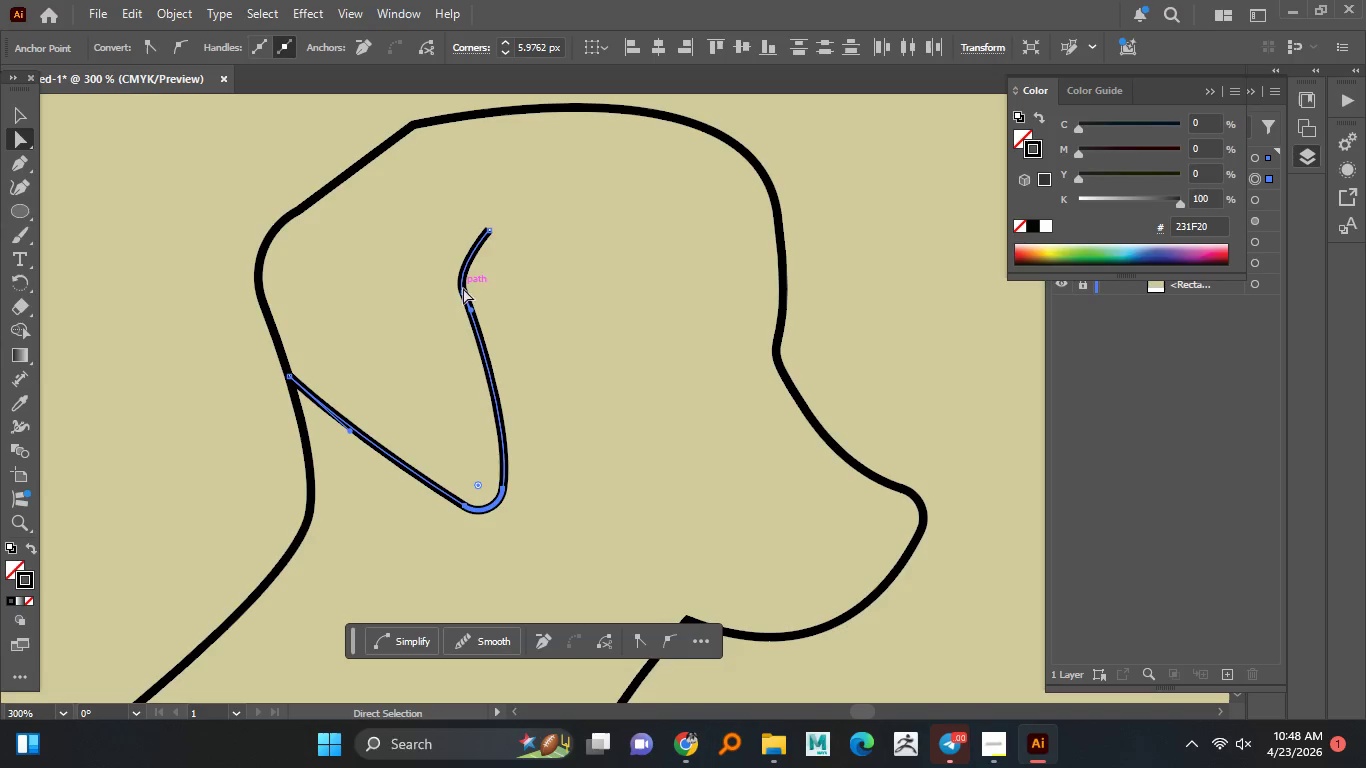 
left_click([458, 293])
 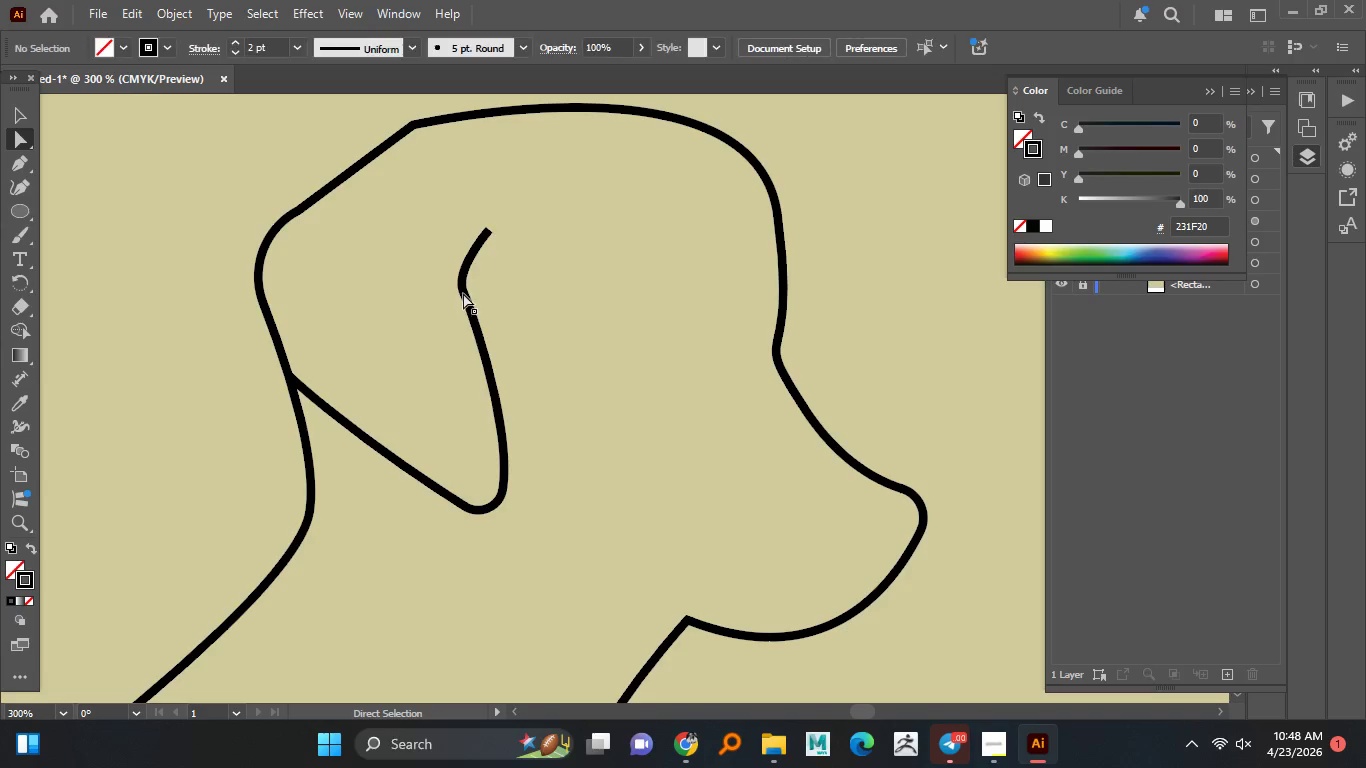 
left_click([464, 292])
 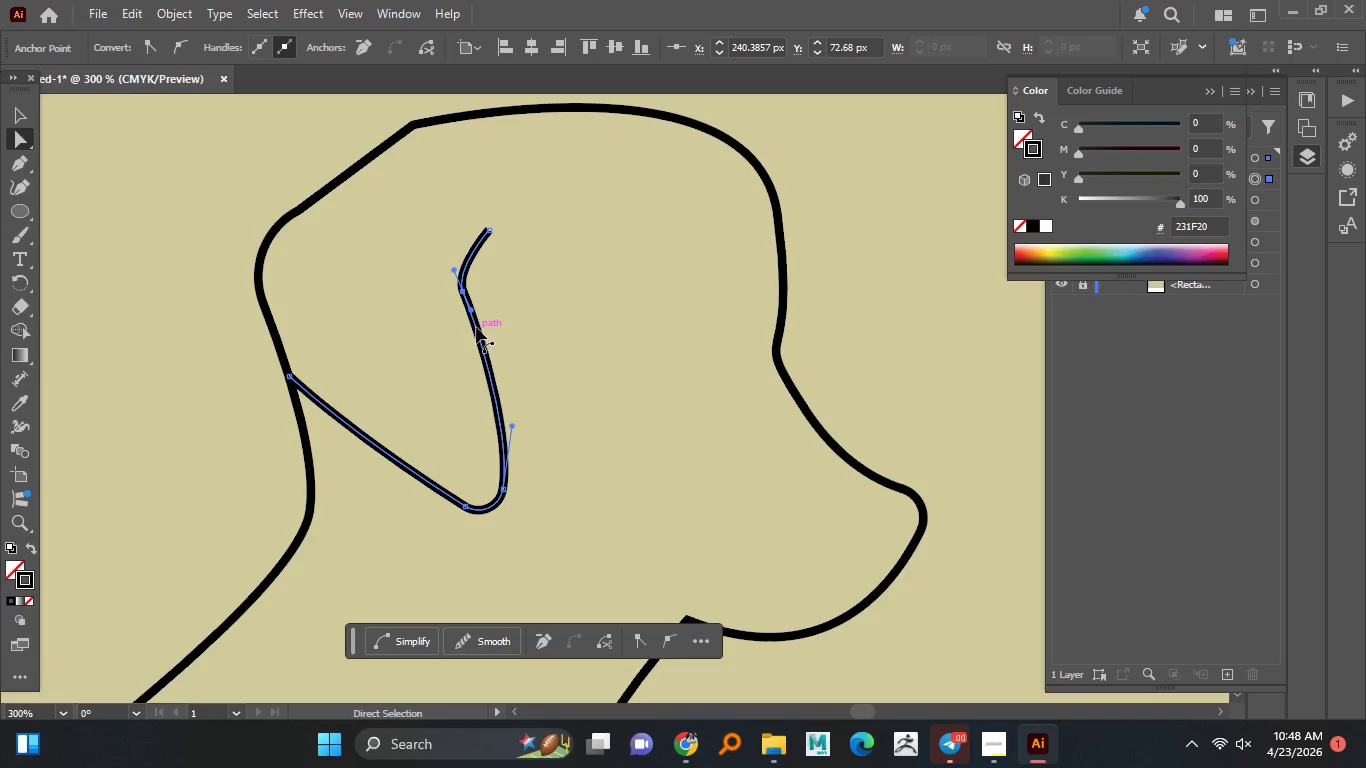 
left_click_drag(start_coordinate=[473, 313], to_coordinate=[492, 335])
 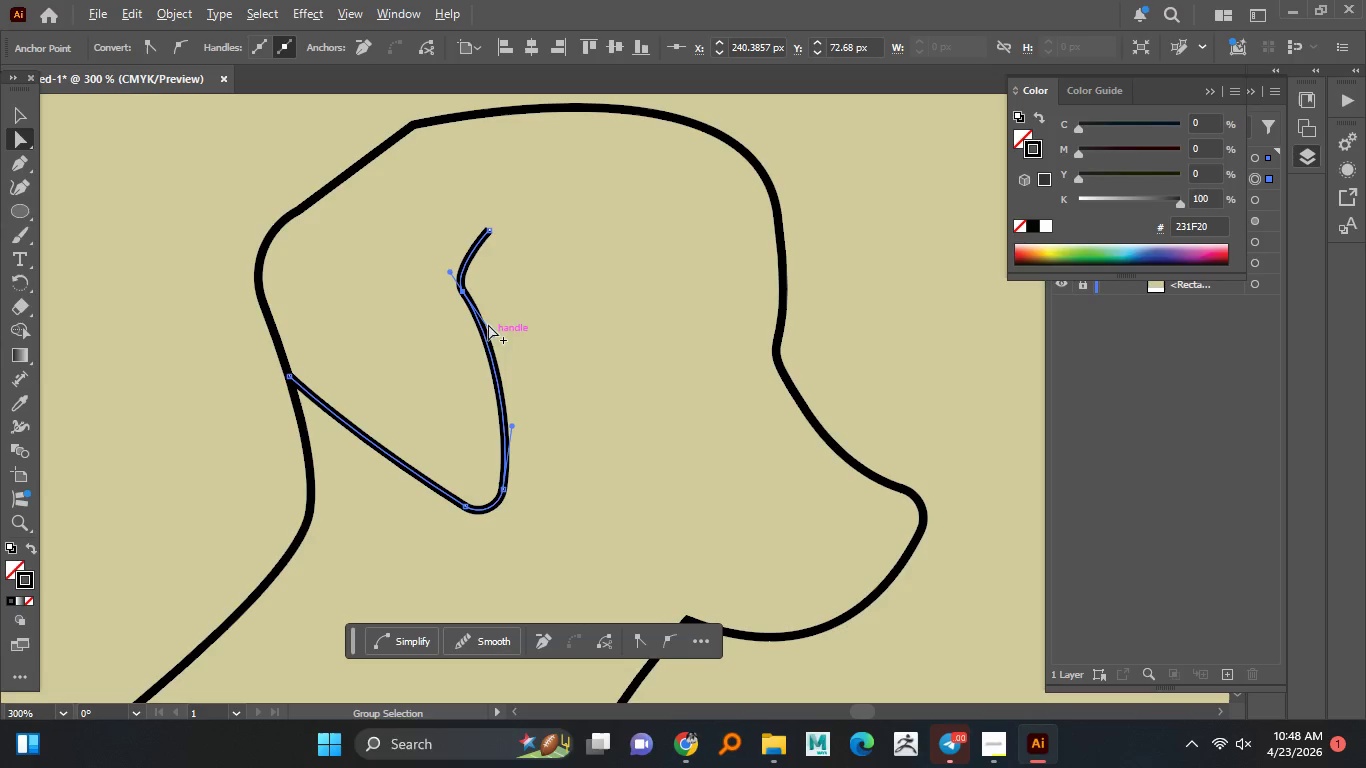 
hold_key(key=AltLeft, duration=1.36)
scroll: coordinate [484, 285], scroll_direction: up, amount: 2.0
 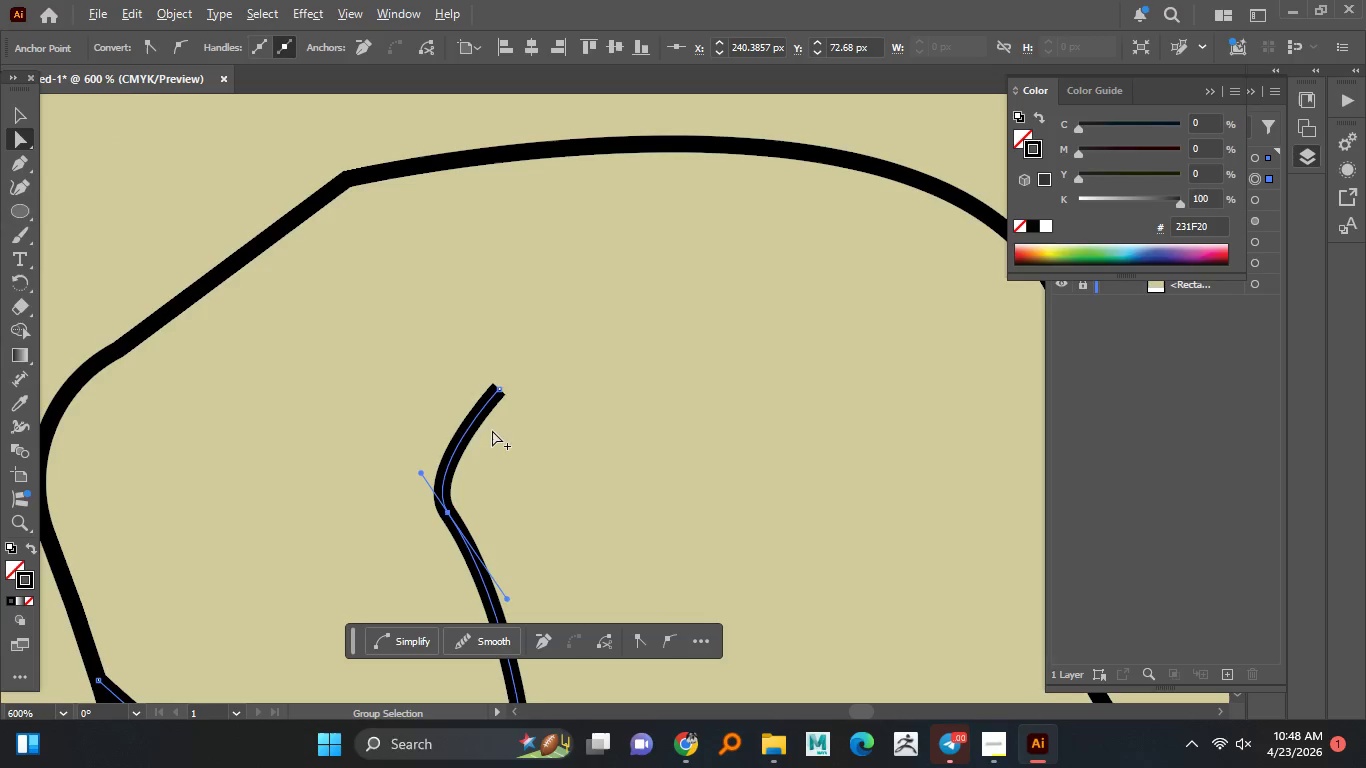 
hold_key(key=AltLeft, duration=6.77)
left_click([499, 388])
 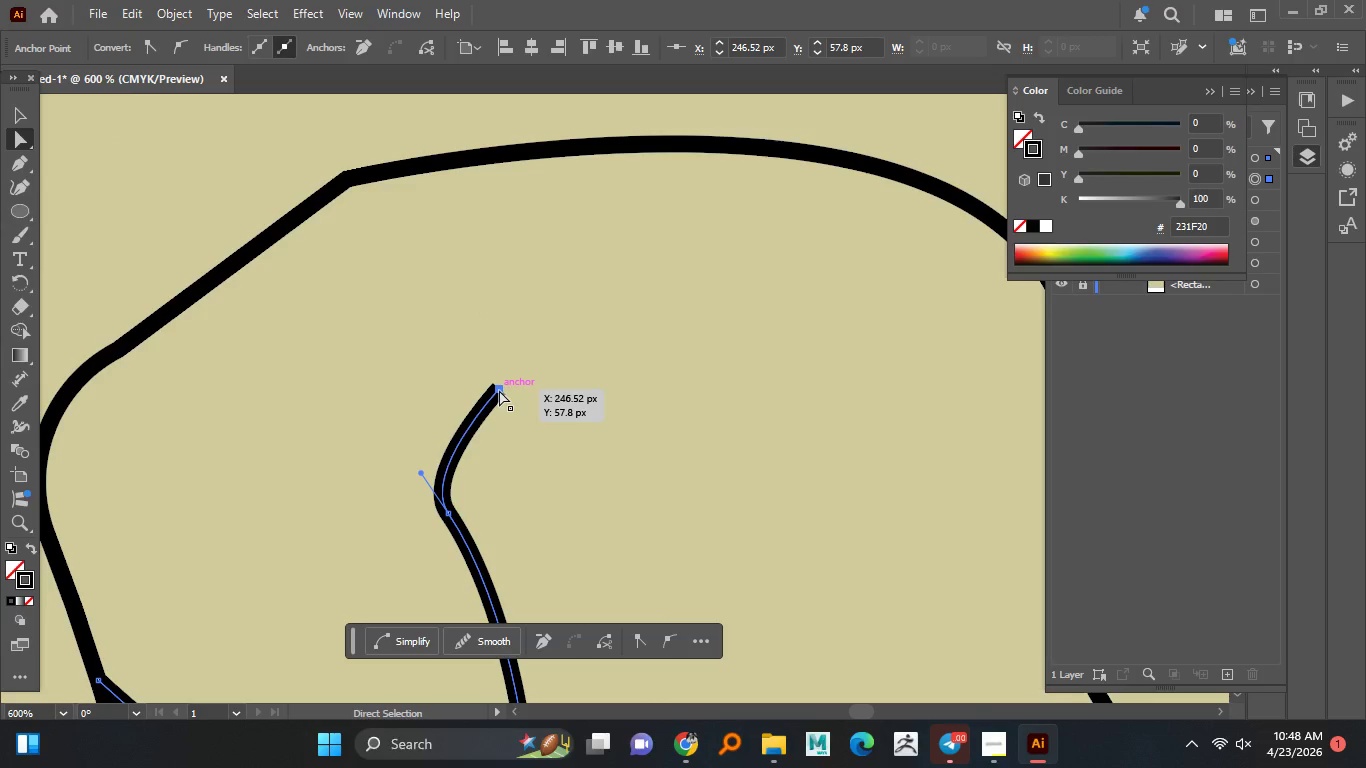 
left_click_drag(start_coordinate=[499, 390], to_coordinate=[450, 402])
 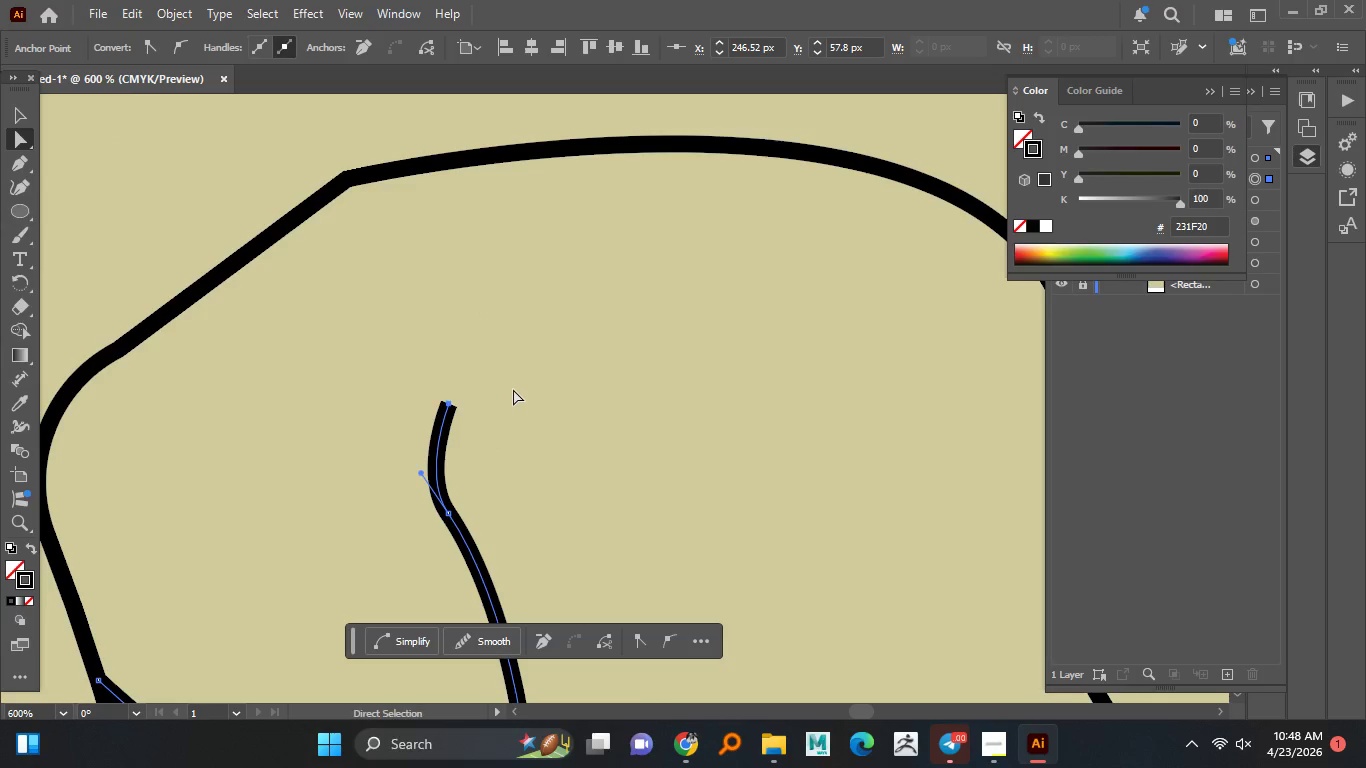 
left_click([513, 389])
 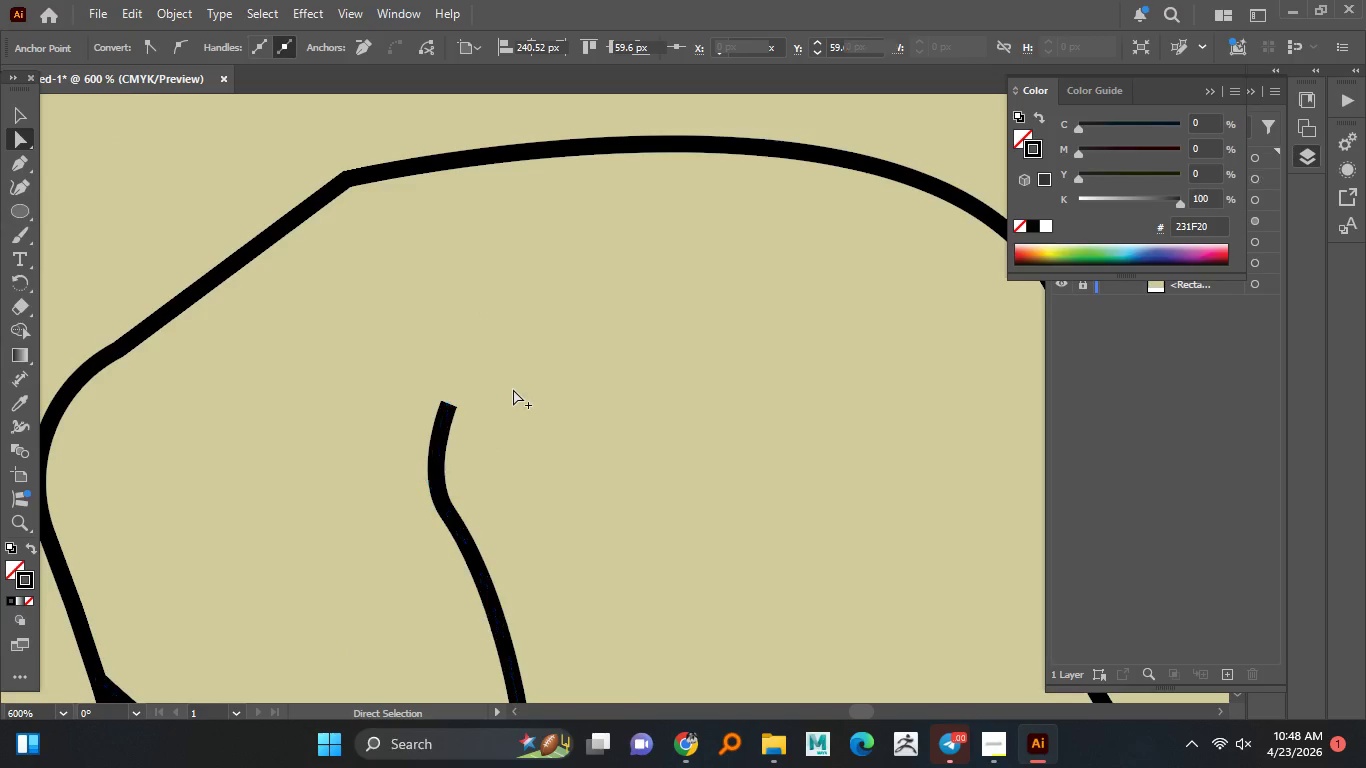 
hold_key(key=AltLeft, duration=1.52)
scroll: coordinate [513, 389], scroll_direction: down, amount: 2.0
 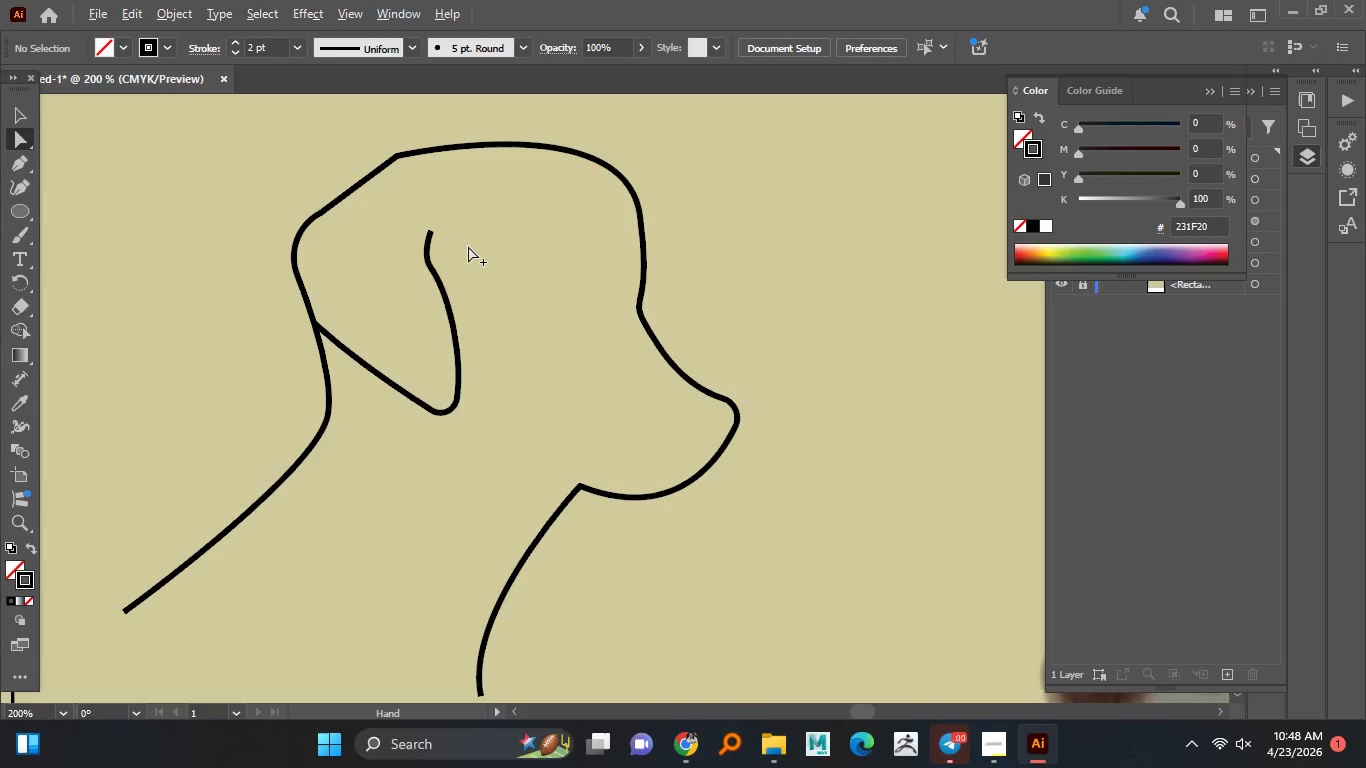 
hold_key(key=AltLeft, duration=1.5)
scroll: coordinate [465, 274], scroll_direction: down, amount: 2.0
 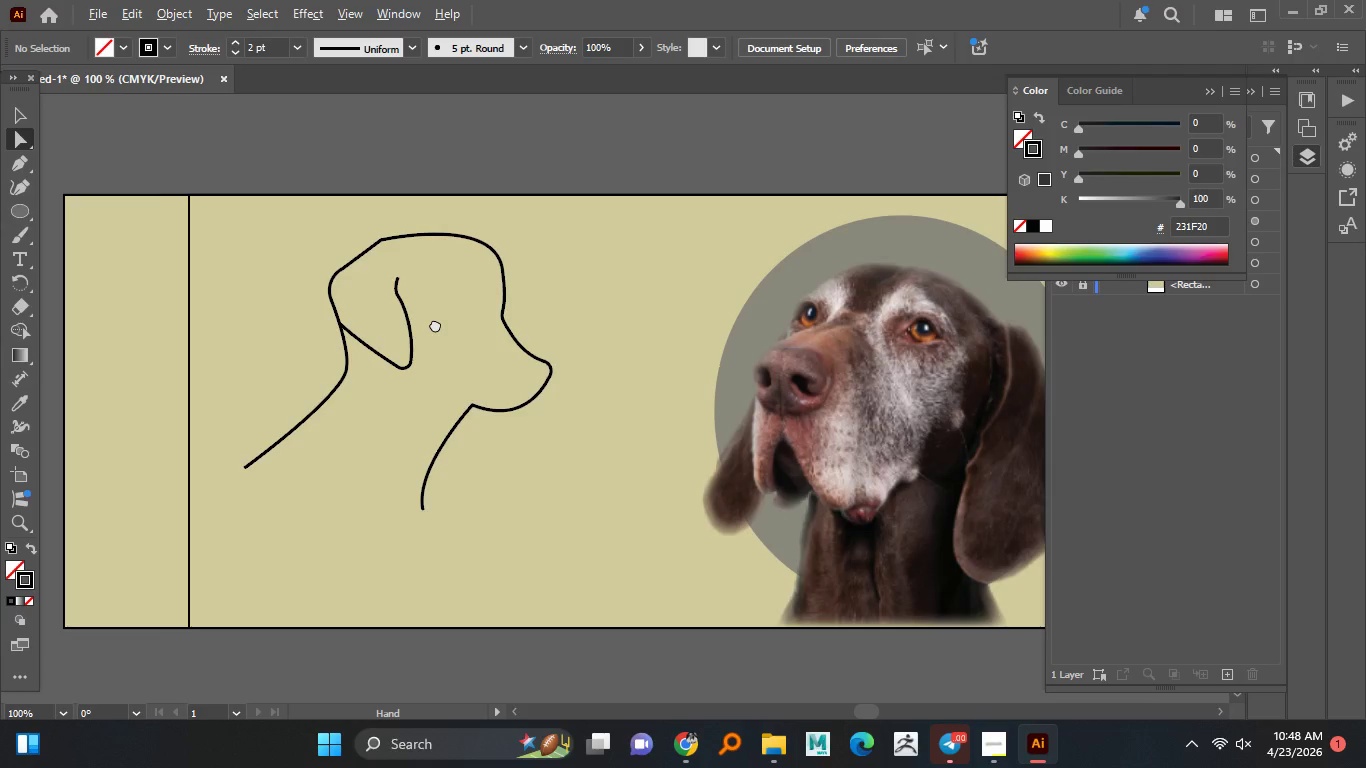 
hold_key(key=AltLeft, duration=1.5)
scroll: coordinate [438, 282], scroll_direction: none, amount: 0.0
 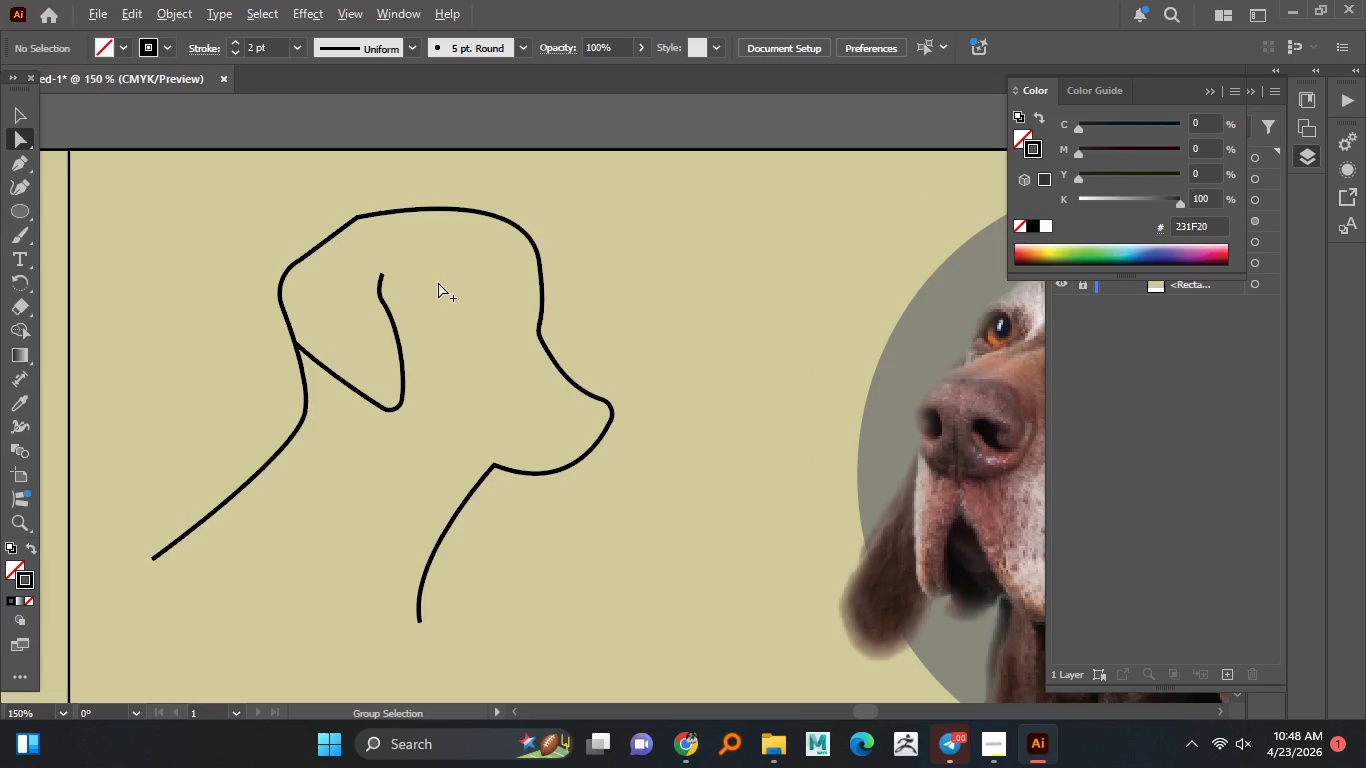 
key(Alt+AltLeft)
 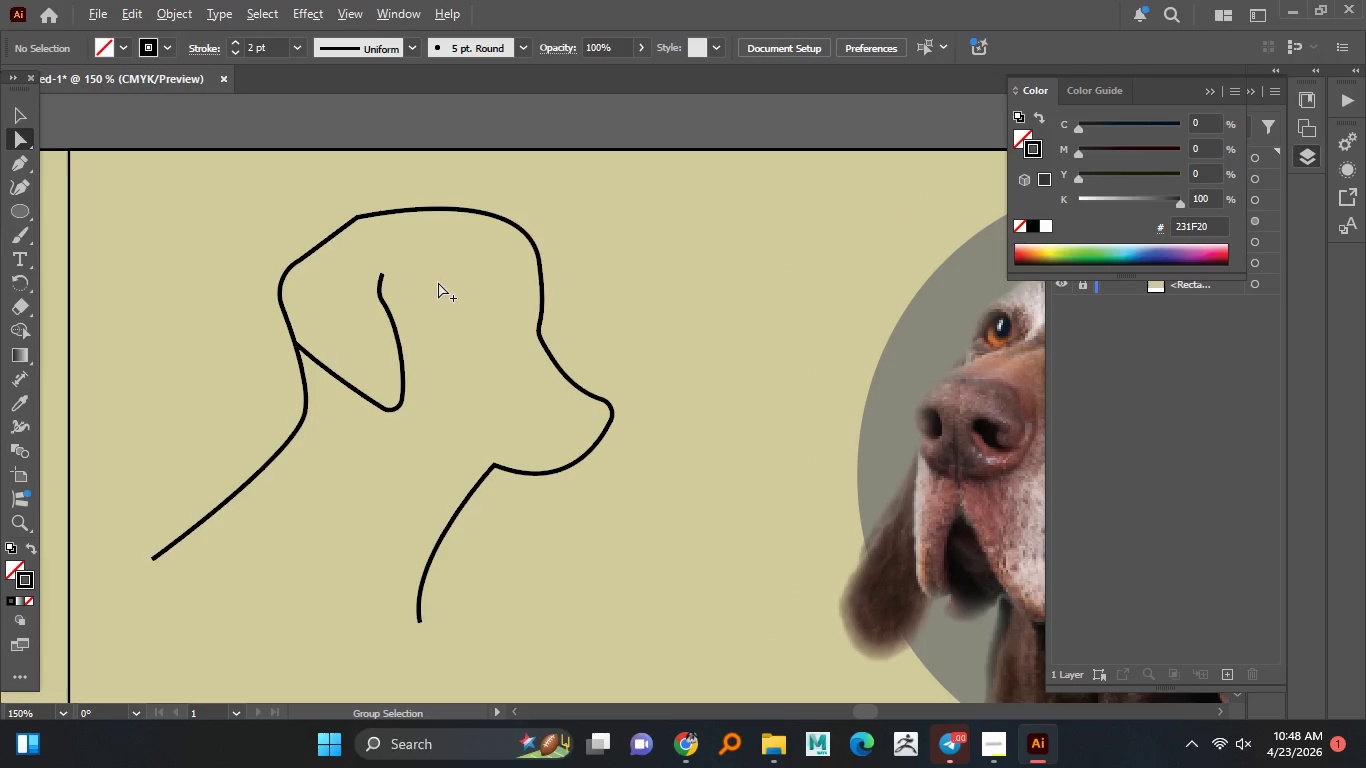 
key(Alt+AltLeft)
 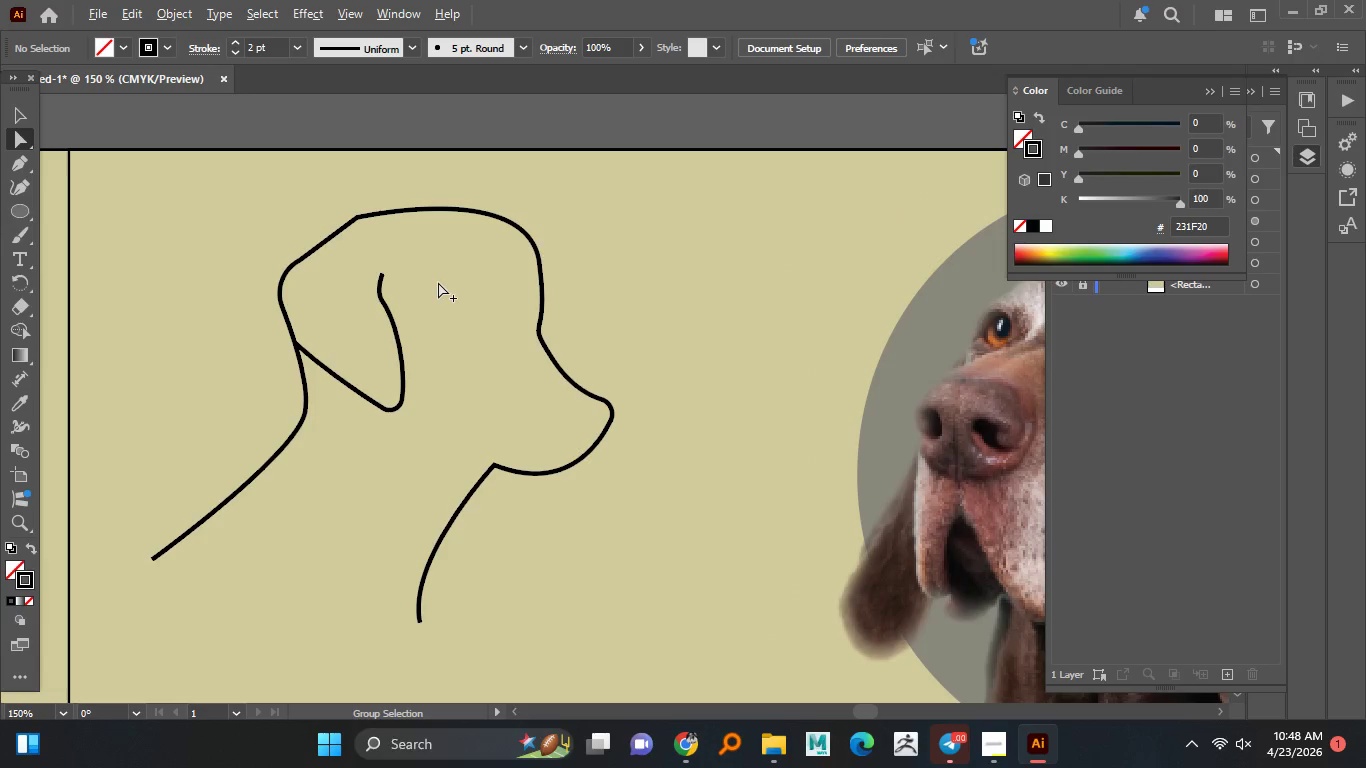 
key(Alt+AltLeft)
 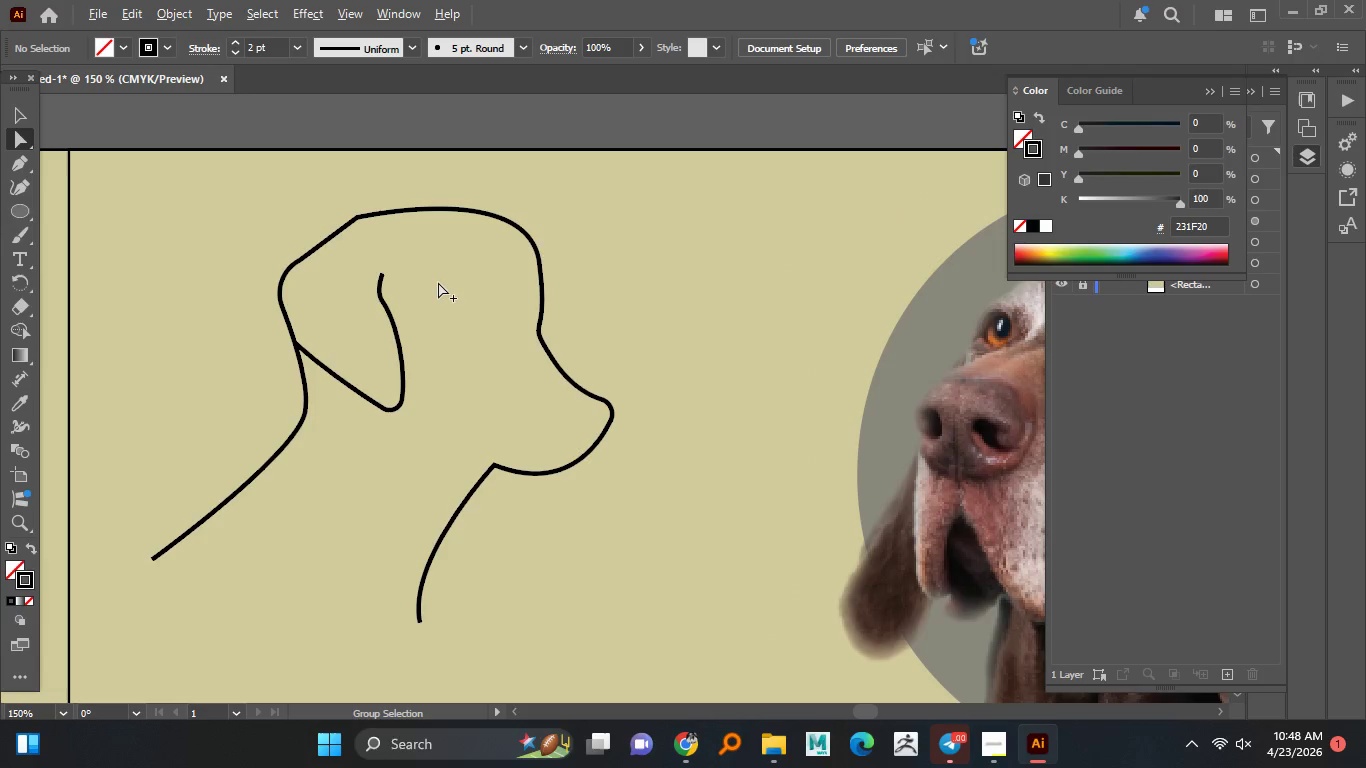 
key(Alt+AltLeft)
 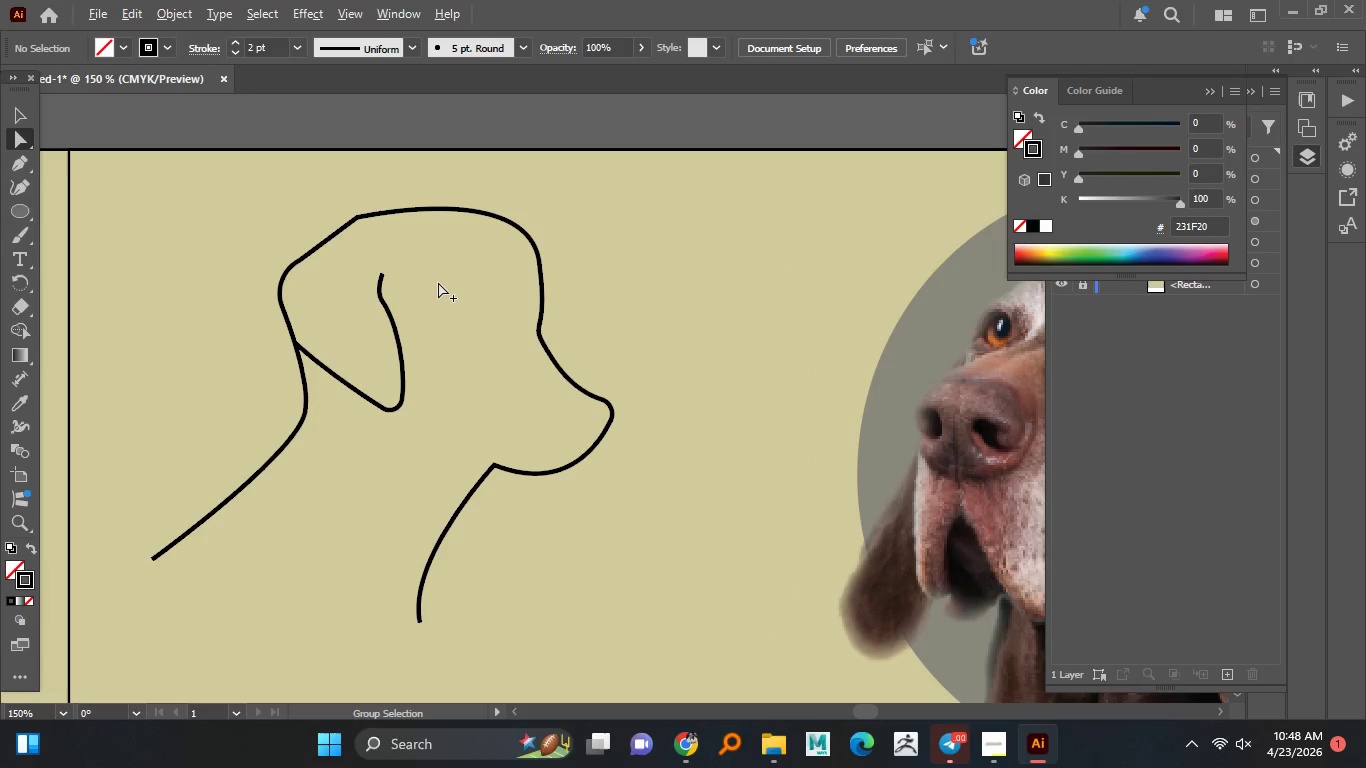 
key(Alt+AltLeft)
 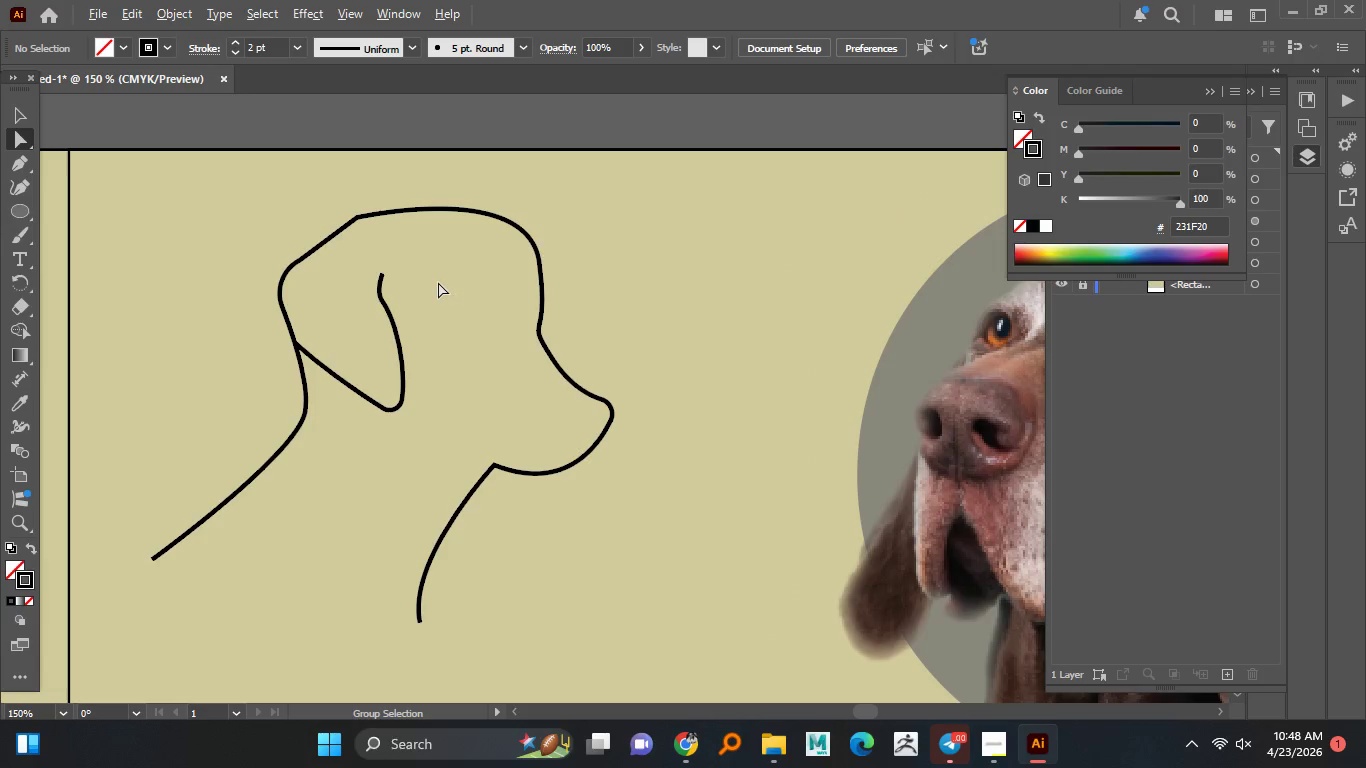 
key(Alt+AltLeft)
 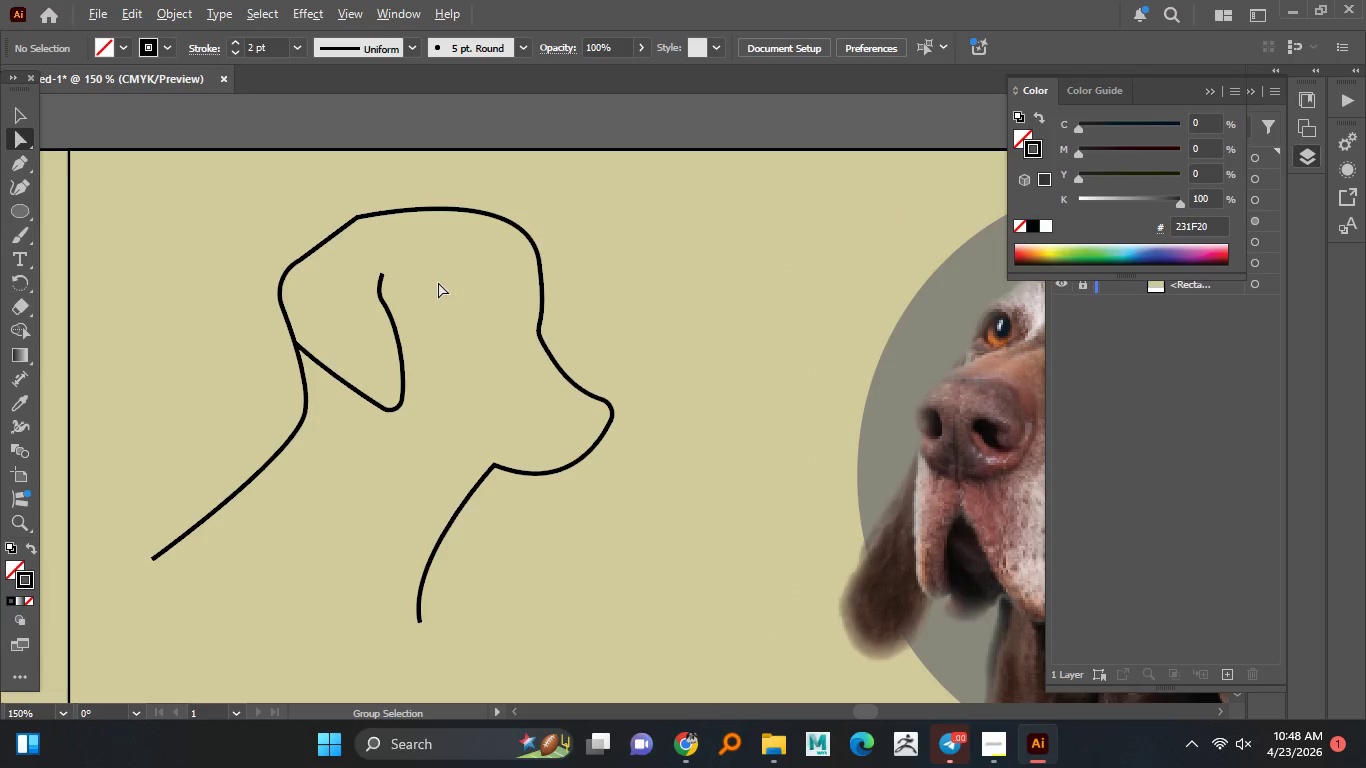 
key(Alt+AltLeft)
 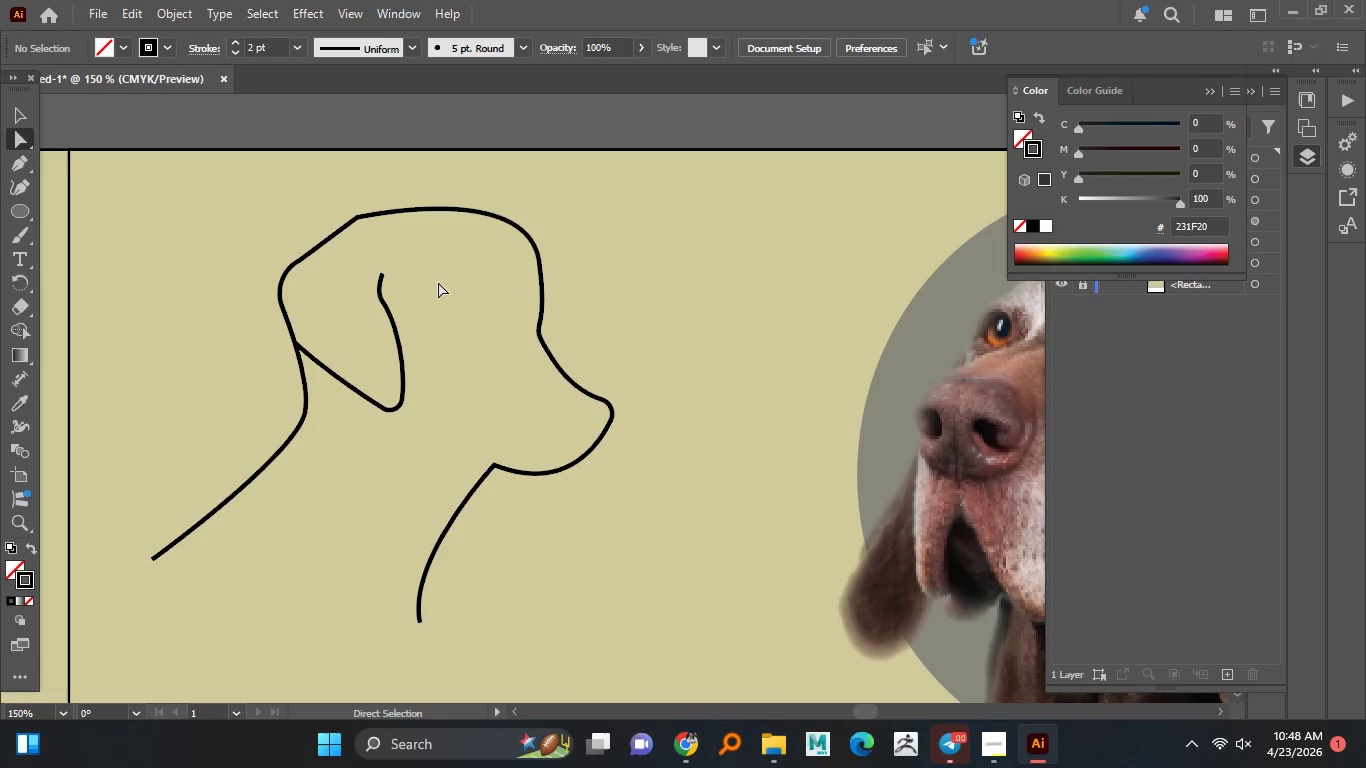 
hold_key(key=AltLeft, duration=1.52)
 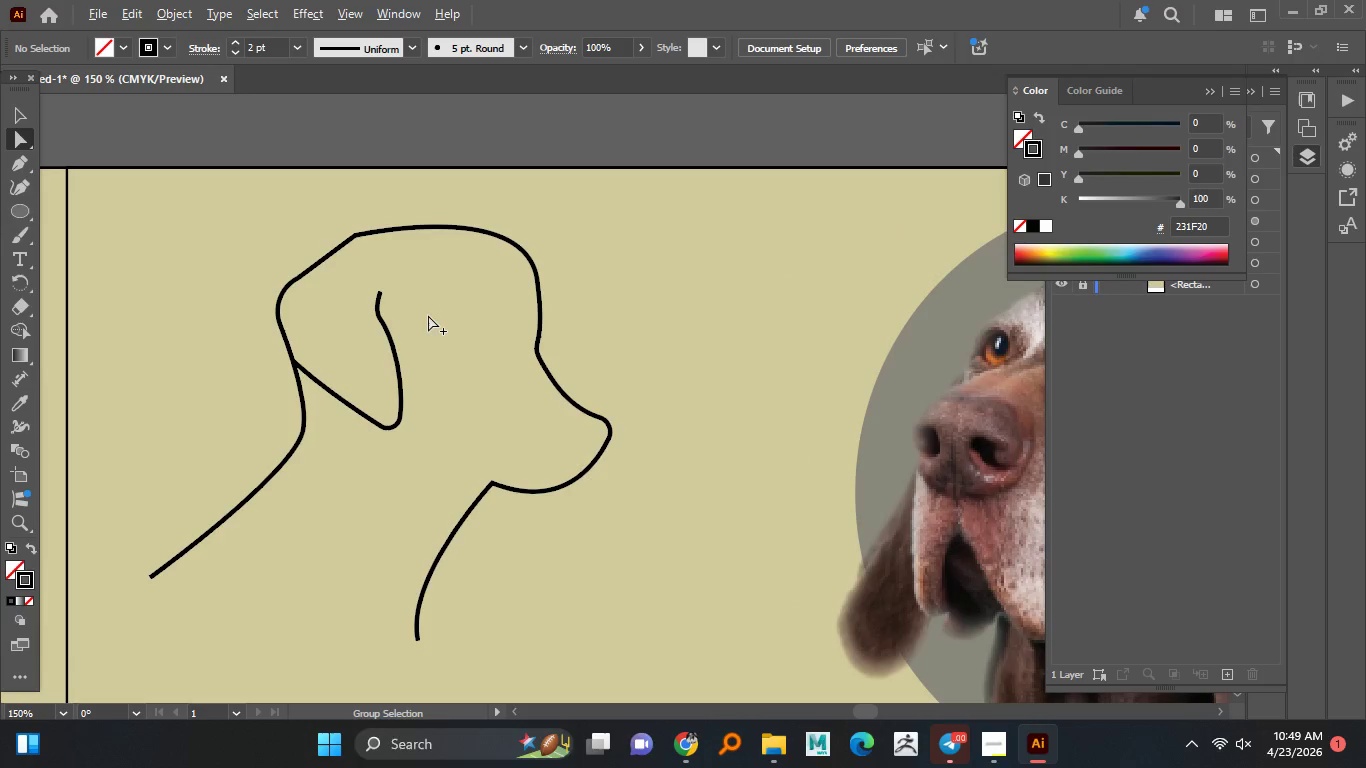 
hold_key(key=AltLeft, duration=1.5)
 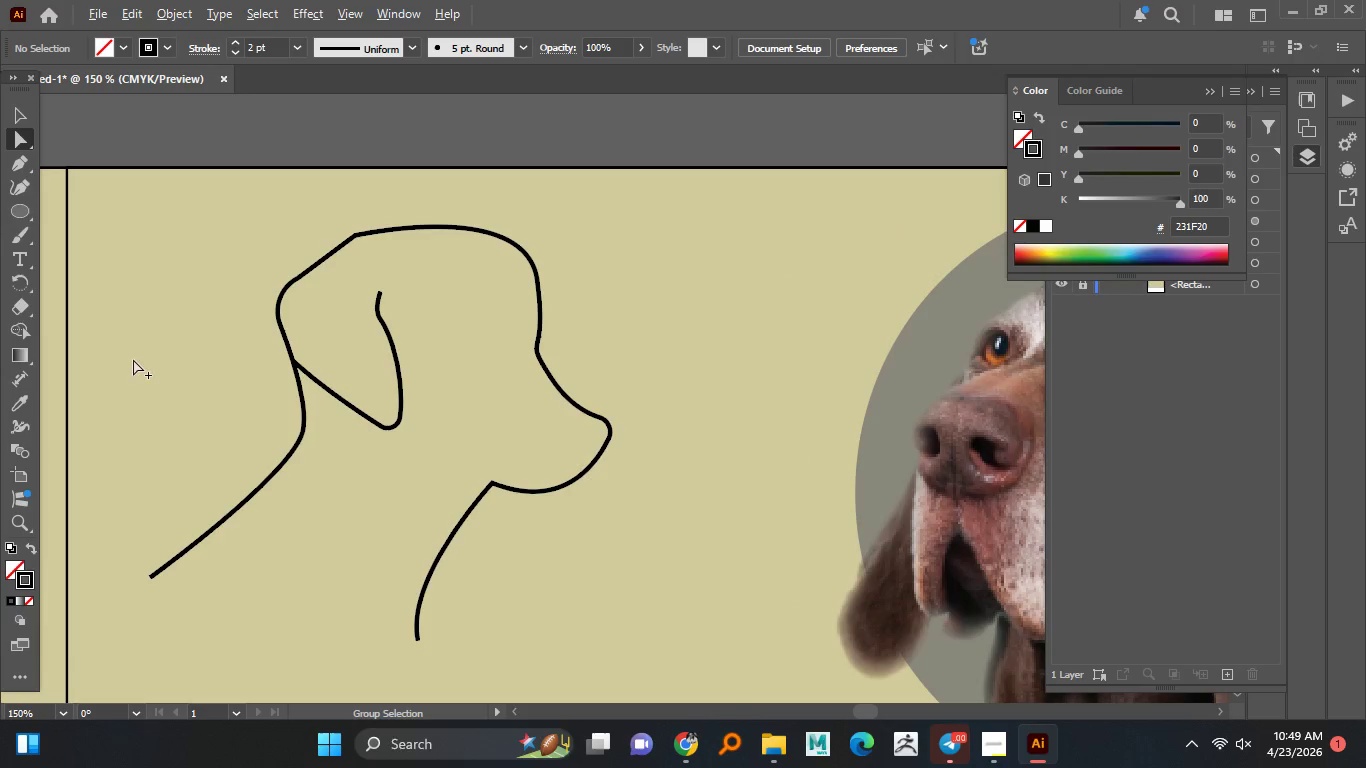 
key(Alt+AltLeft)
 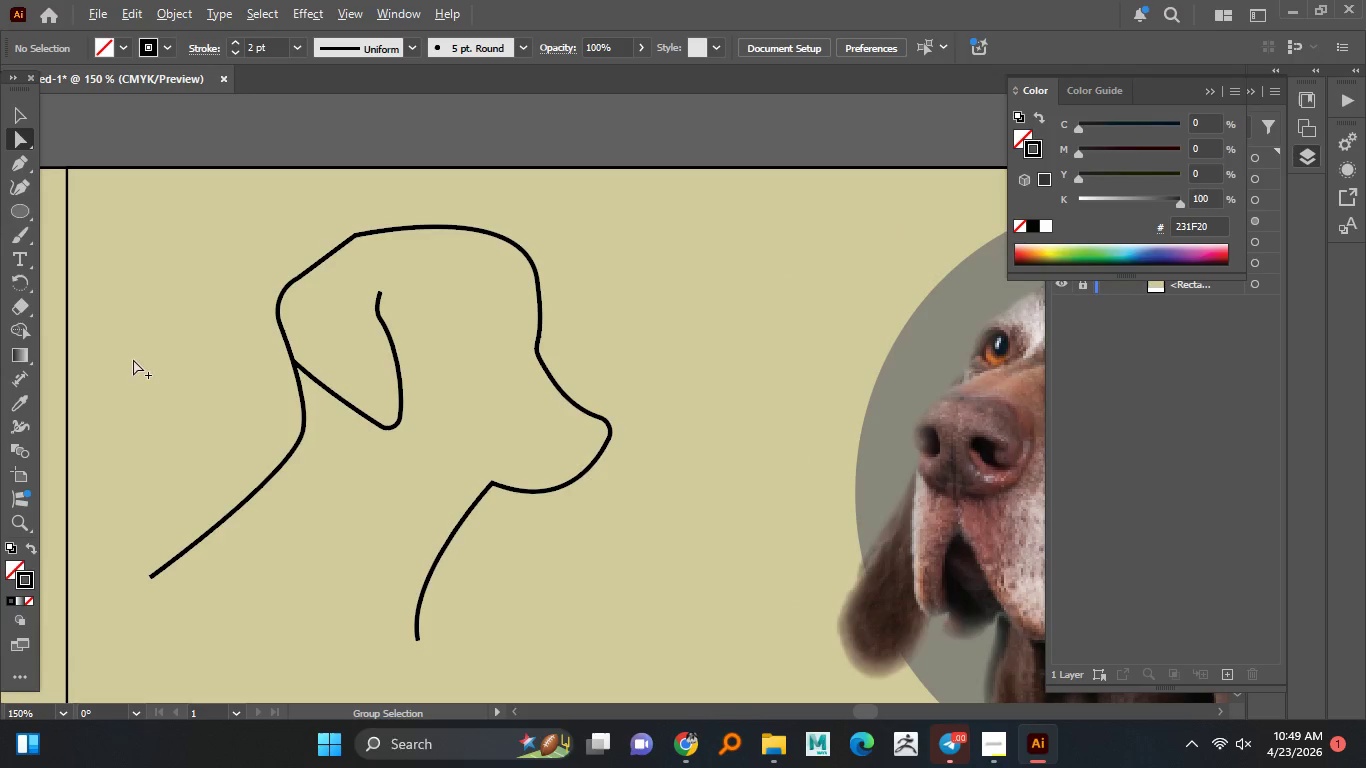 
key(Alt+AltLeft)
 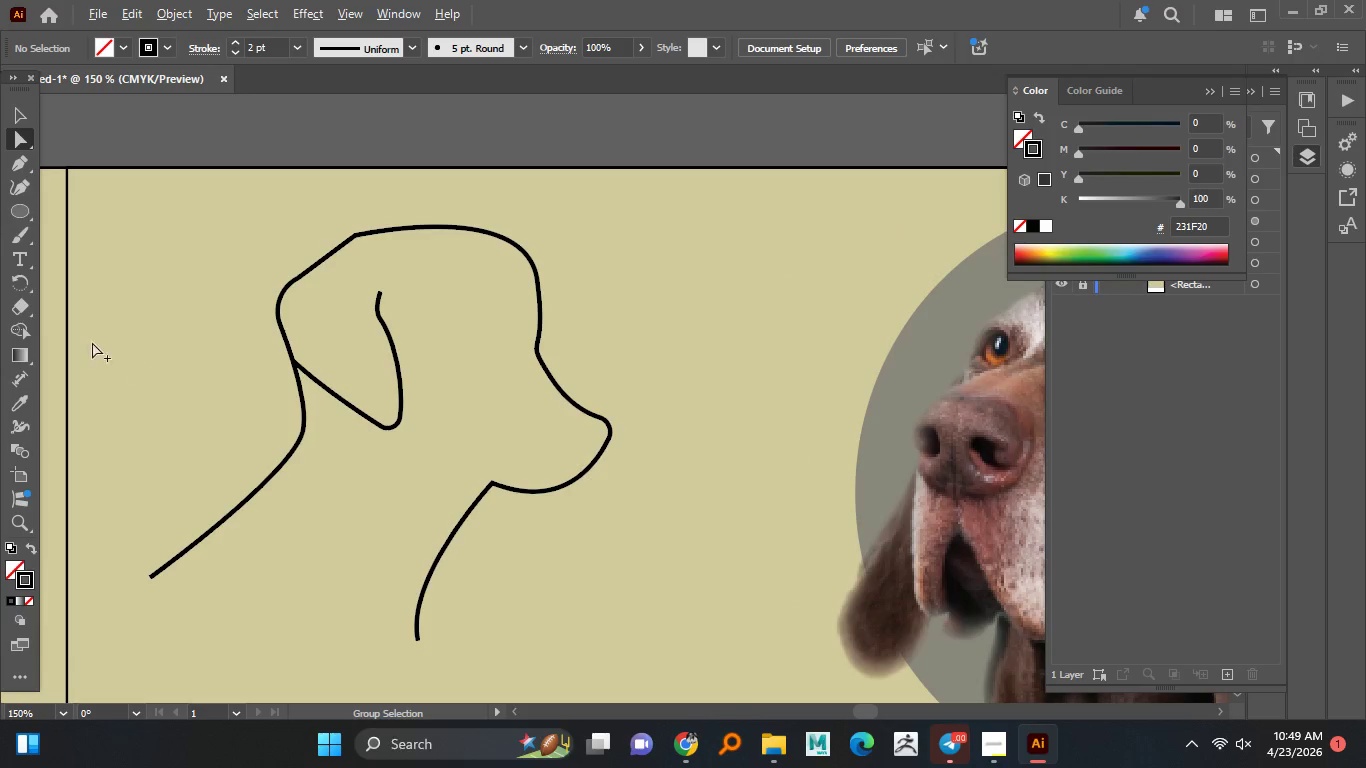 
key(Alt+AltLeft)
 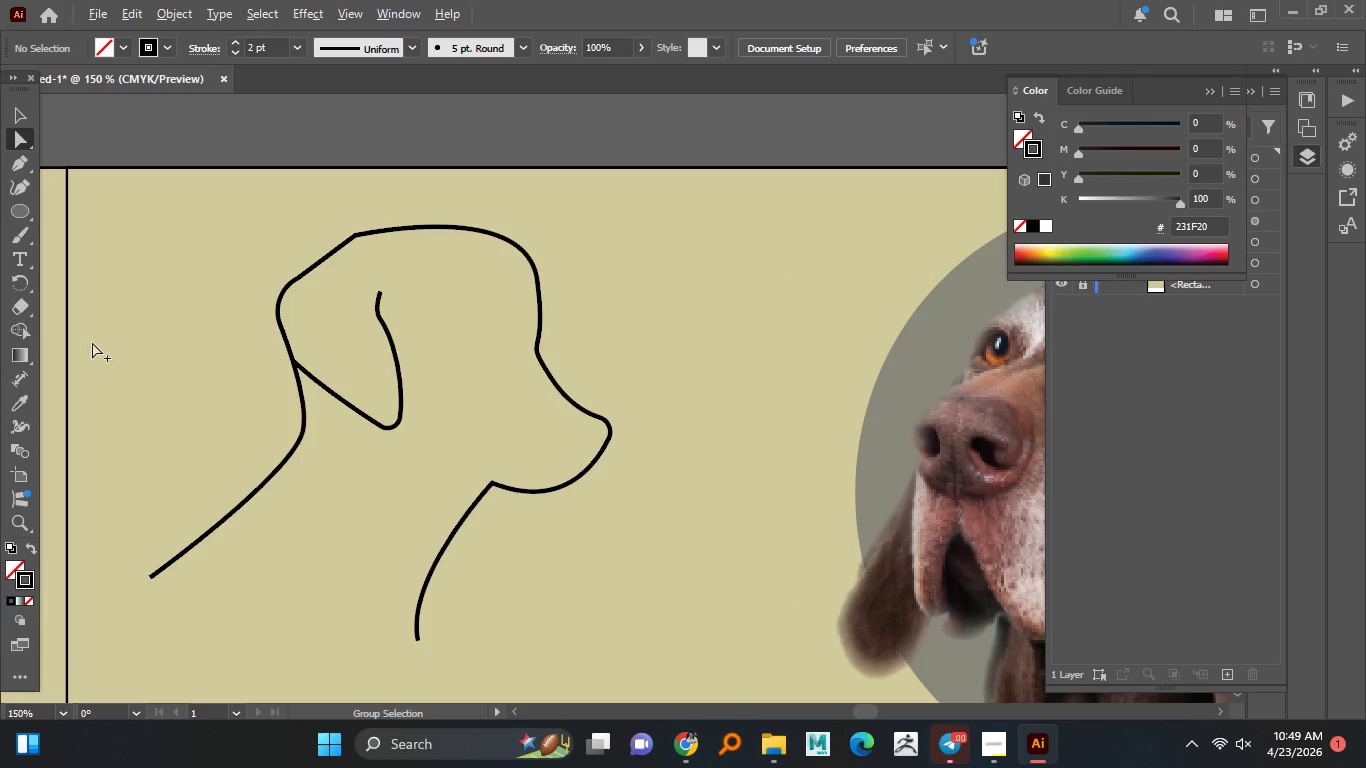 
key(Alt+AltLeft)
 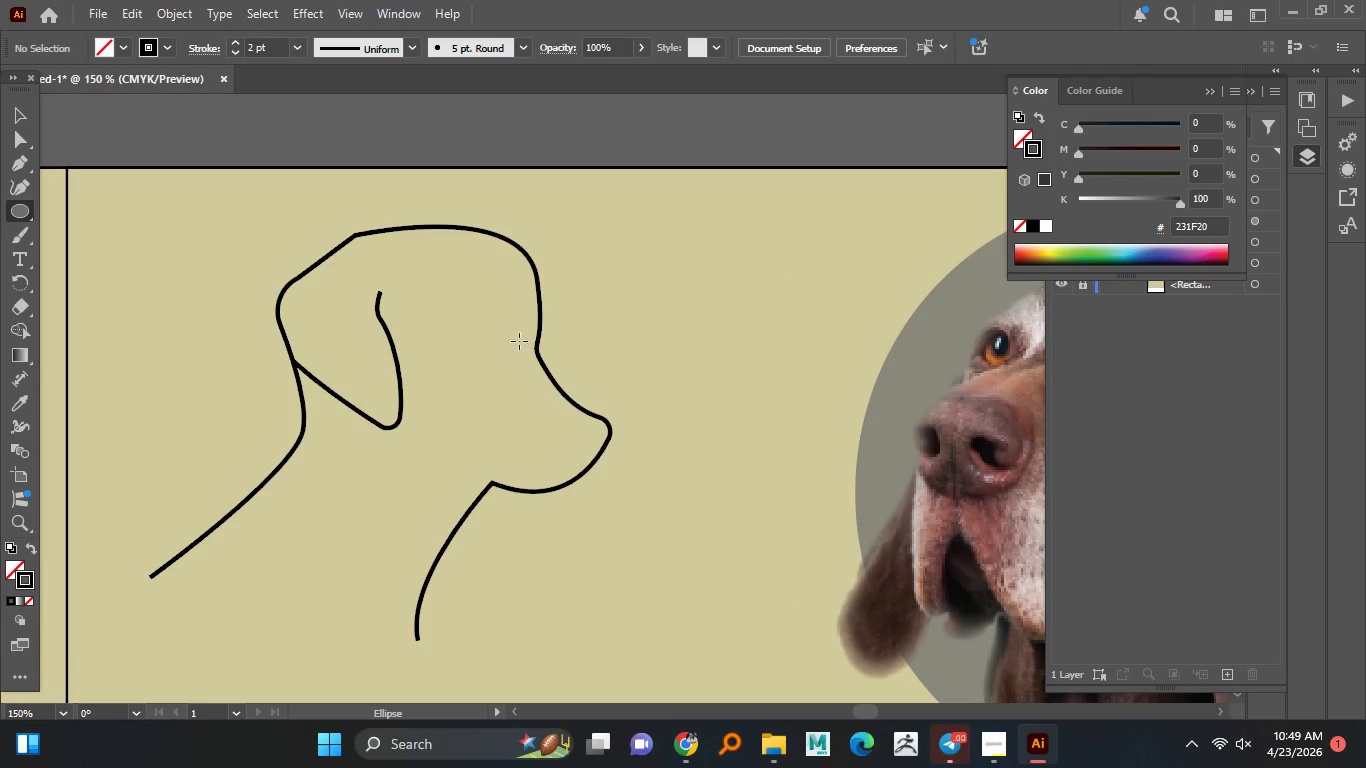 
left_click_drag(start_coordinate=[474, 313], to_coordinate=[511, 337])
 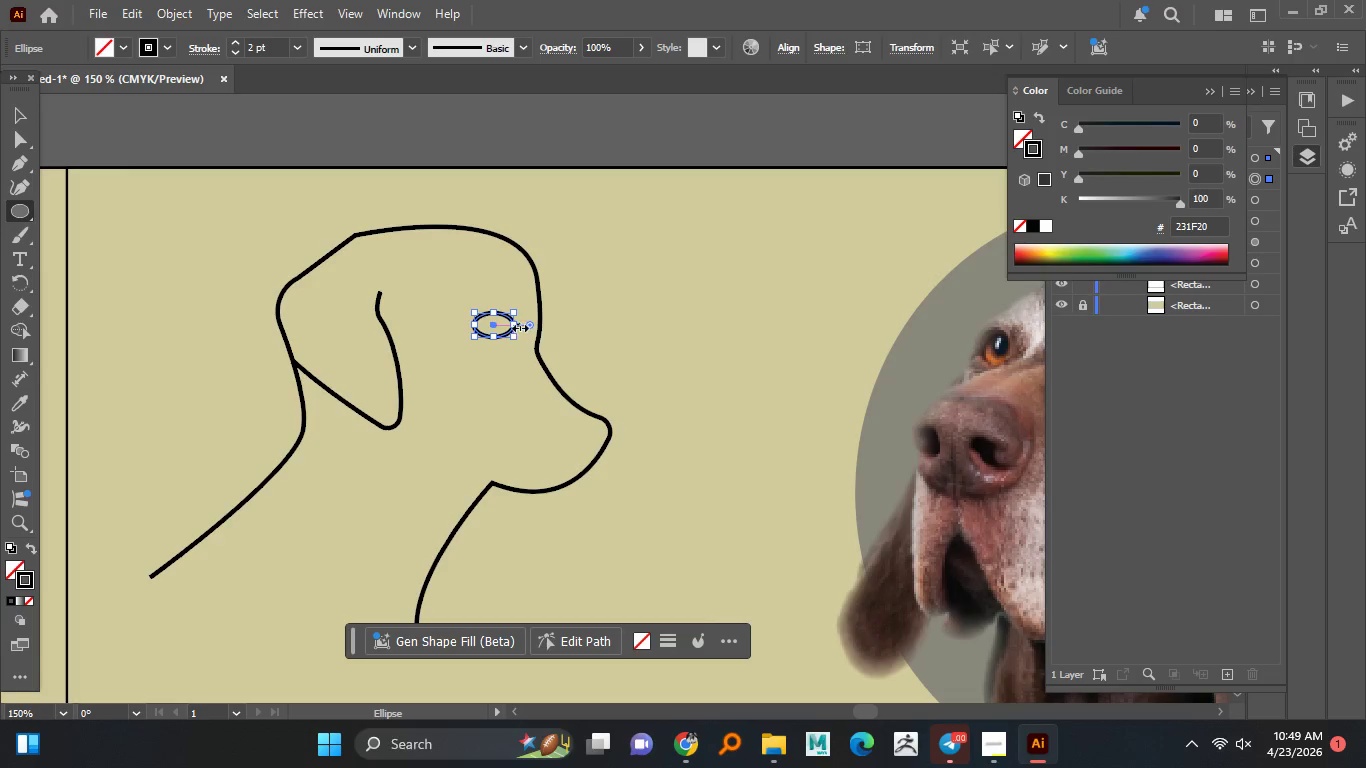 
left_click_drag(start_coordinate=[517, 324], to_coordinate=[523, 323])
 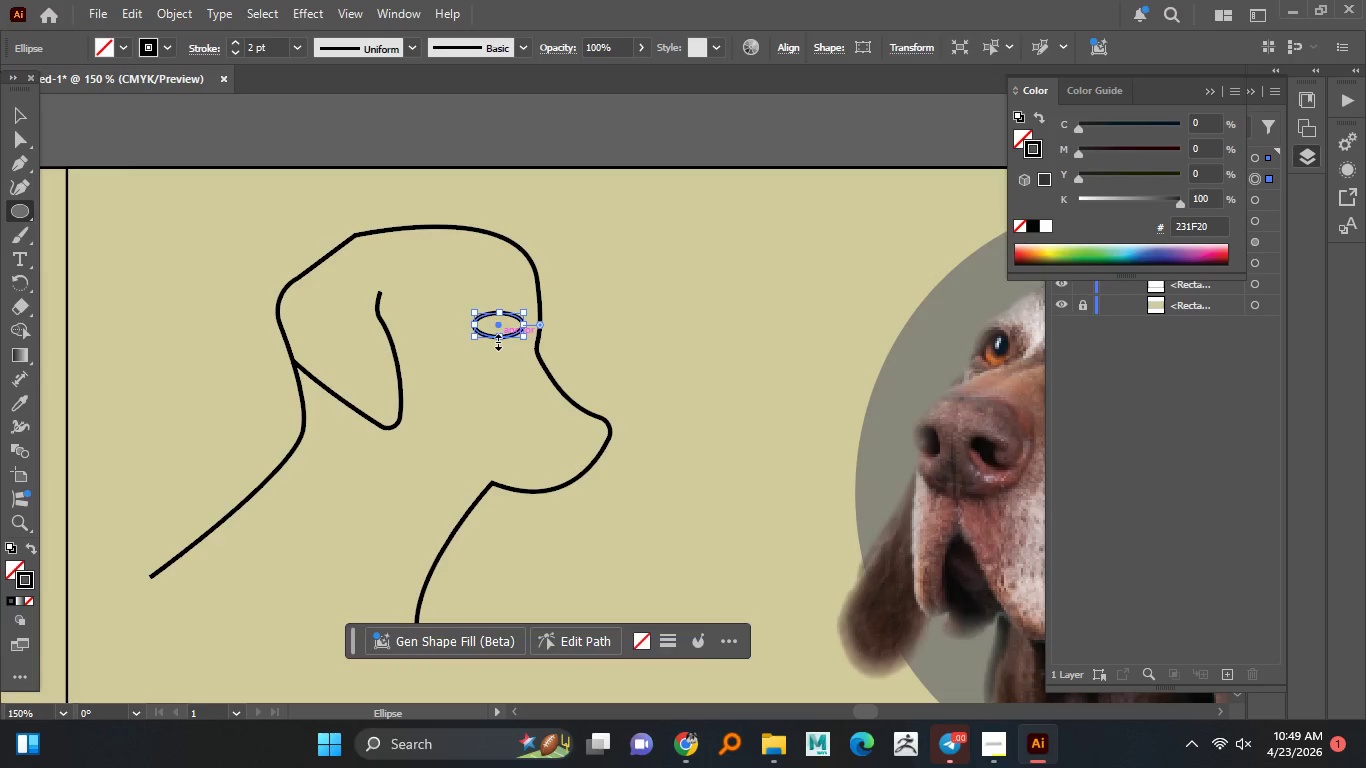 
left_click_drag(start_coordinate=[496, 340], to_coordinate=[494, 330])
 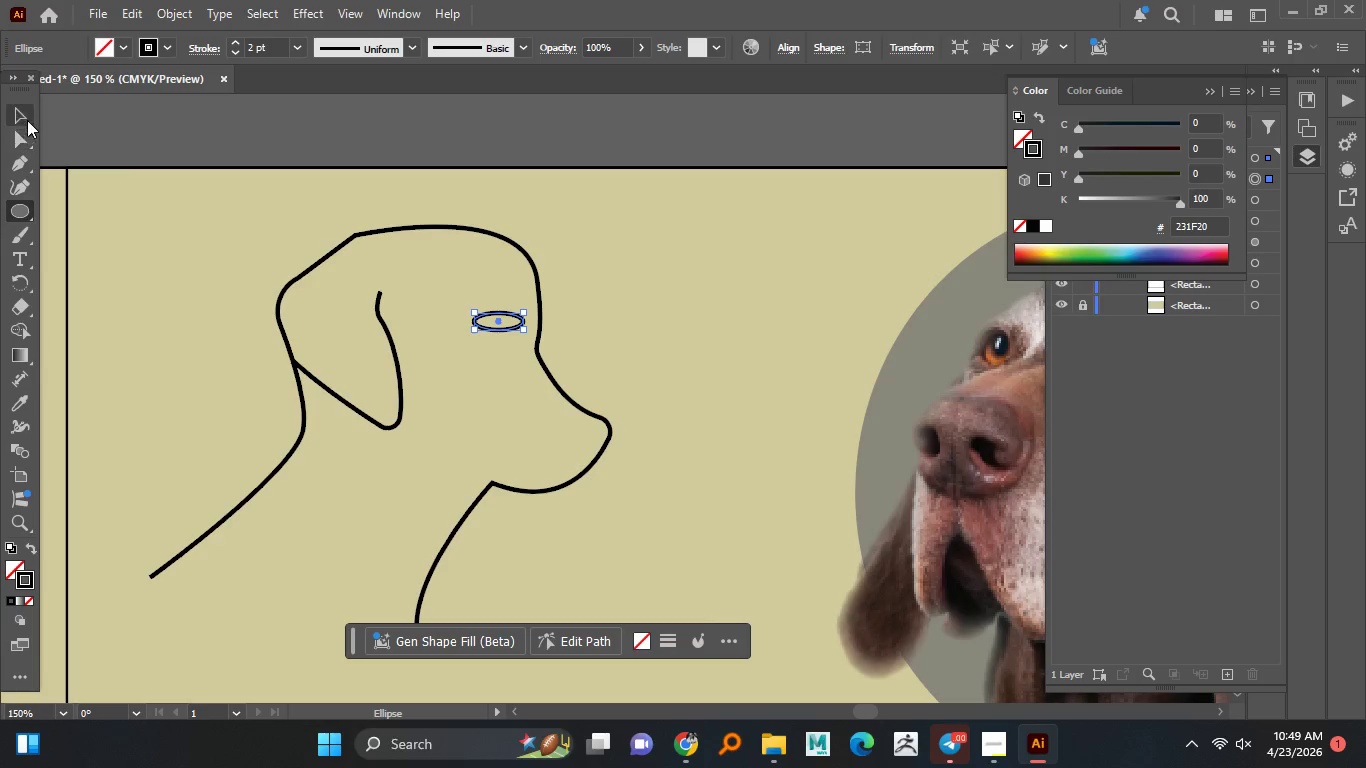 
left_click([23, 112])
 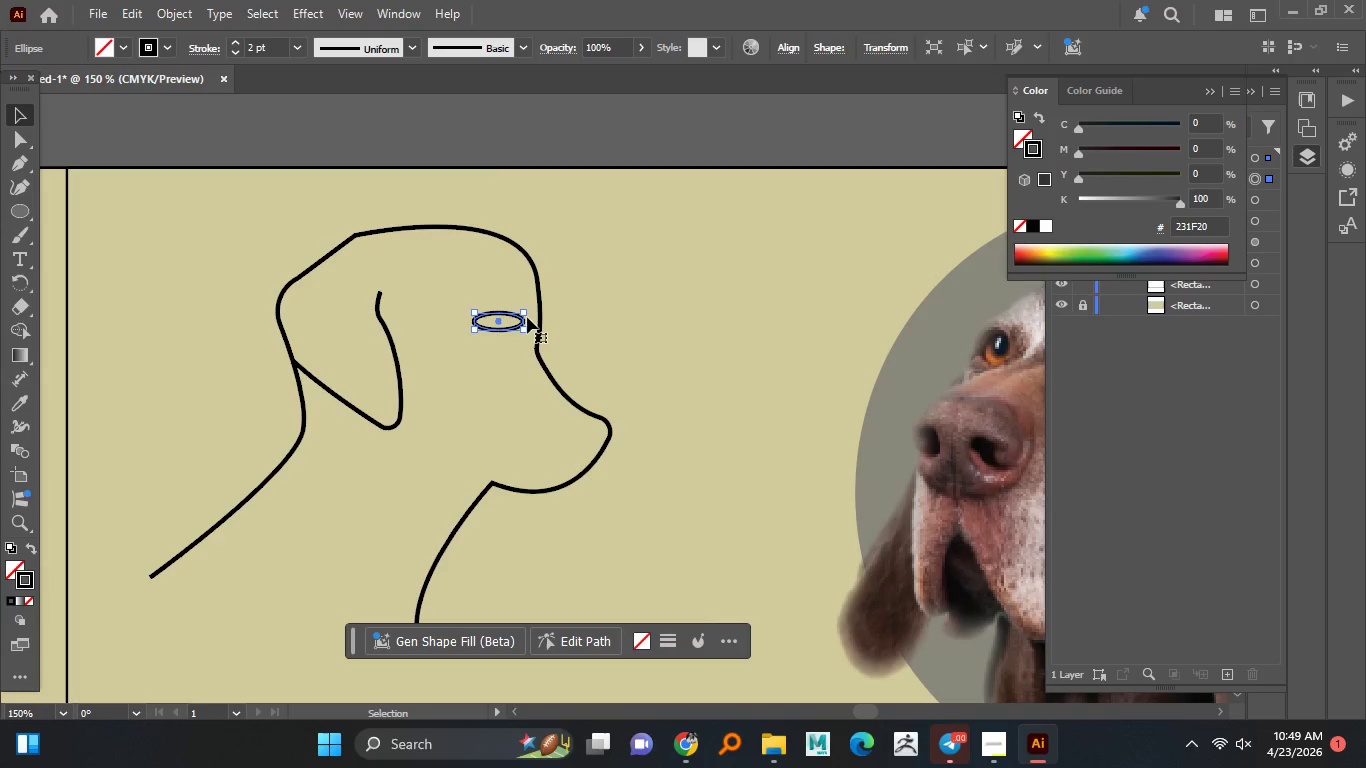 
hold_key(key=AltLeft, duration=1.03)
scroll: coordinate [467, 320], scroll_direction: up, amount: 3.0
 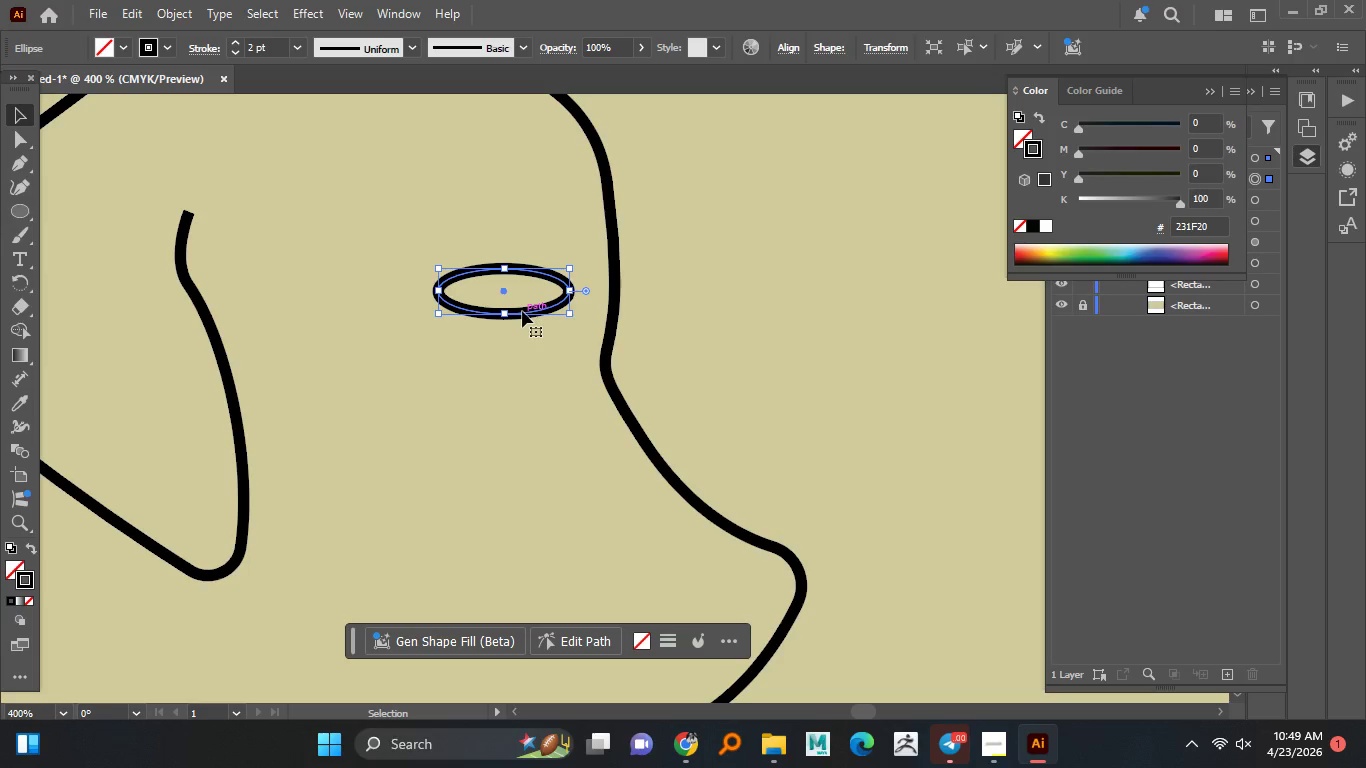 
left_click_drag(start_coordinate=[523, 311], to_coordinate=[485, 355])
 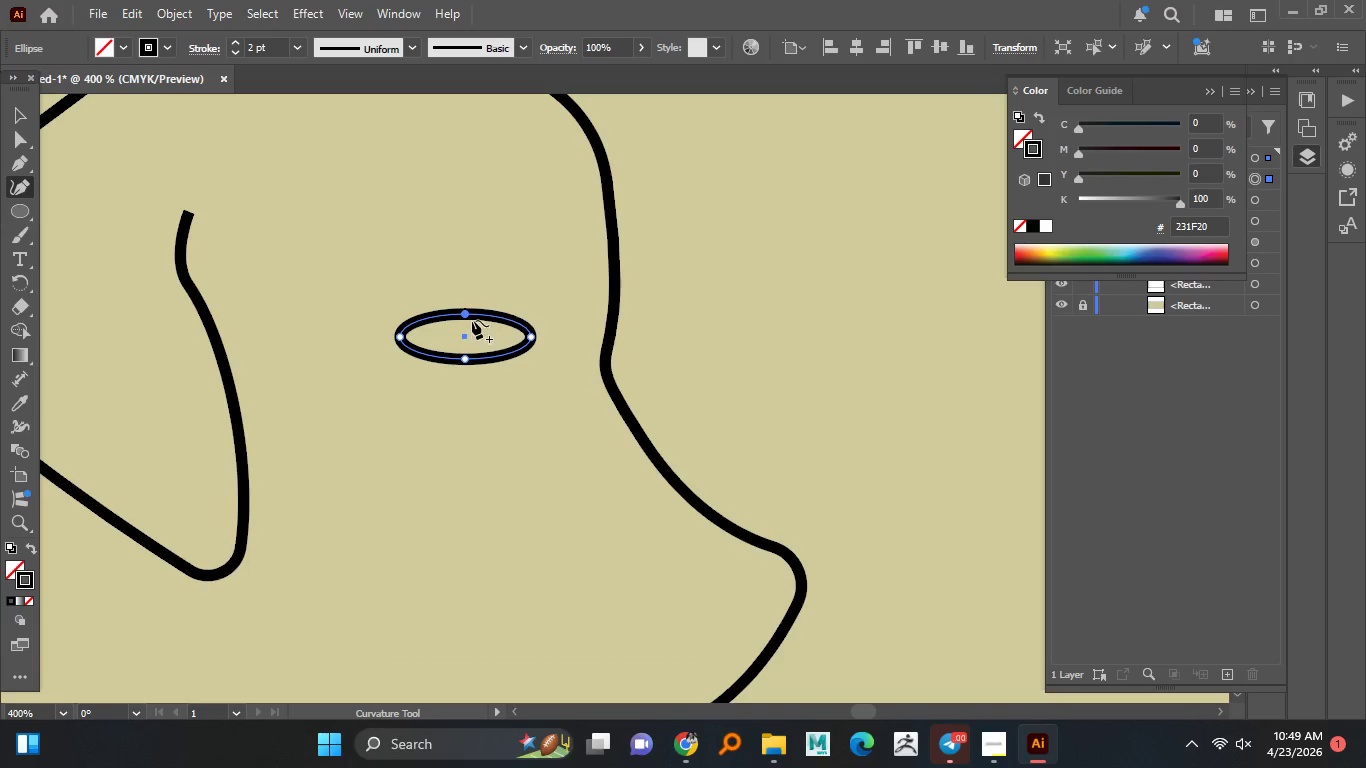 
left_click_drag(start_coordinate=[468, 314], to_coordinate=[467, 302])
 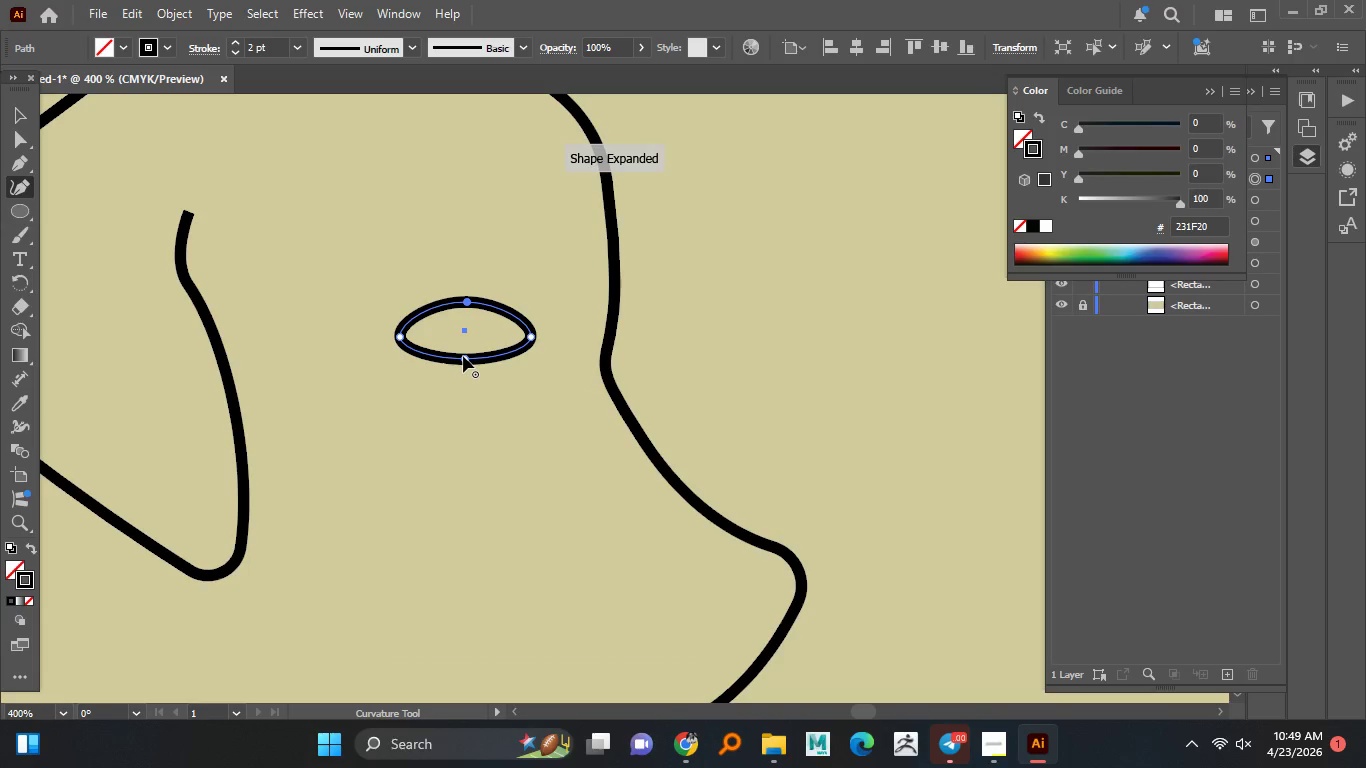 
left_click_drag(start_coordinate=[463, 356], to_coordinate=[463, 331])
 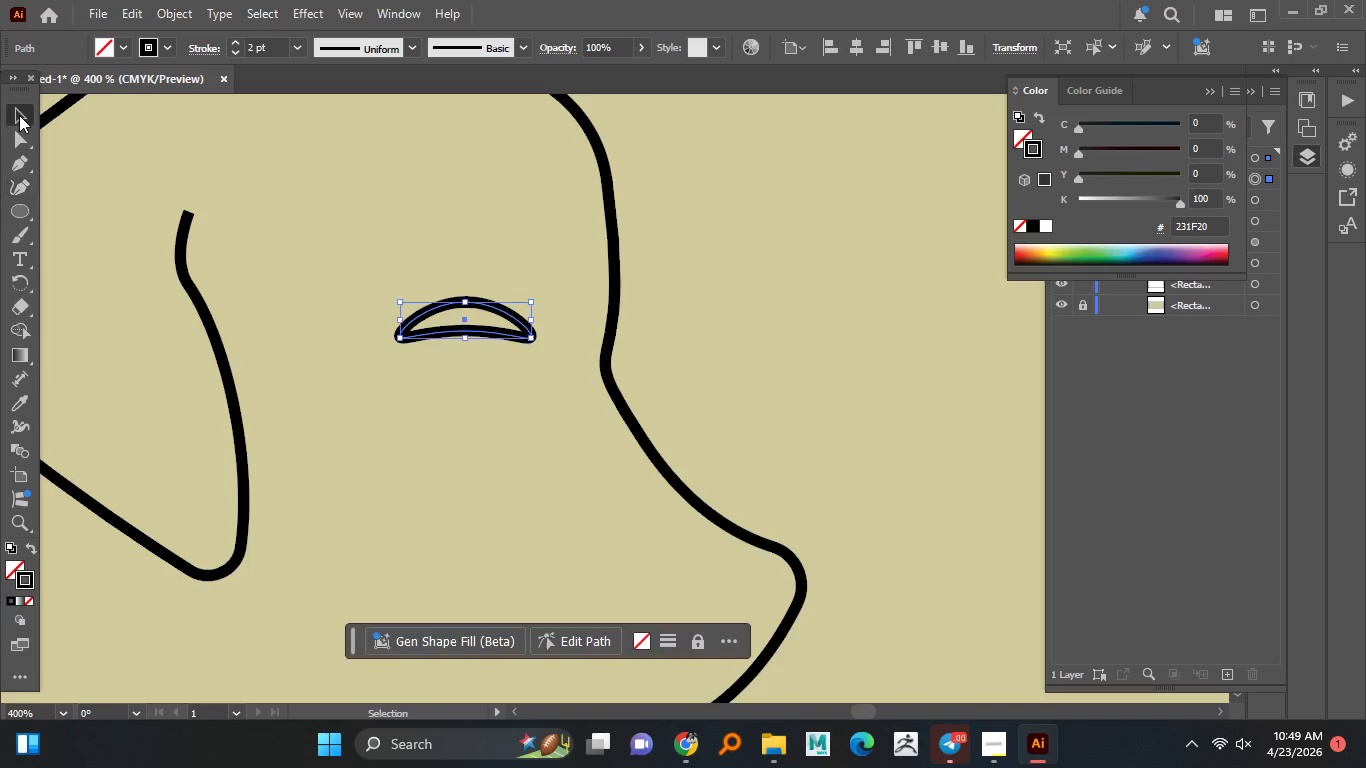 
double_click([305, 262])
 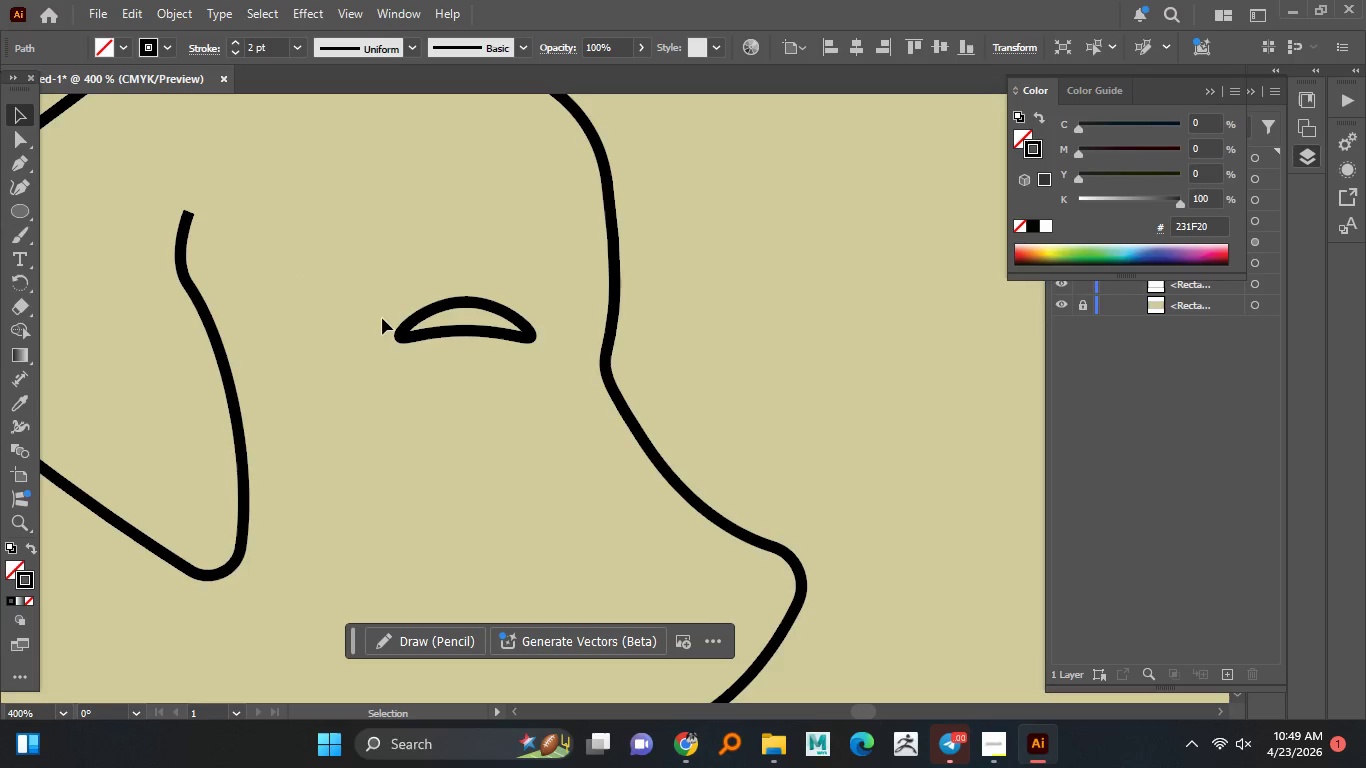 
hold_key(key=AltLeft, duration=1.5)
scroll: coordinate [414, 435], scroll_direction: down, amount: 3.0
 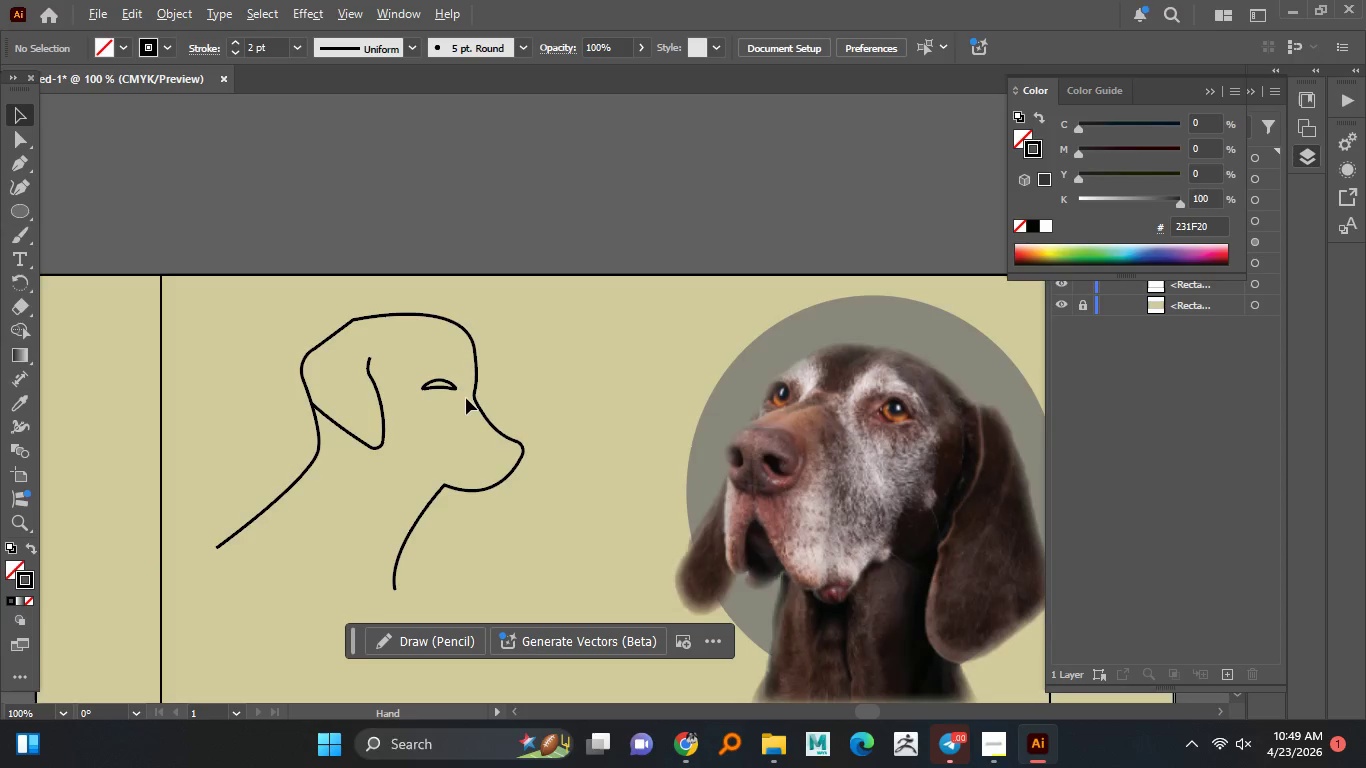 
hold_key(key=AltLeft, duration=0.47)
scroll: coordinate [465, 389], scroll_direction: up, amount: 2.0
 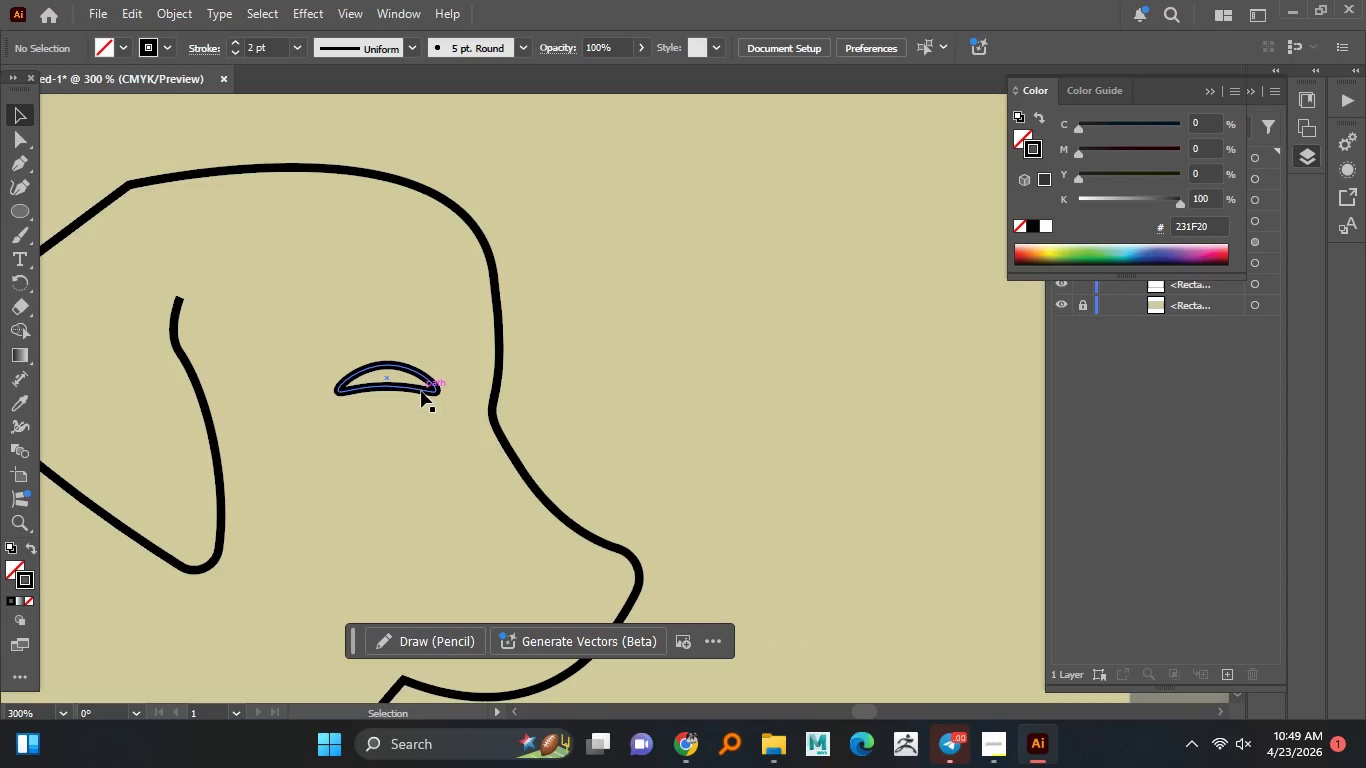 
left_click([421, 391])
 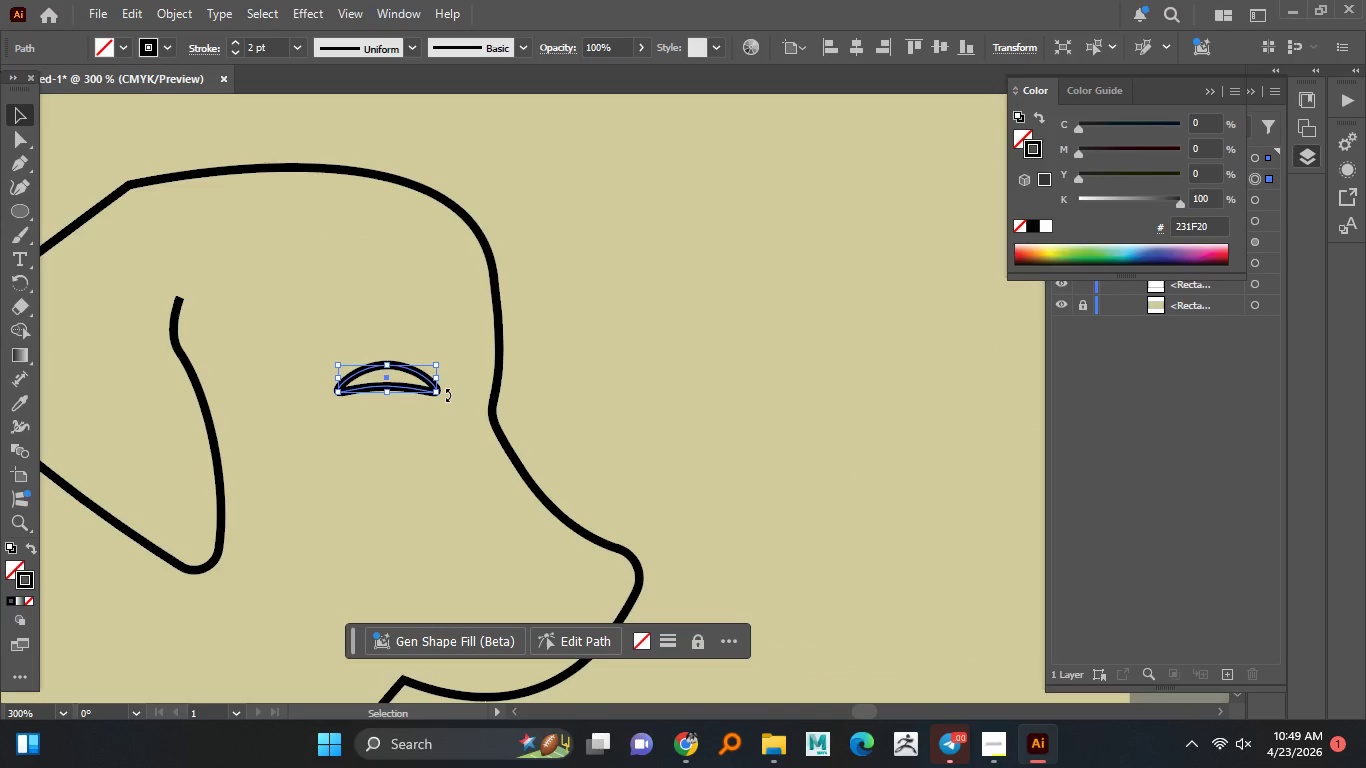 
left_click([669, 384])
 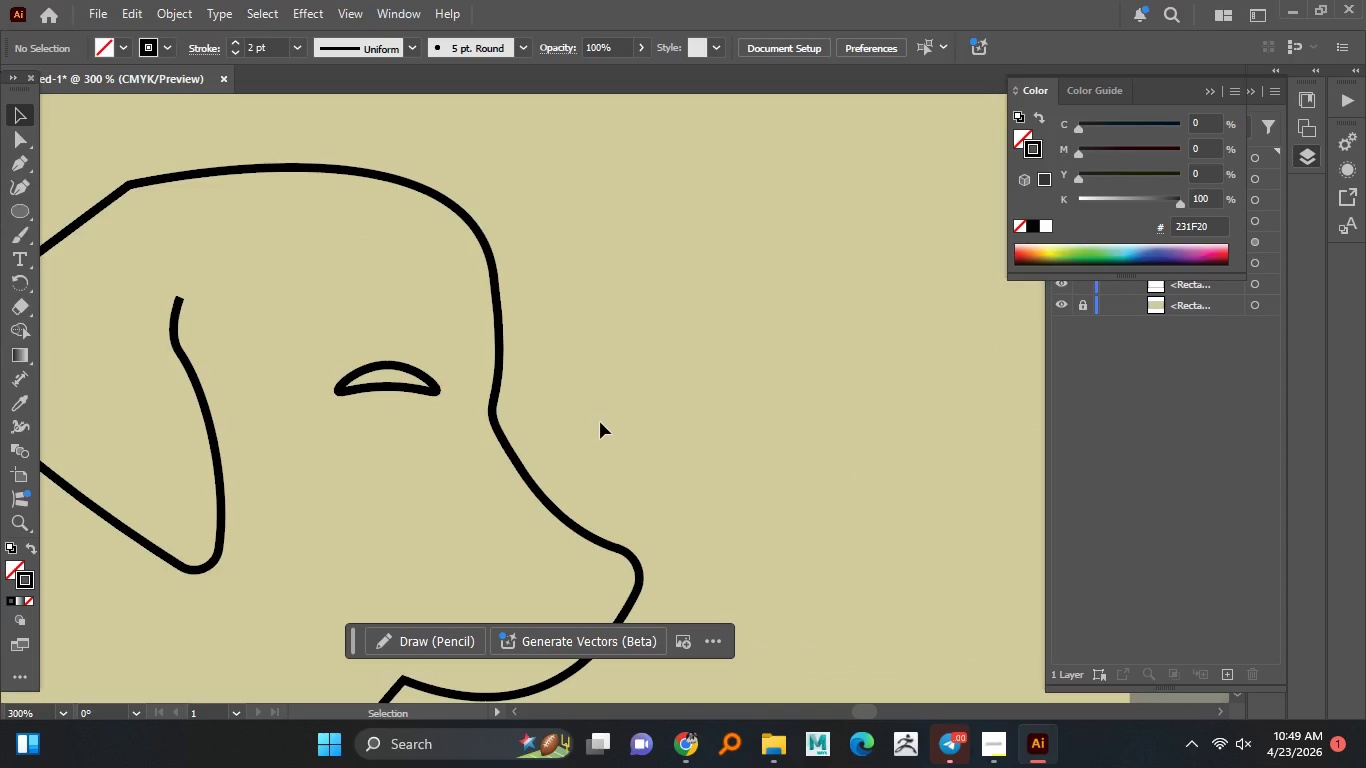 
wait(14.27)
 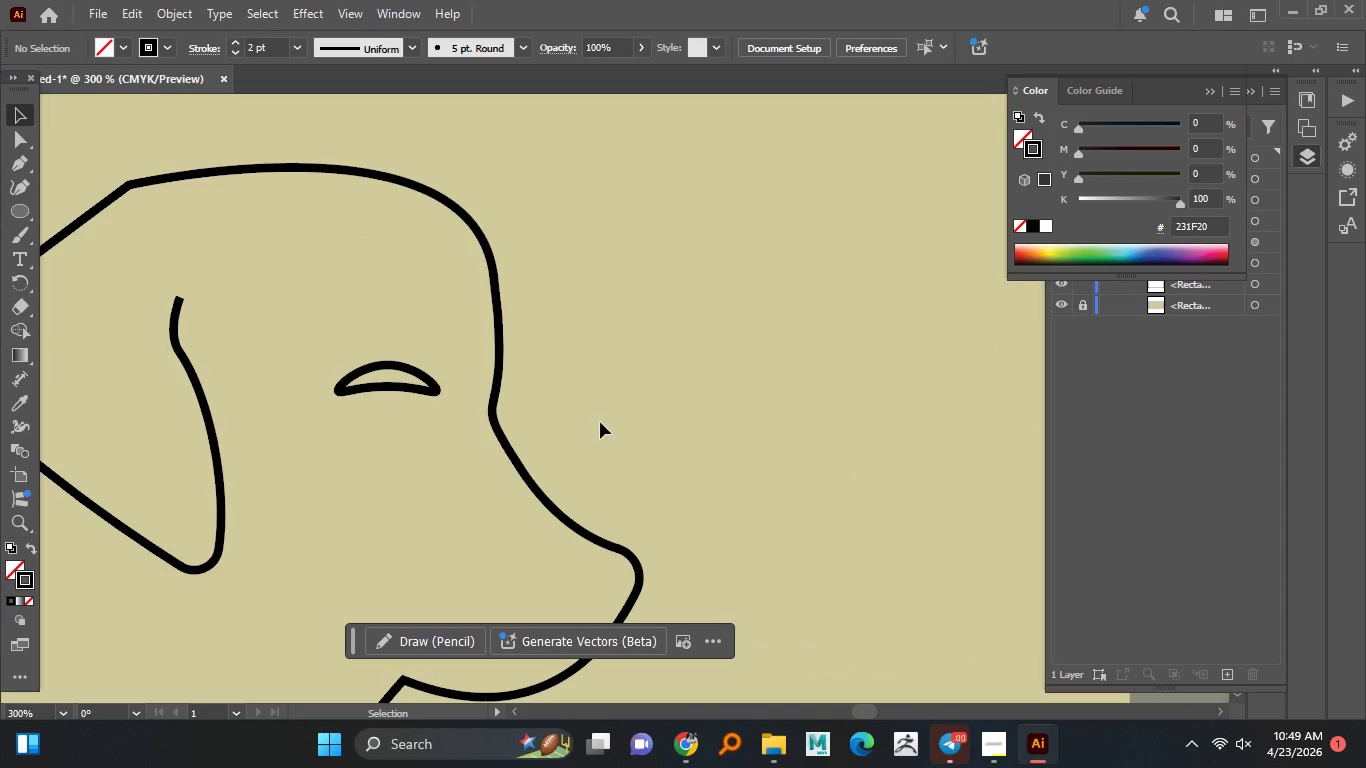 
hold_key(key=AltLeft, duration=1.52)
scroll: coordinate [537, 413], scroll_direction: down, amount: 3.0
 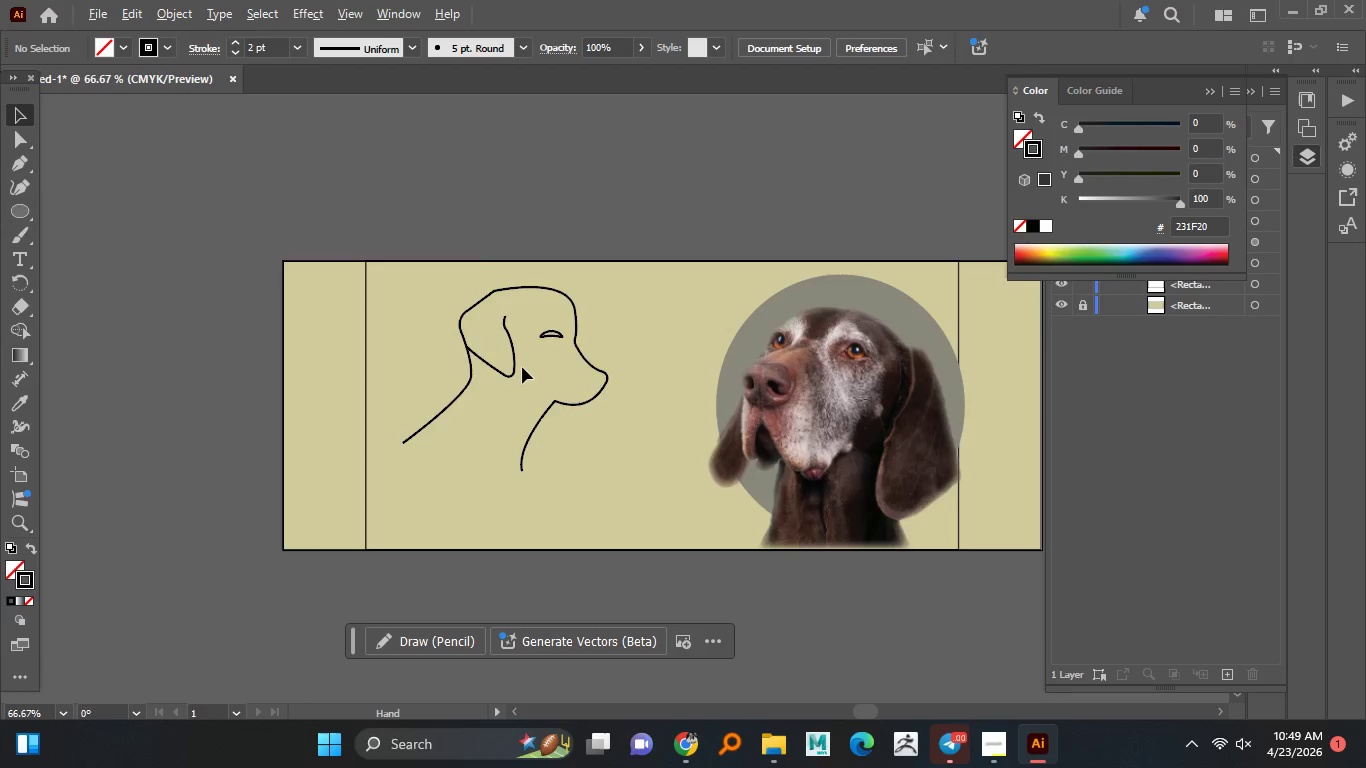 
hold_key(key=AltLeft, duration=0.97)
 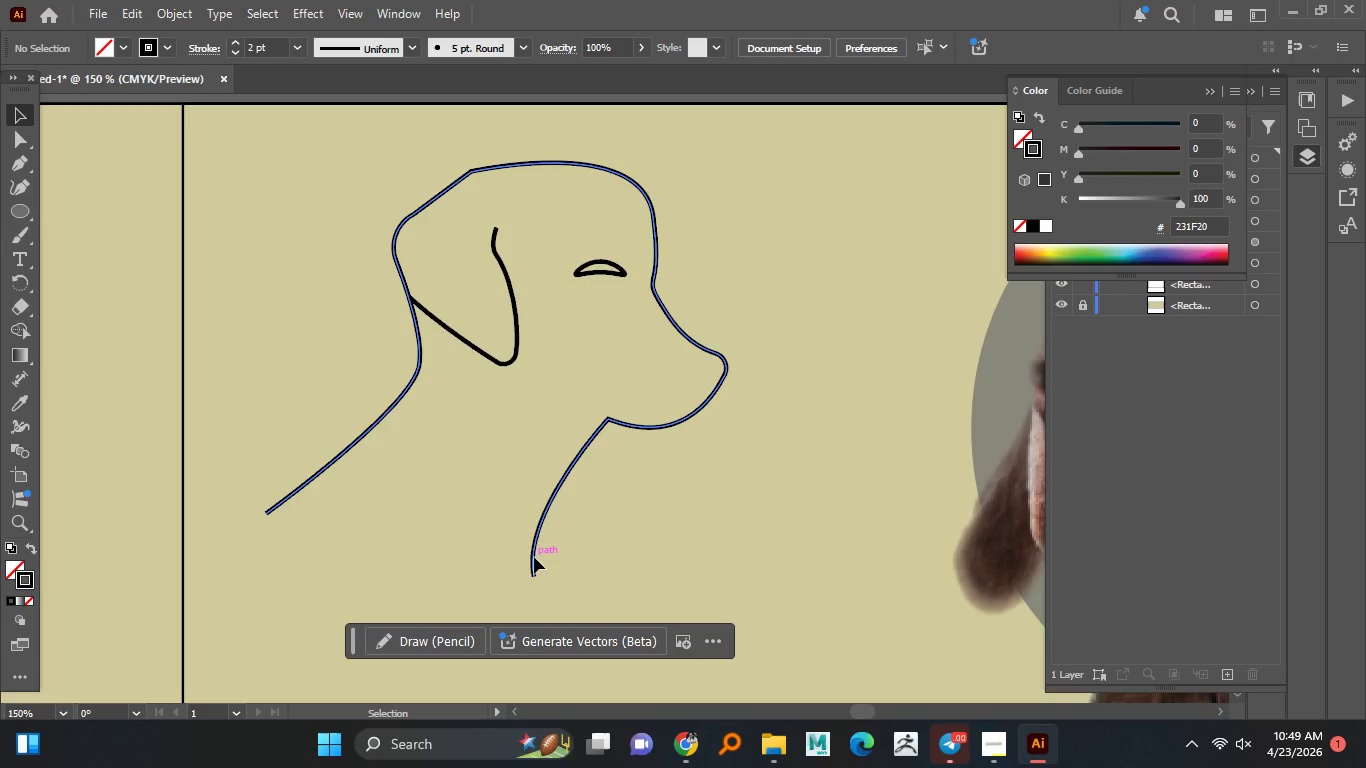 
scroll: coordinate [521, 367], scroll_direction: up, amount: 1.0
 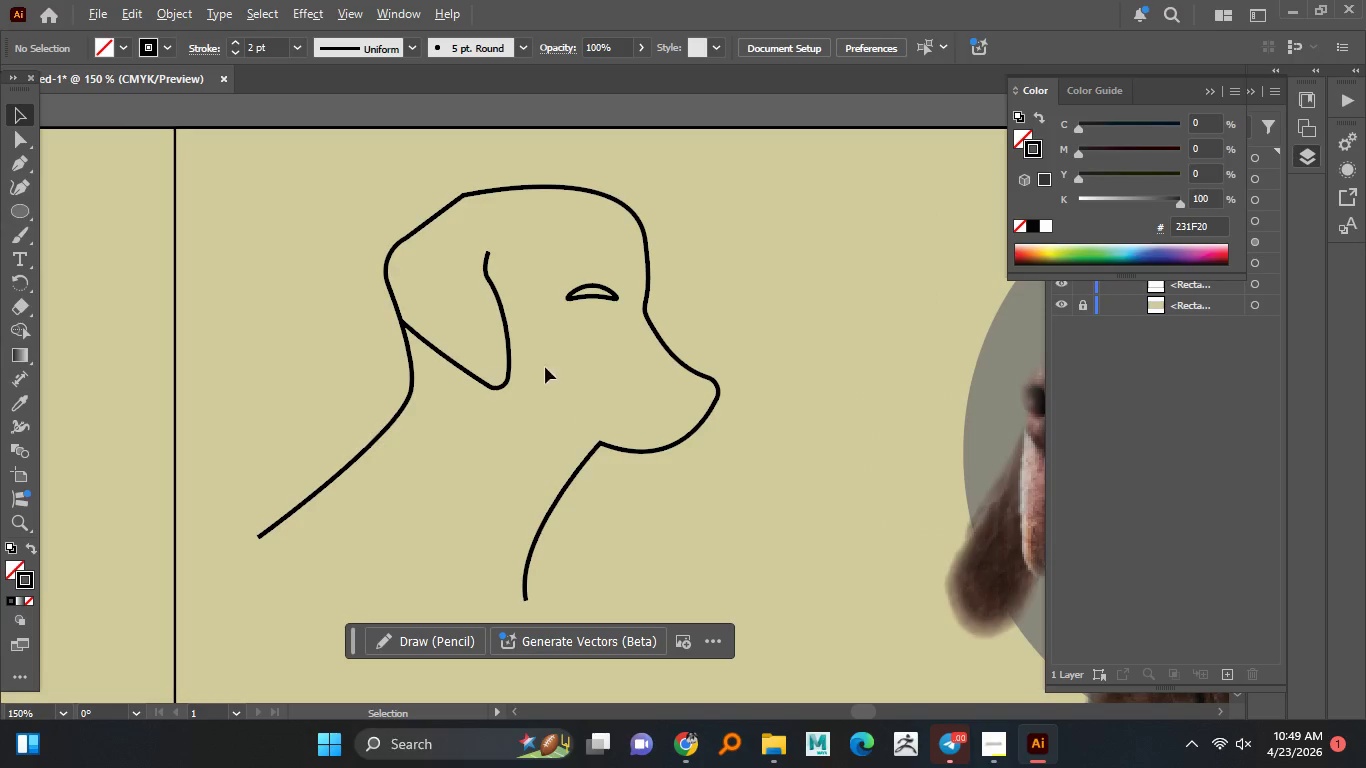 
left_click([534, 557])
 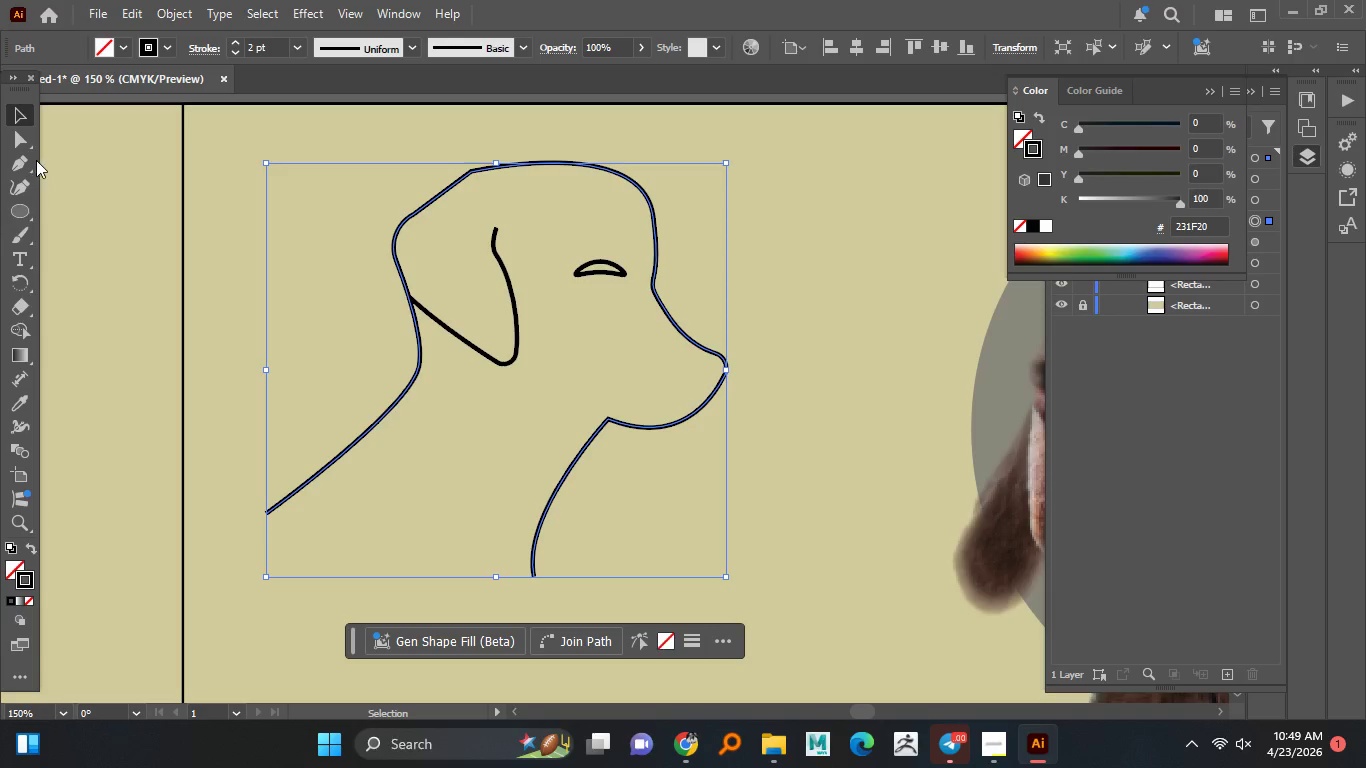 
left_click([25, 134])
 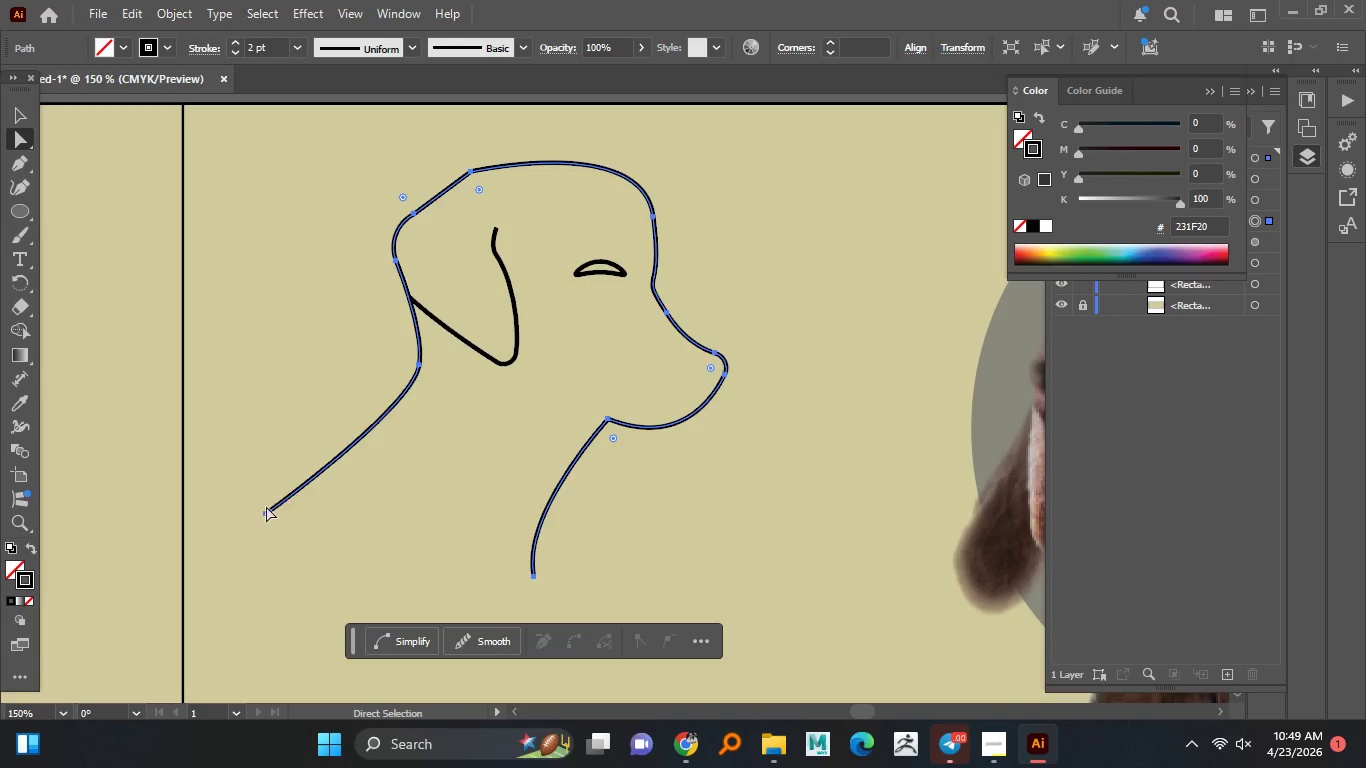 
left_click([264, 515])
 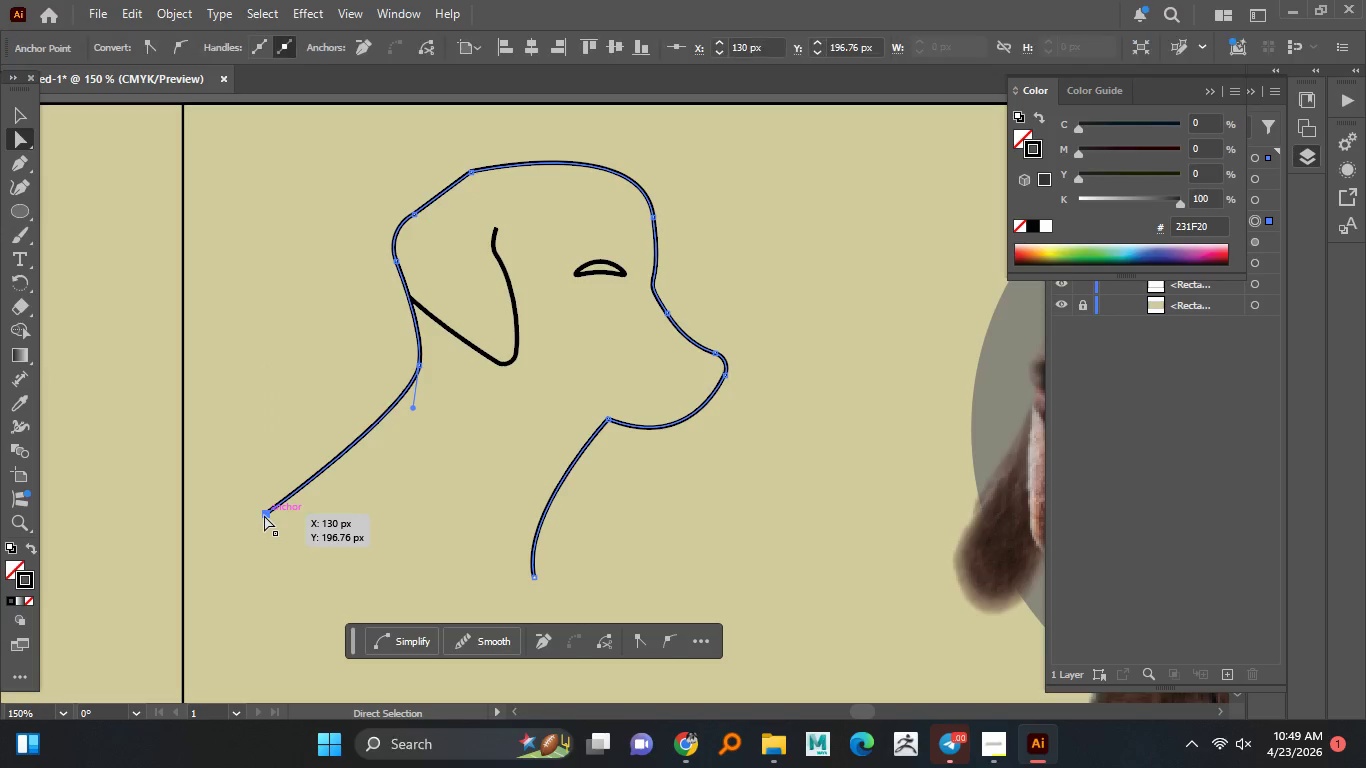 
left_click_drag(start_coordinate=[265, 515], to_coordinate=[336, 508])
 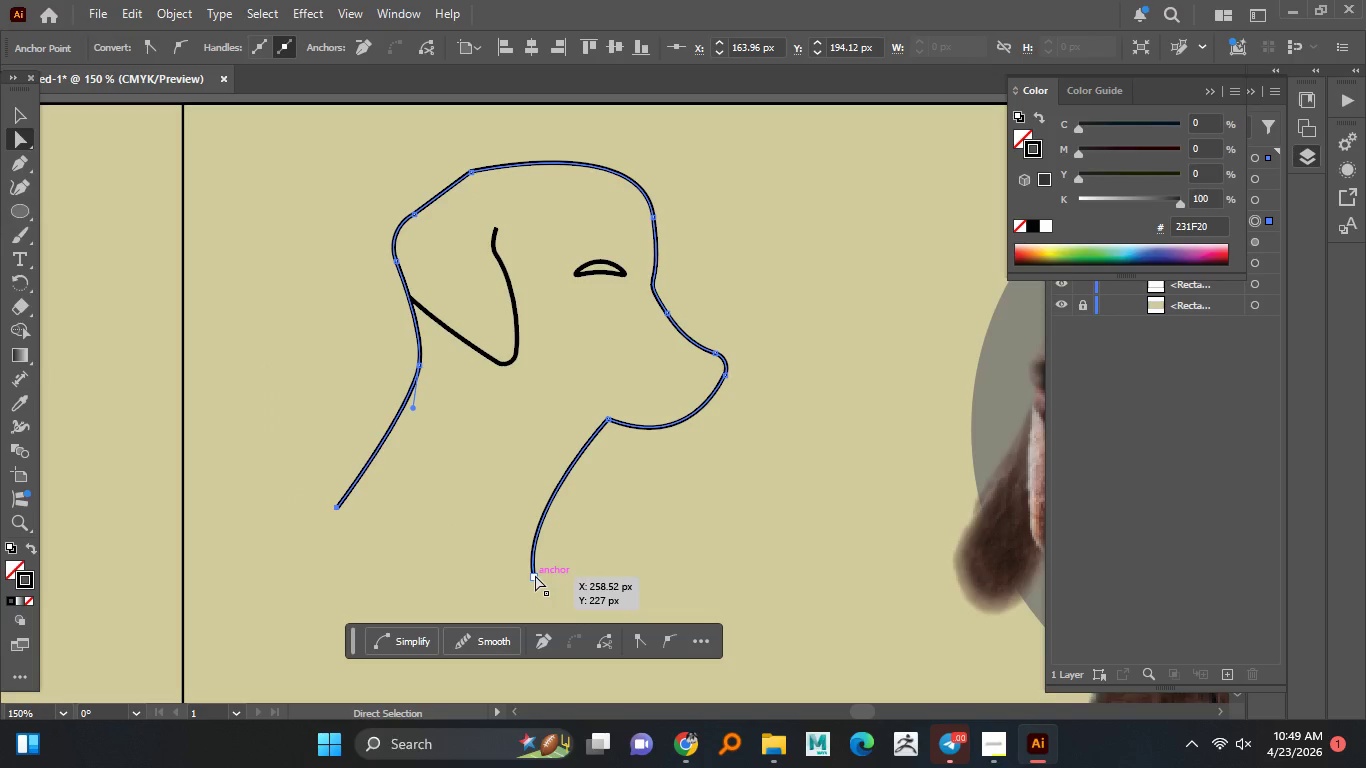 
left_click([535, 575])
 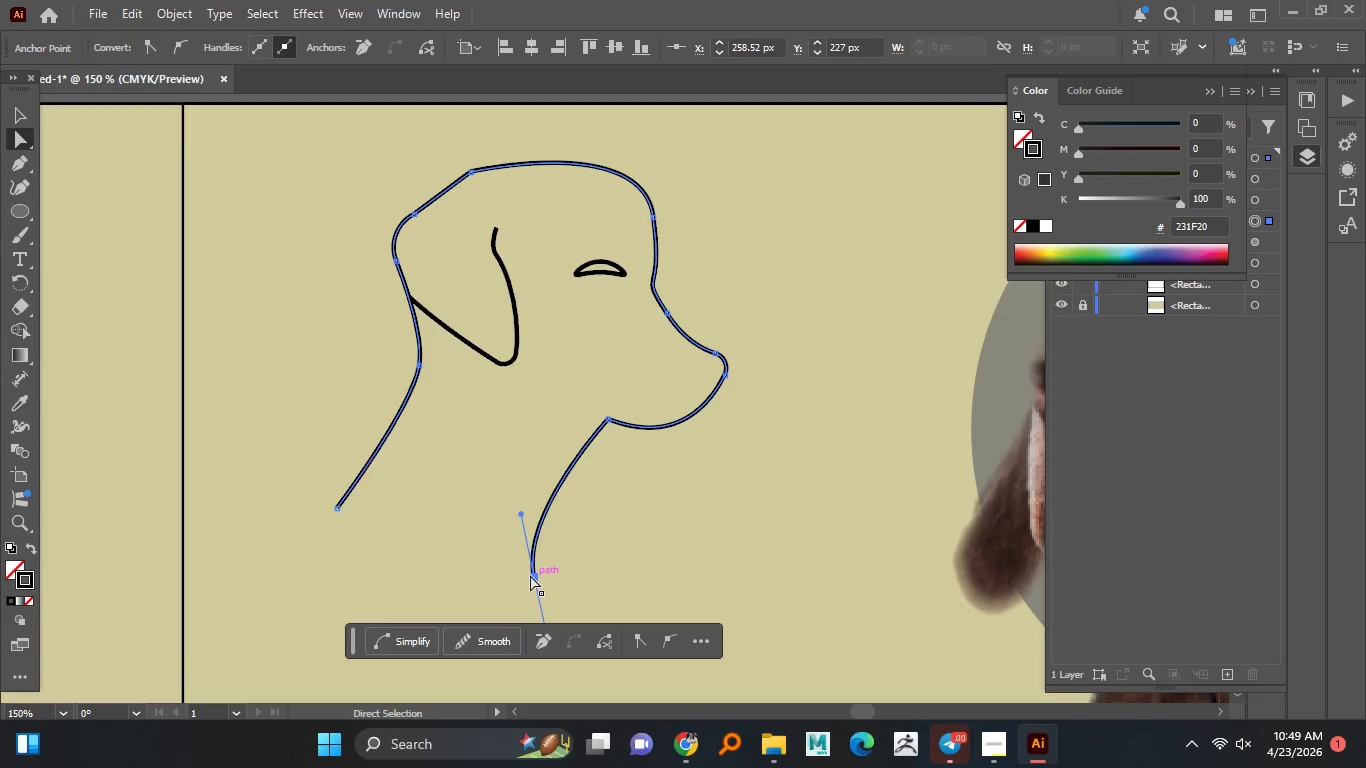 
left_click_drag(start_coordinate=[531, 575], to_coordinate=[571, 545])
 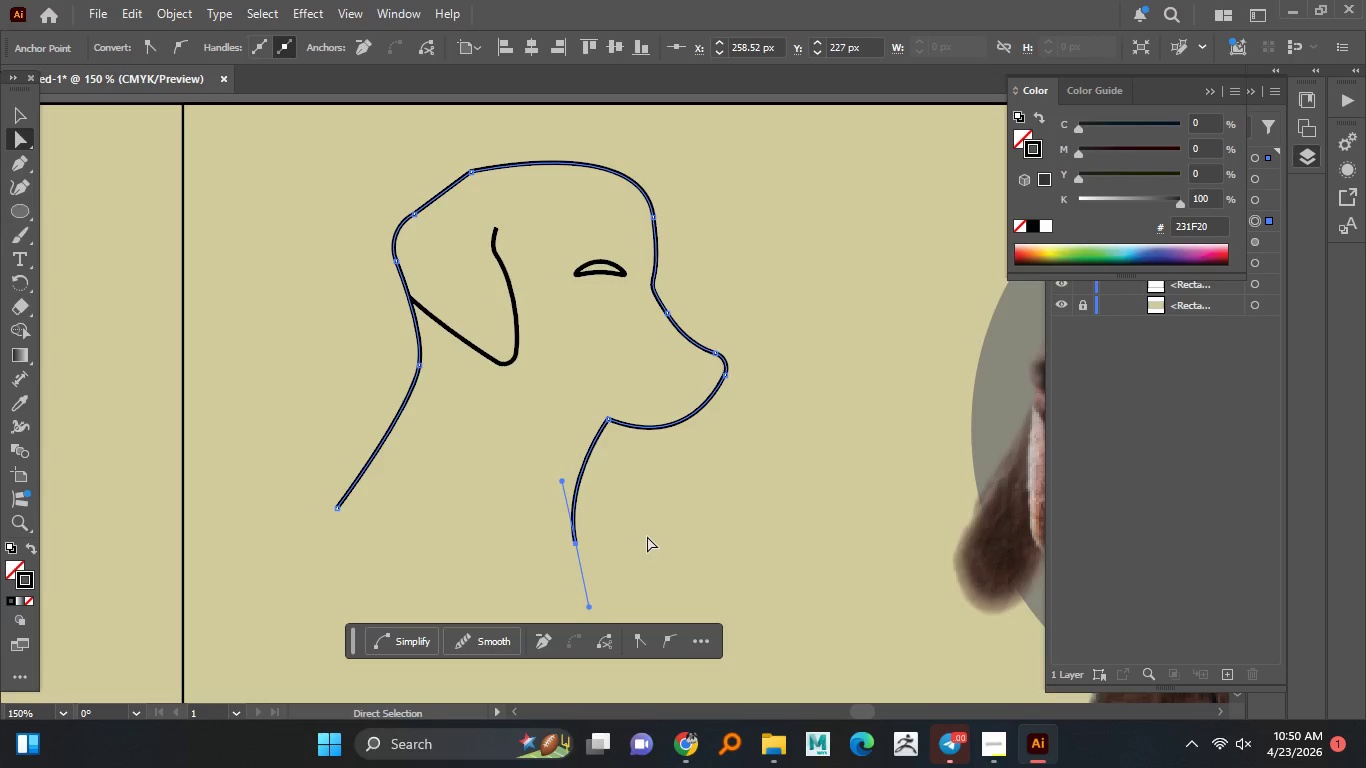 
left_click([647, 536])
 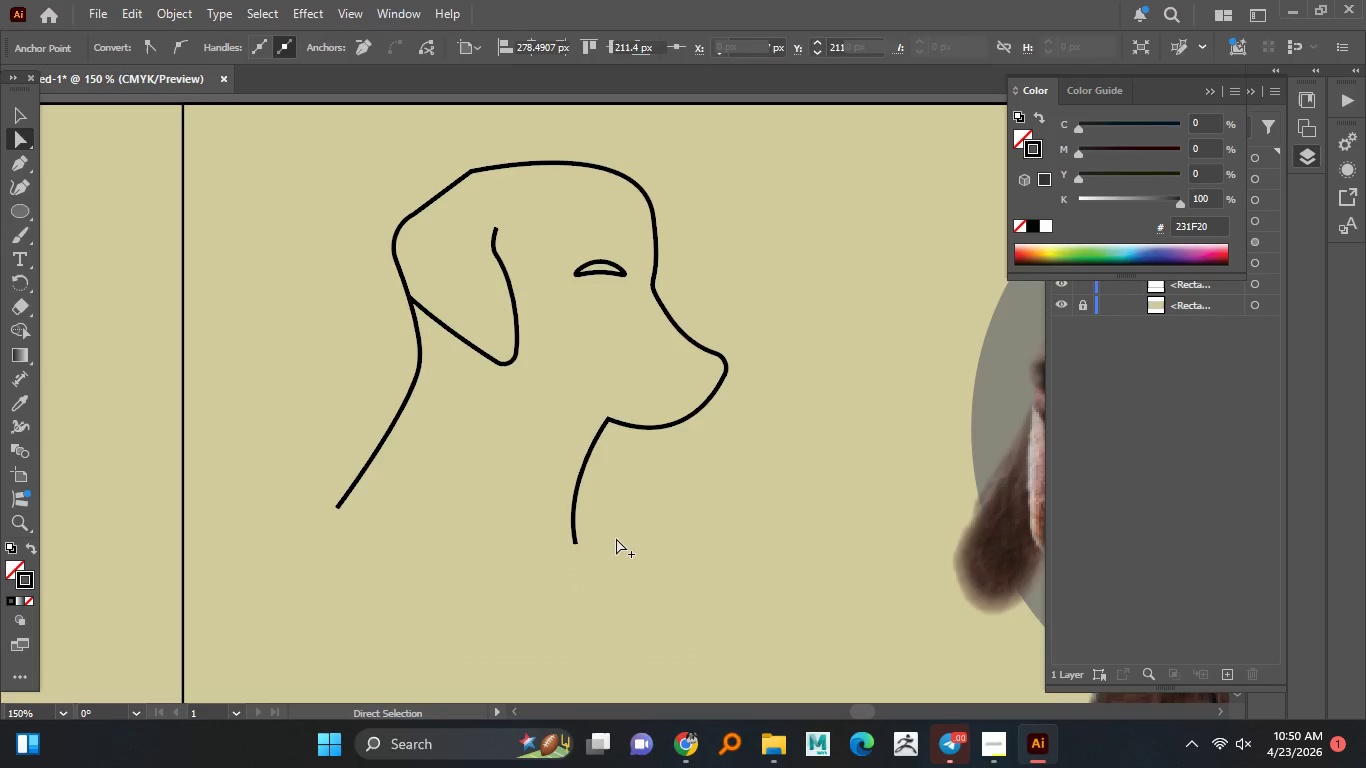 
hold_key(key=AltLeft, duration=1.51)
scroll: coordinate [616, 538], scroll_direction: none, amount: 0.0
 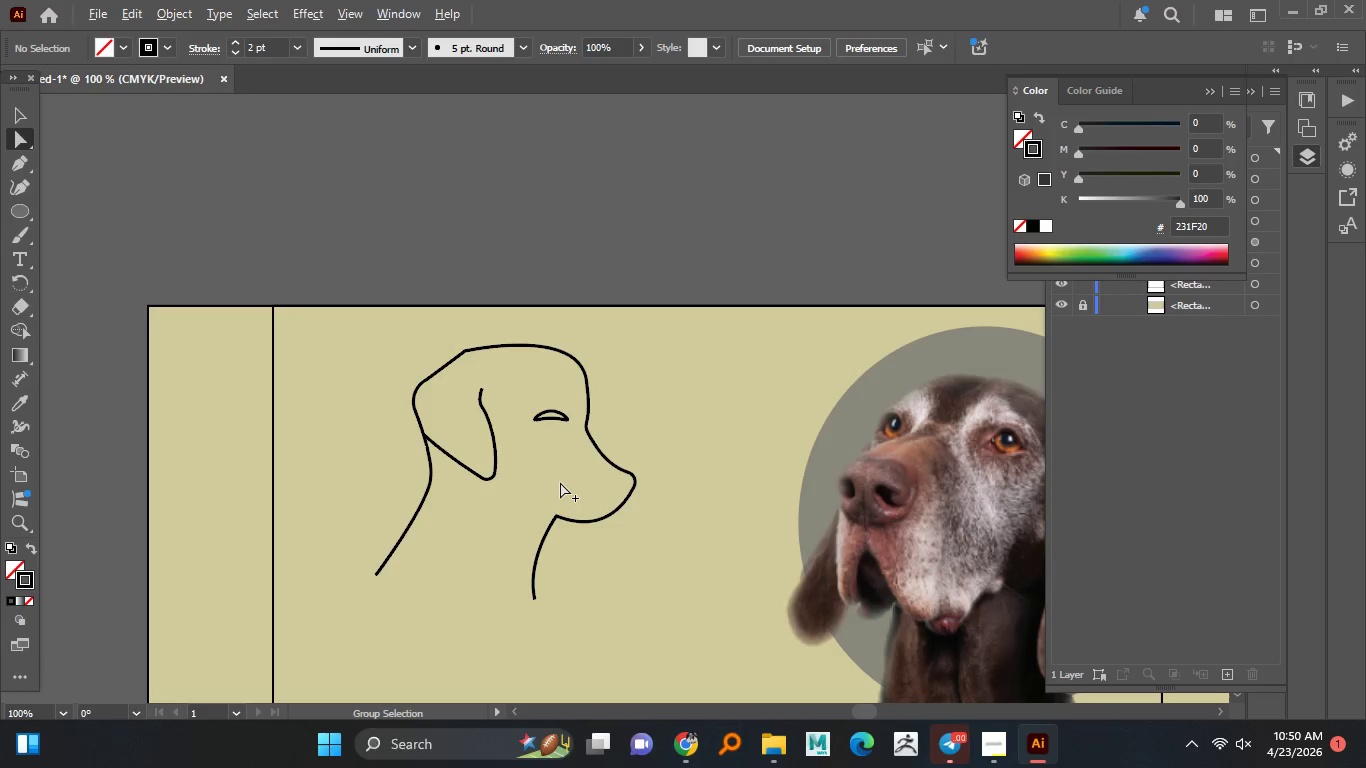 
hold_key(key=AltLeft, duration=1.5)
hold_key(key=AltLeft, duration=1.5)
scroll: coordinate [547, 415], scroll_direction: up, amount: 3.0
 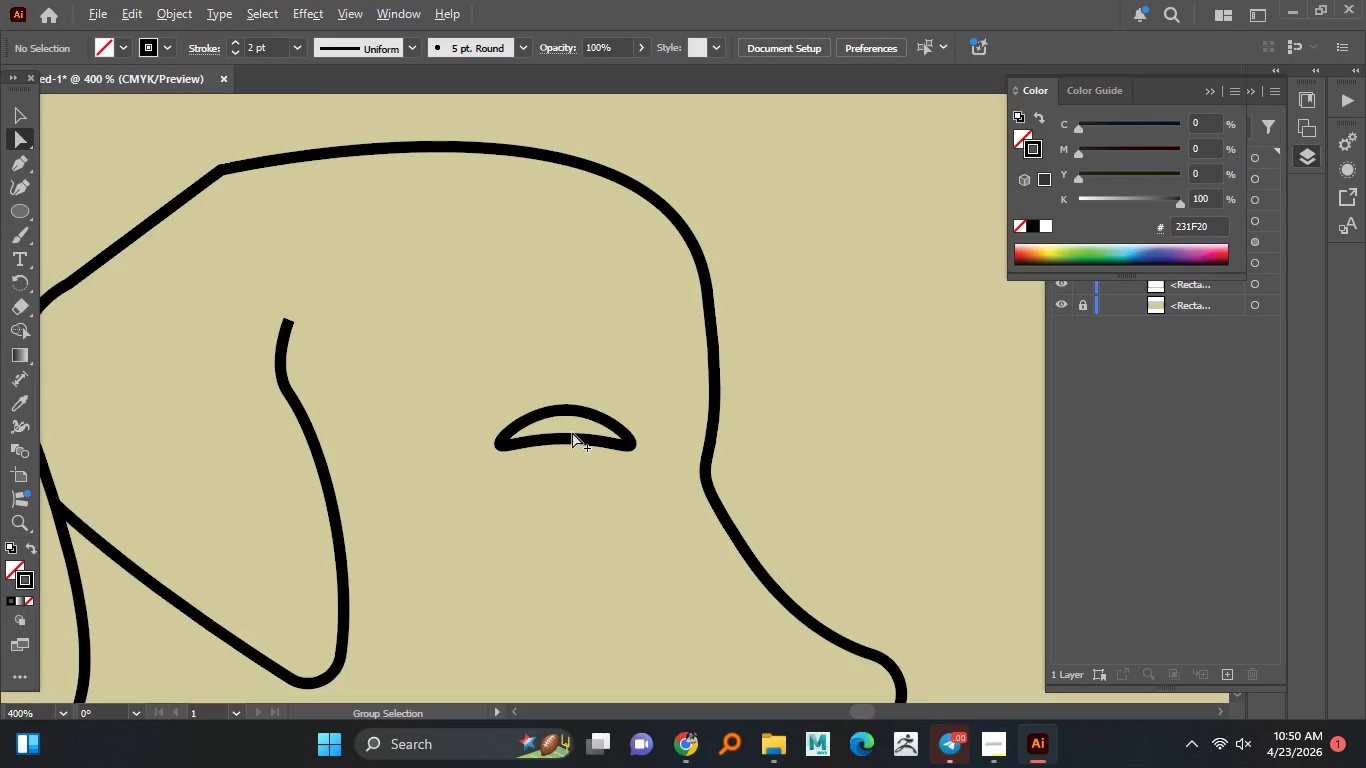 
hold_key(key=AltLeft, duration=0.91)
scroll: coordinate [573, 432], scroll_direction: up, amount: 2.0
 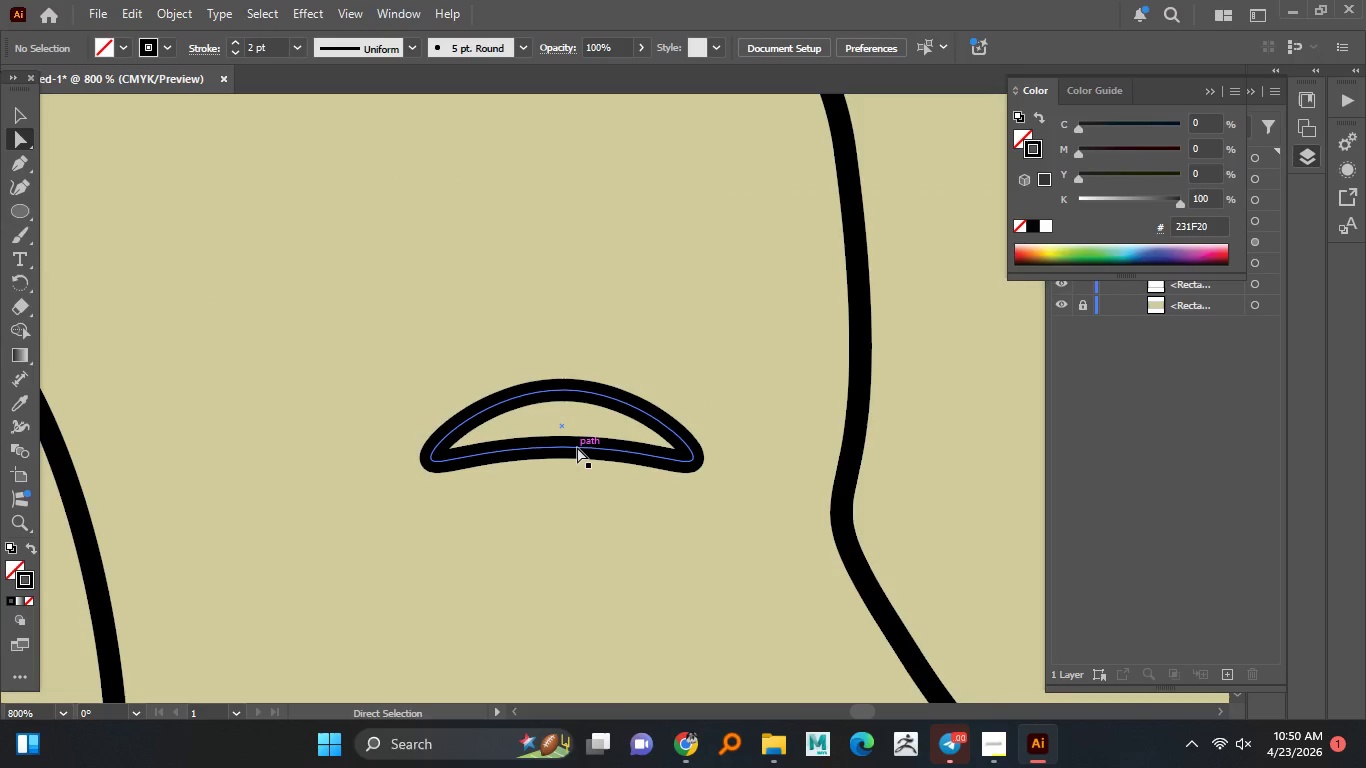 
double_click([578, 447])
 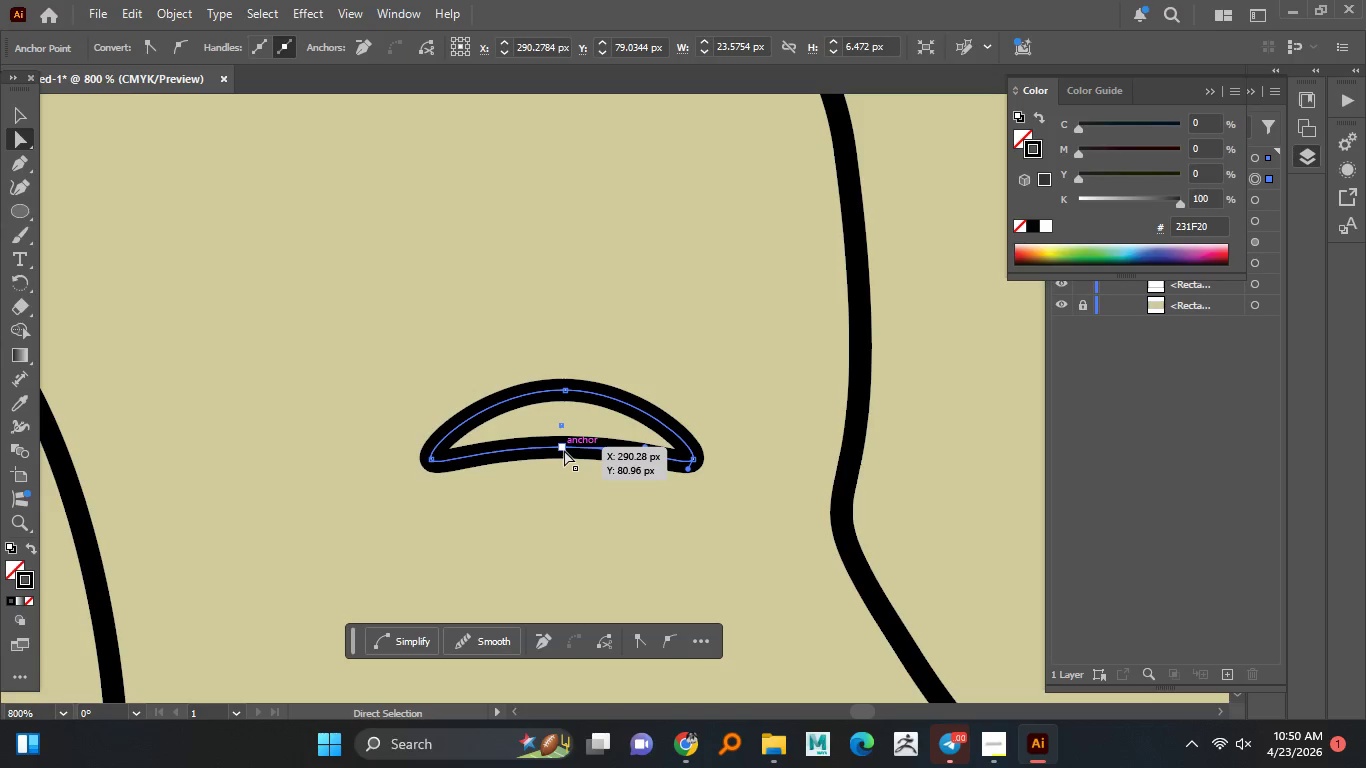 
left_click_drag(start_coordinate=[564, 450], to_coordinate=[569, 402])
 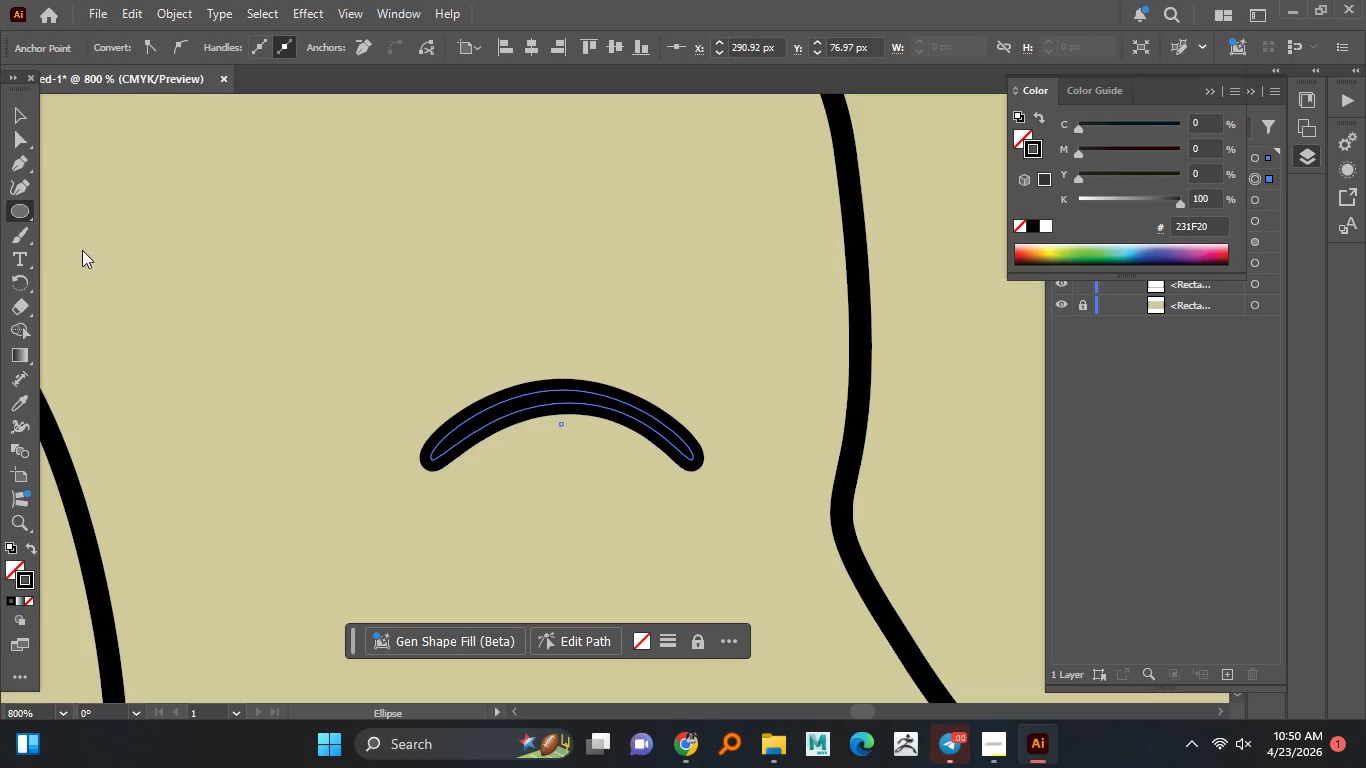 
left_click_drag(start_coordinate=[558, 467], to_coordinate=[614, 488])
 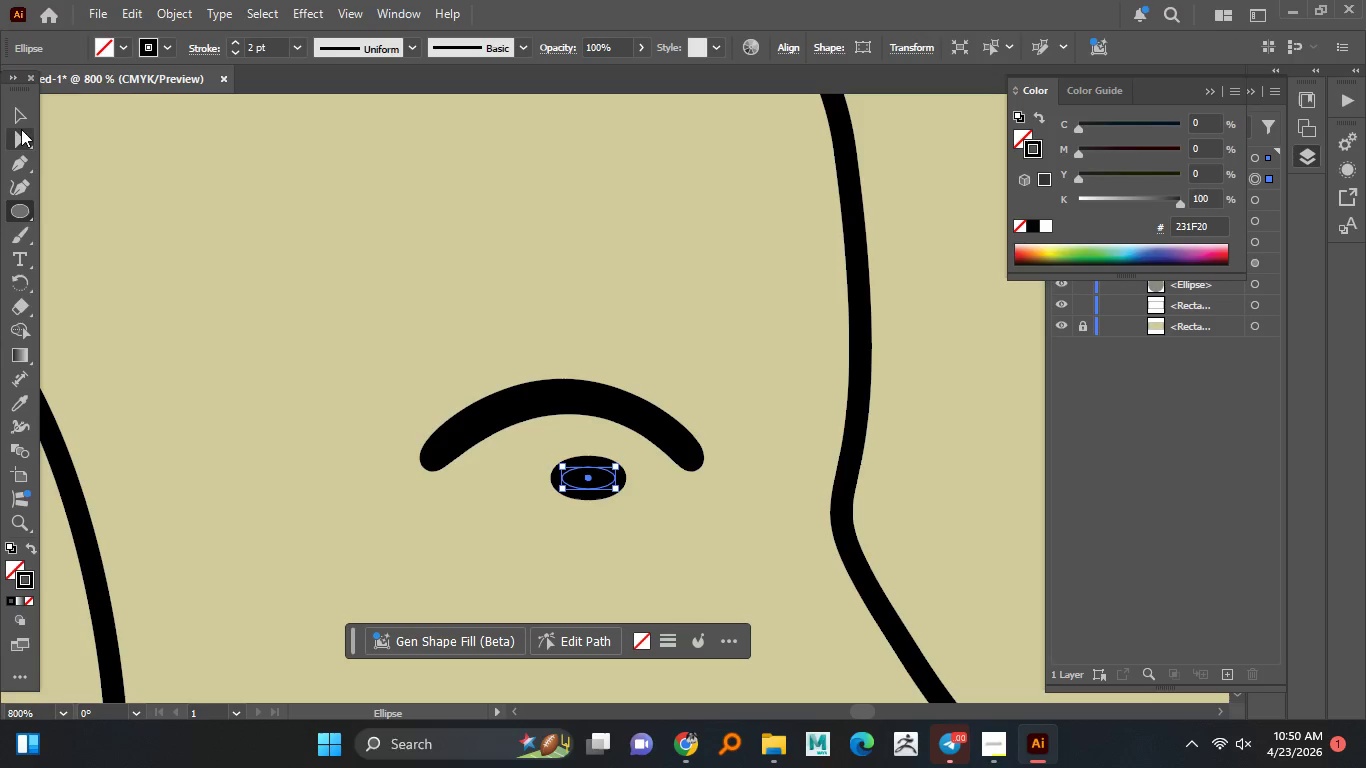 
left_click([21, 119])
 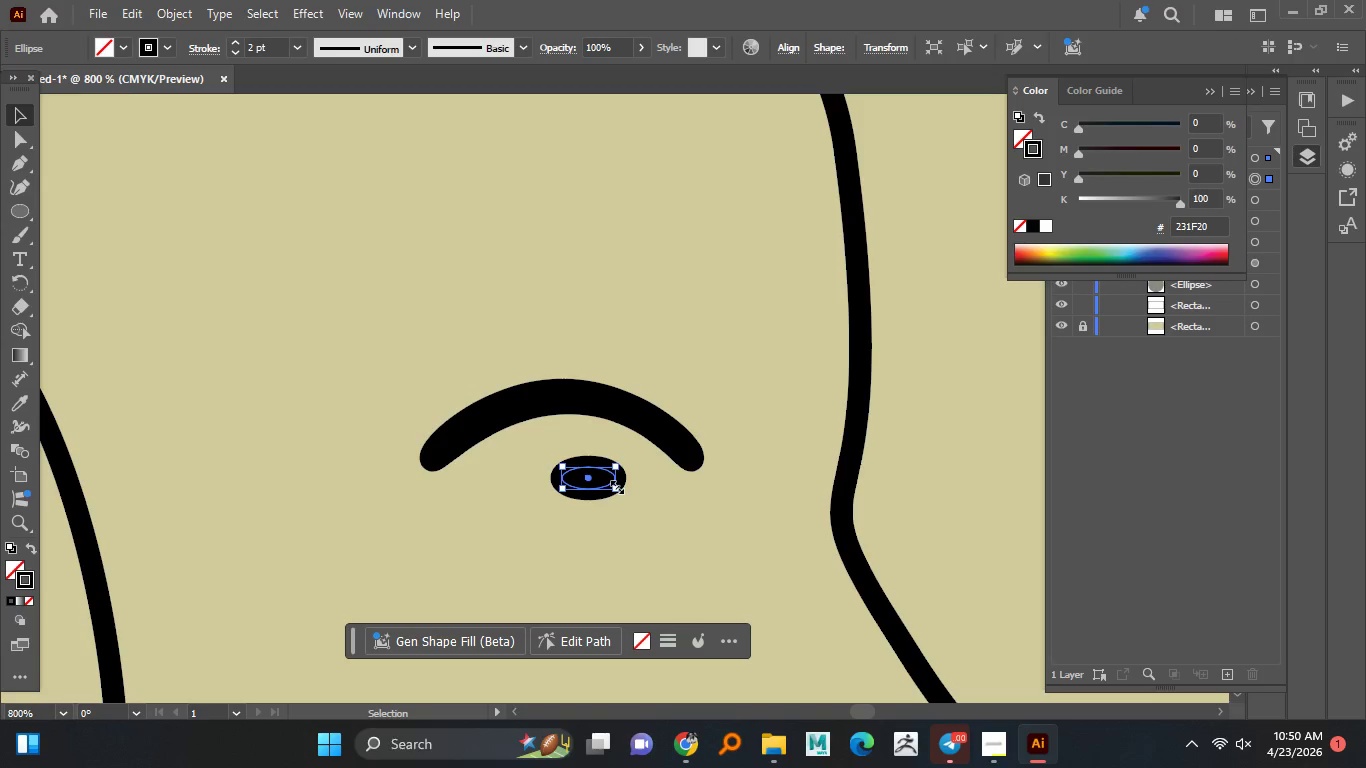 
left_click_drag(start_coordinate=[598, 482], to_coordinate=[593, 453])
 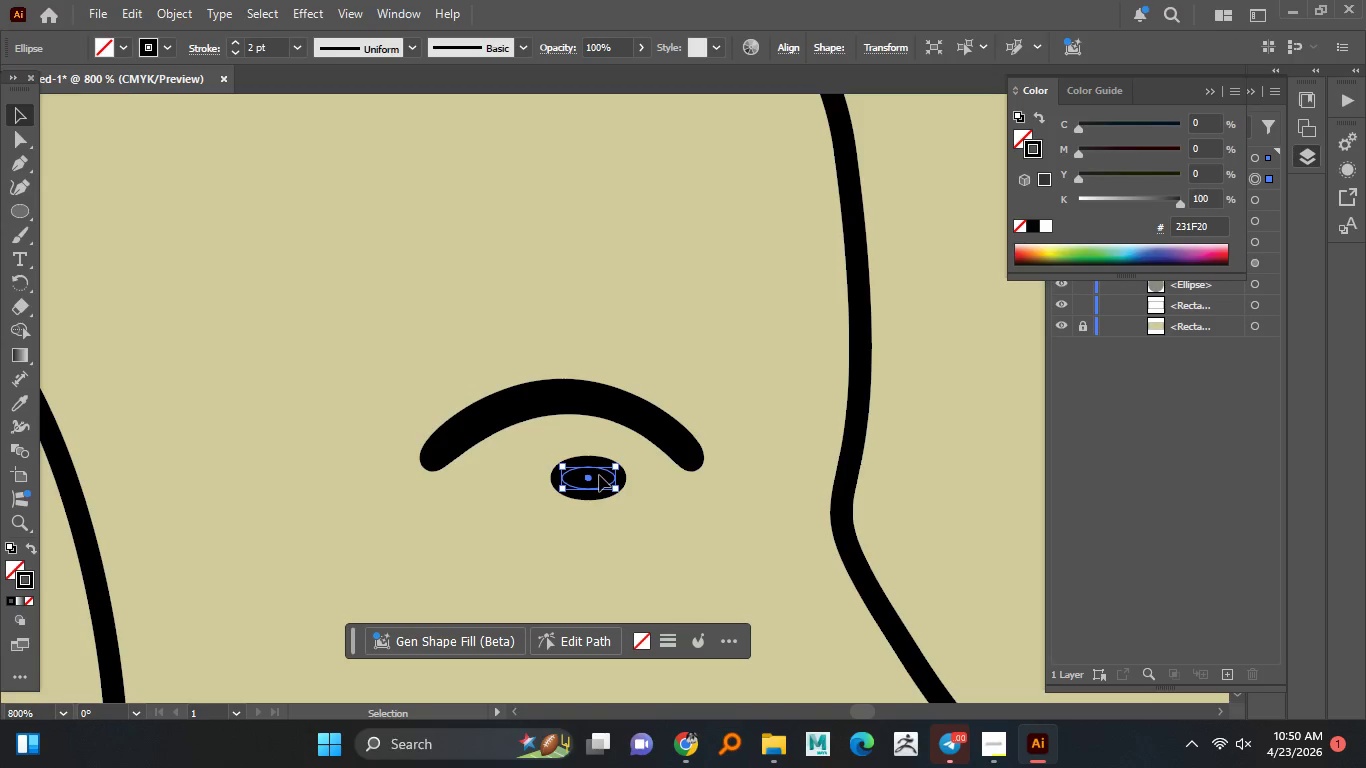 
left_click_drag(start_coordinate=[599, 475], to_coordinate=[595, 446])
 